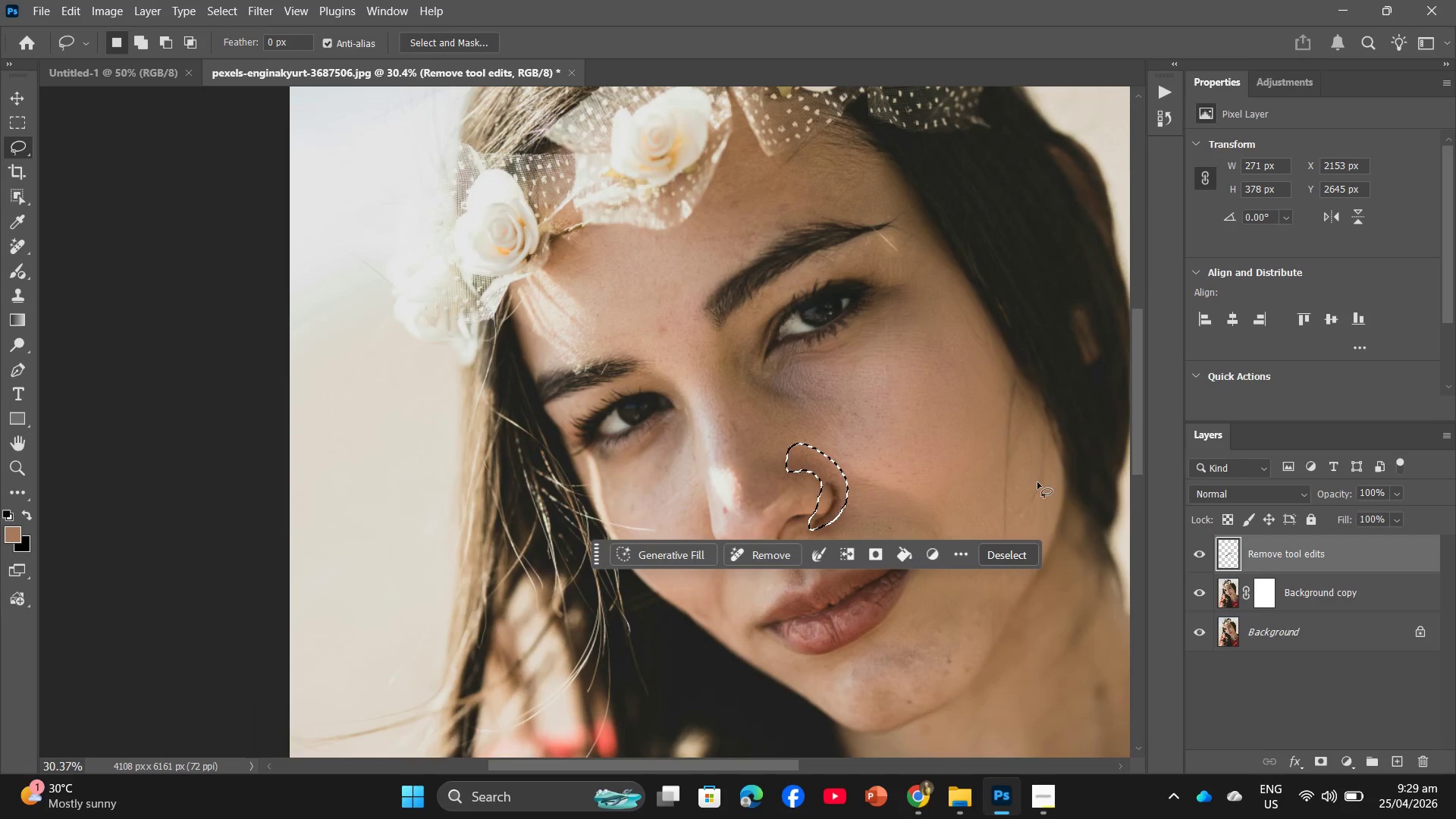 
hold_key(key=Space, duration=0.69)
 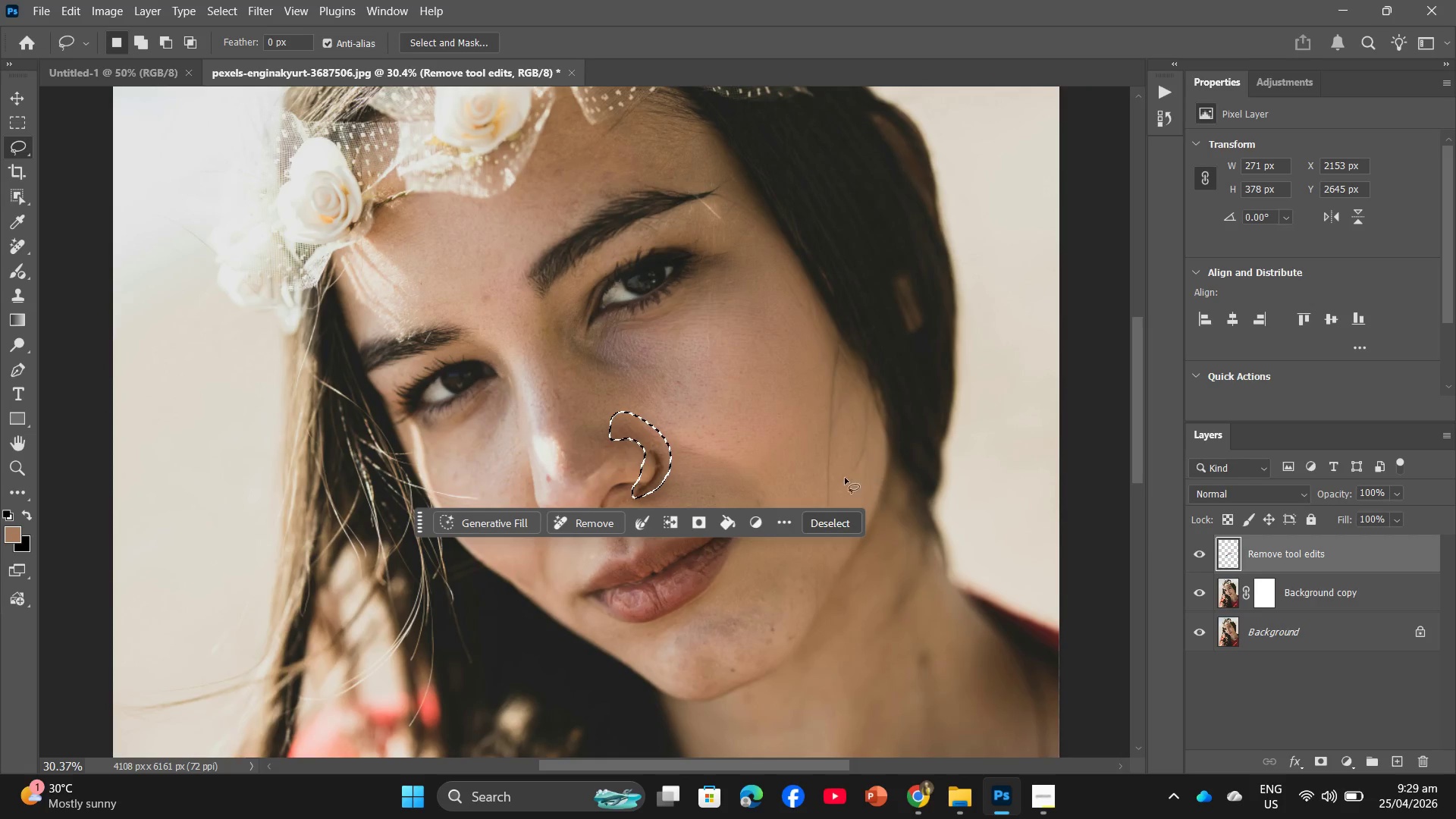 
left_click_drag(start_coordinate=[1037, 482], to_coordinate=[868, 452])
 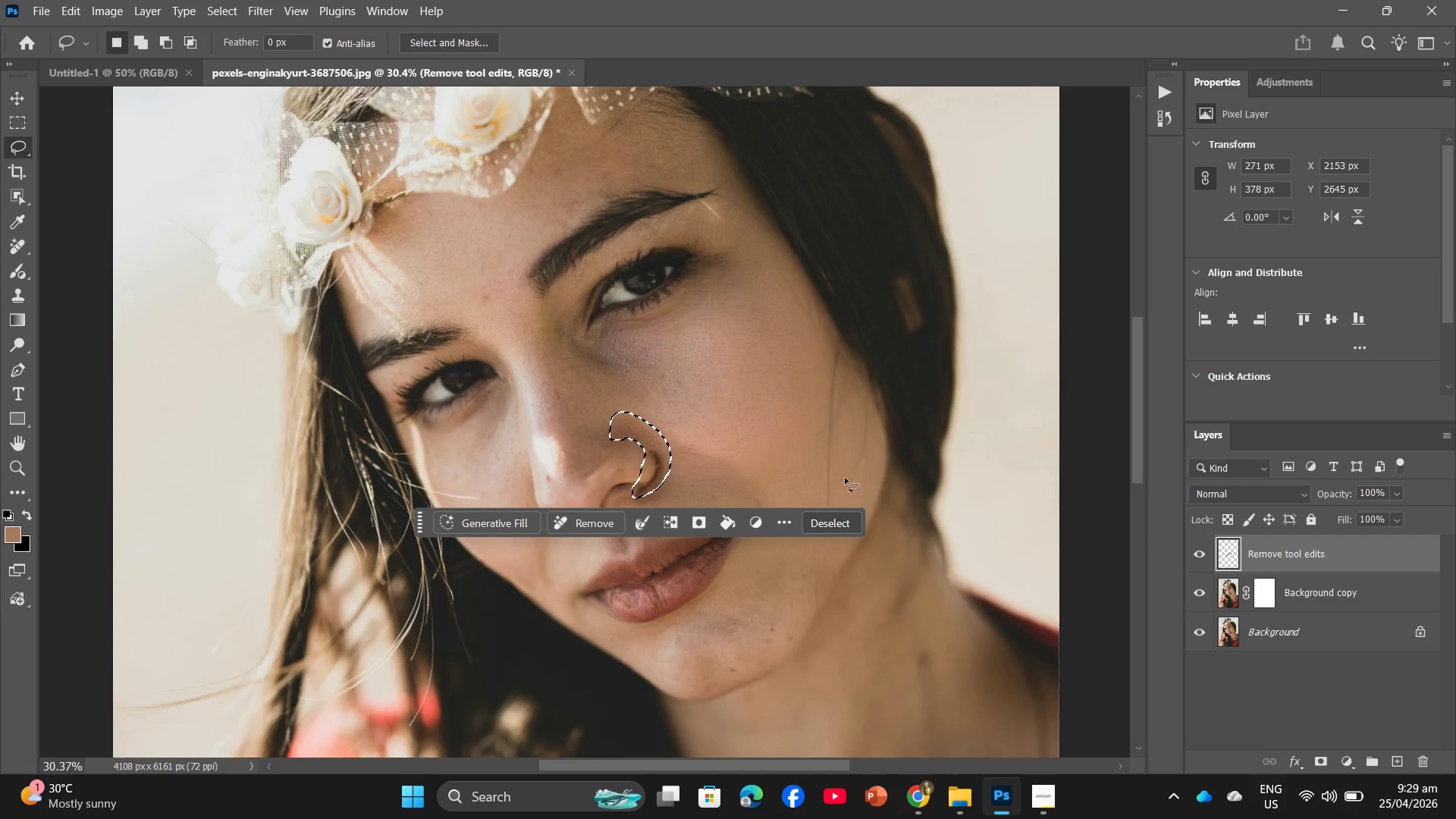 
left_click_drag(start_coordinate=[419, 522], to_coordinate=[439, 701])
 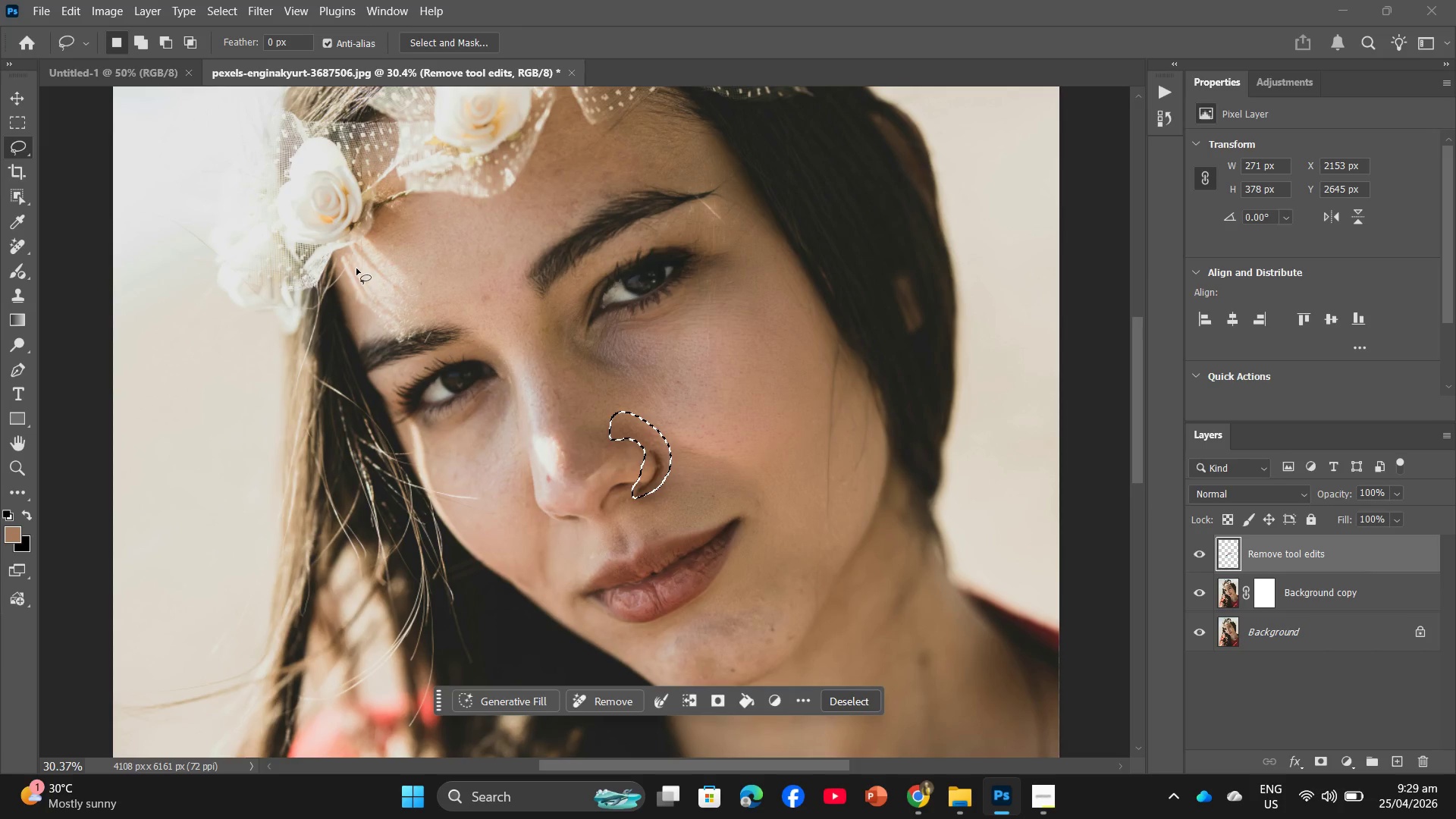 
left_click_drag(start_coordinate=[366, 256], to_coordinate=[351, 234])
 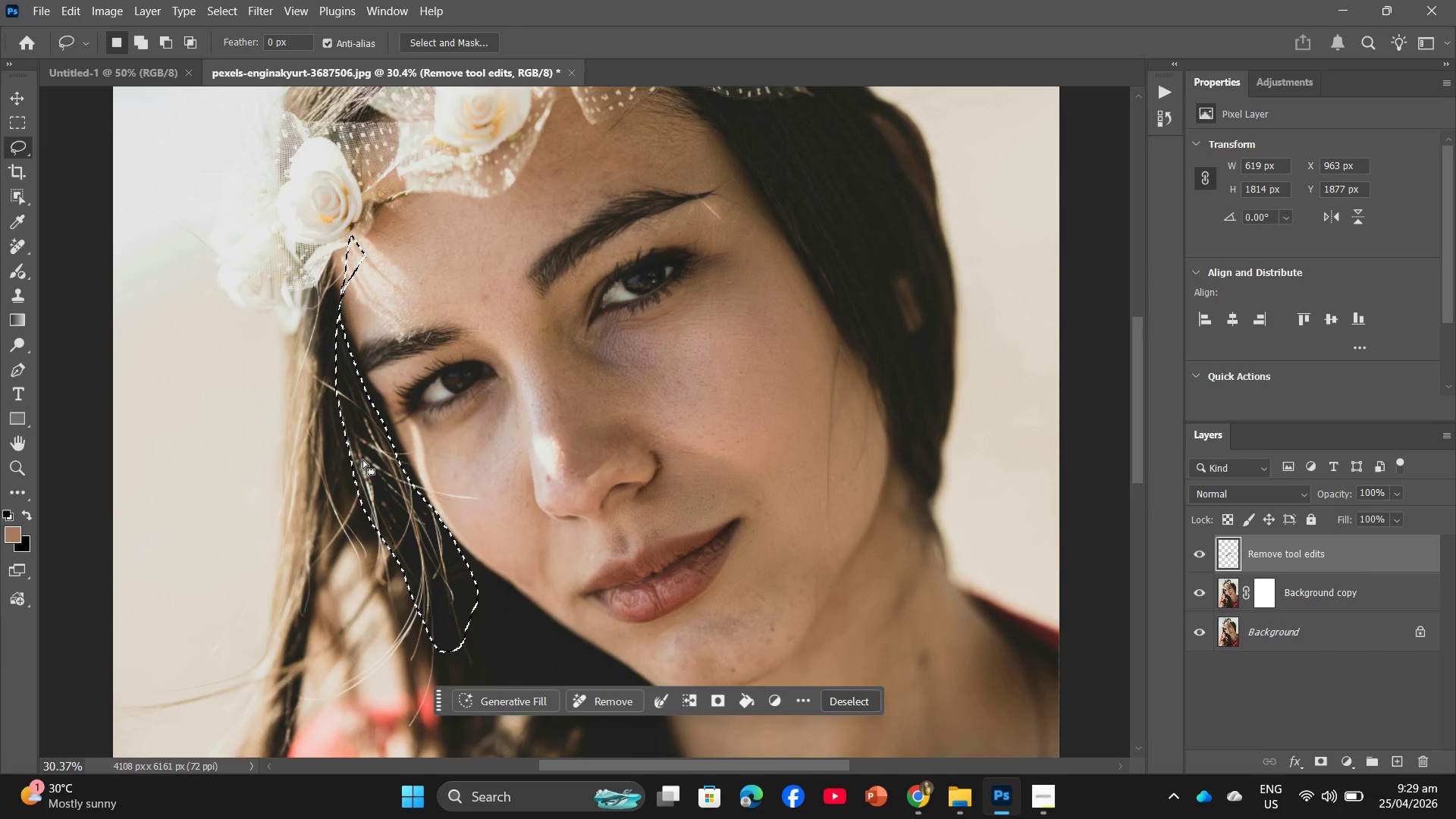 
right_click([366, 456])
 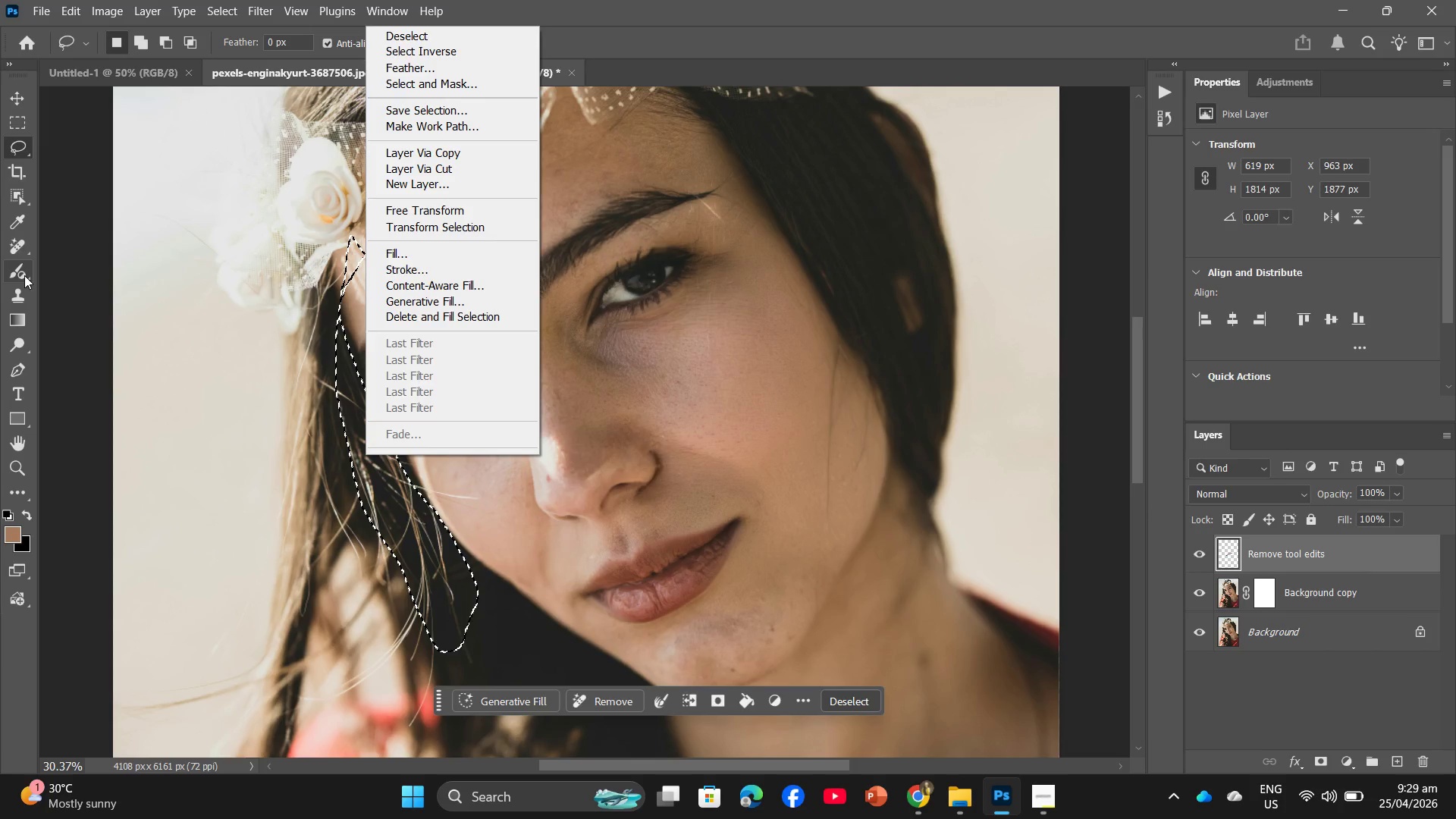 
left_click([12, 243])
 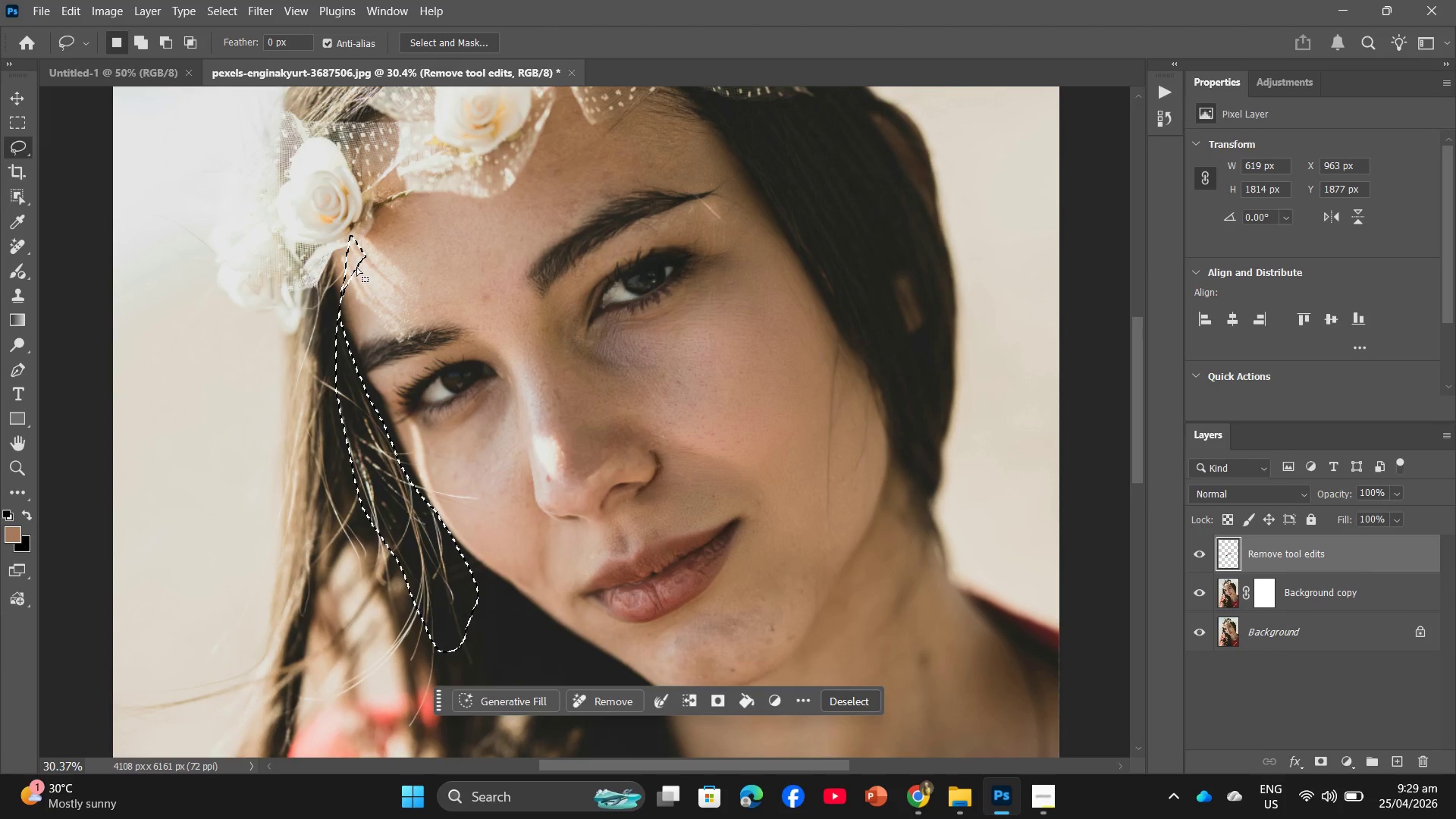 
left_click([350, 247])
 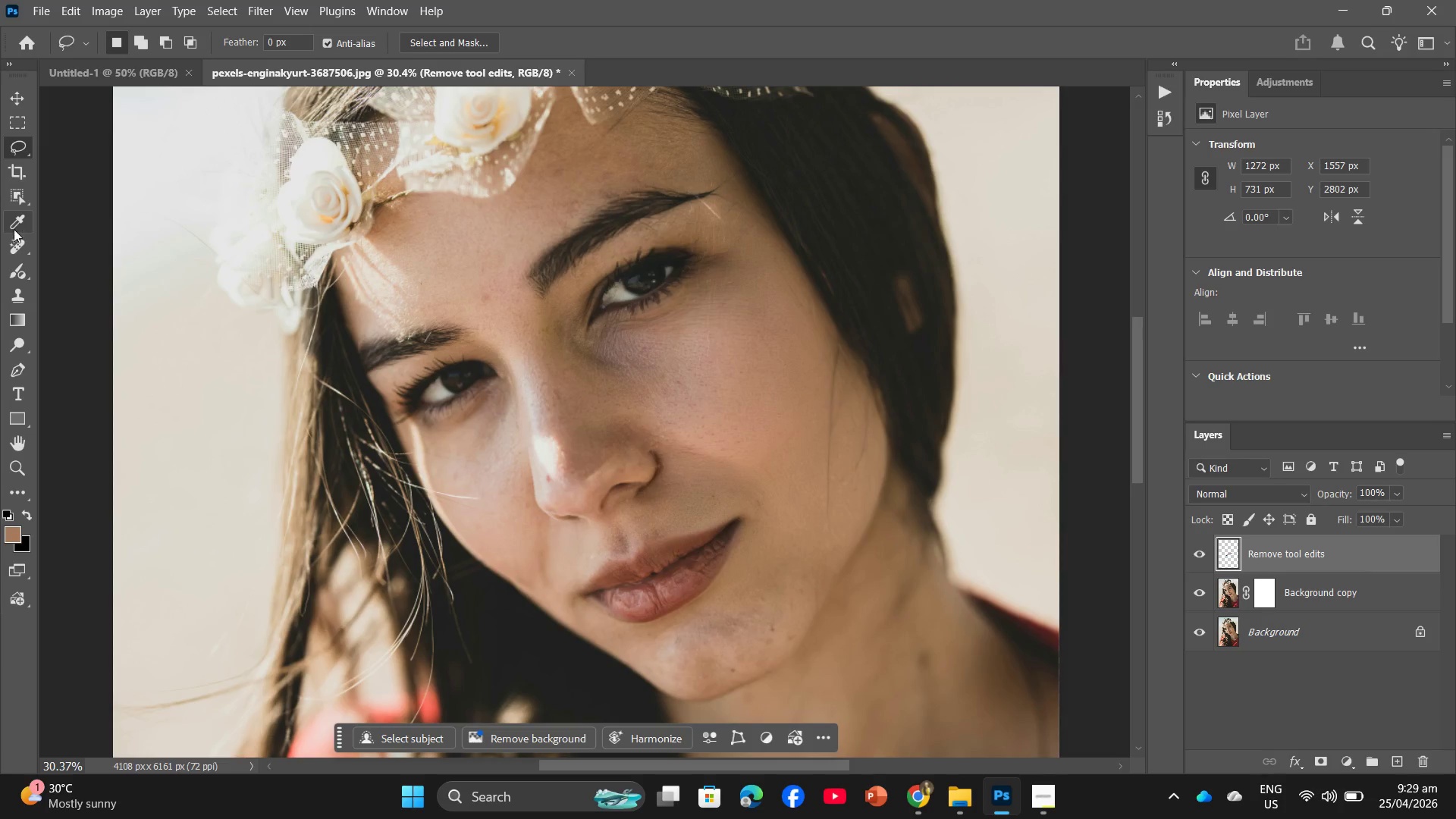 
left_click([14, 239])
 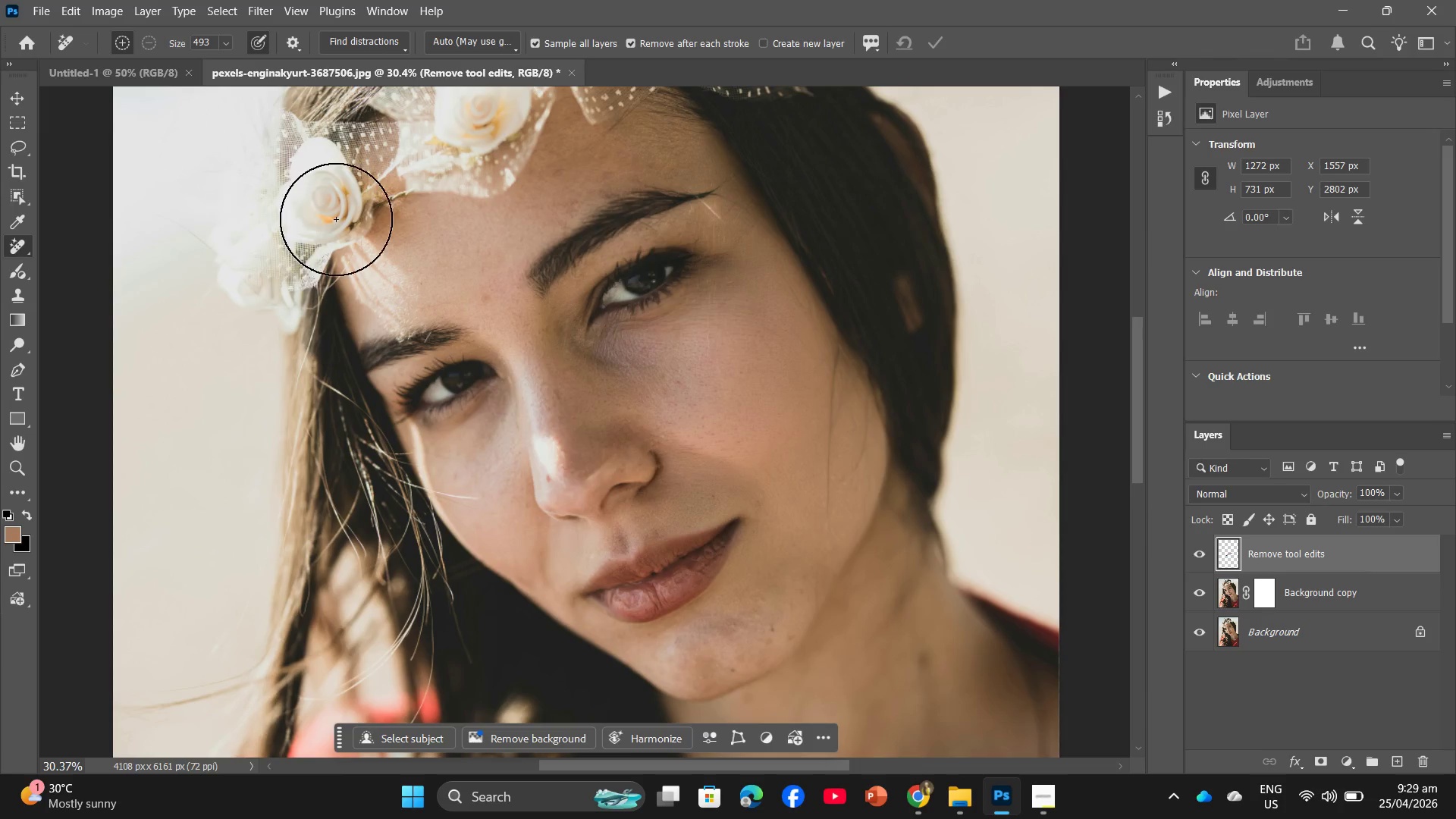 
left_click_drag(start_coordinate=[353, 222], to_coordinate=[335, 466])
 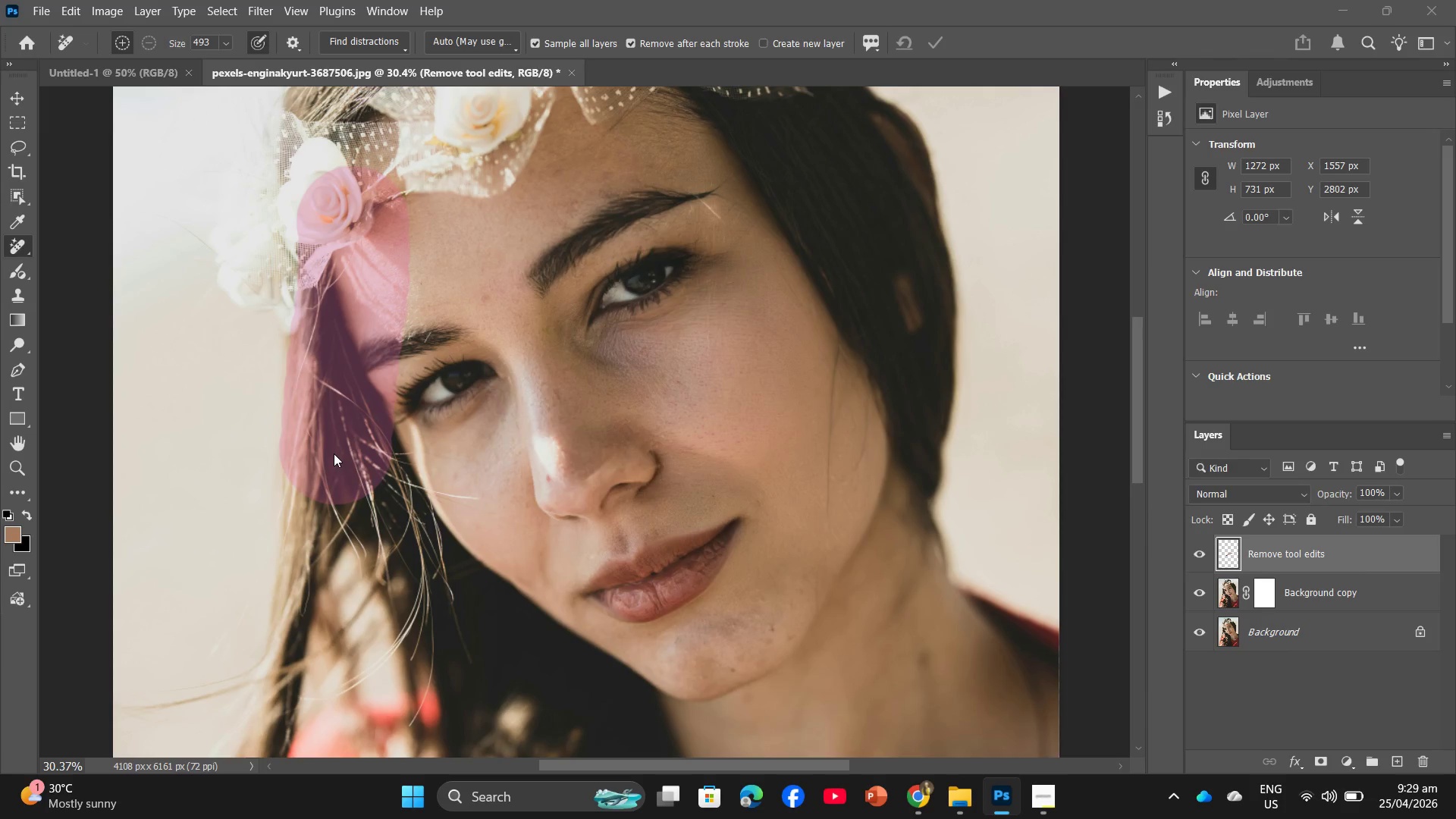 
key(Control+Z)
 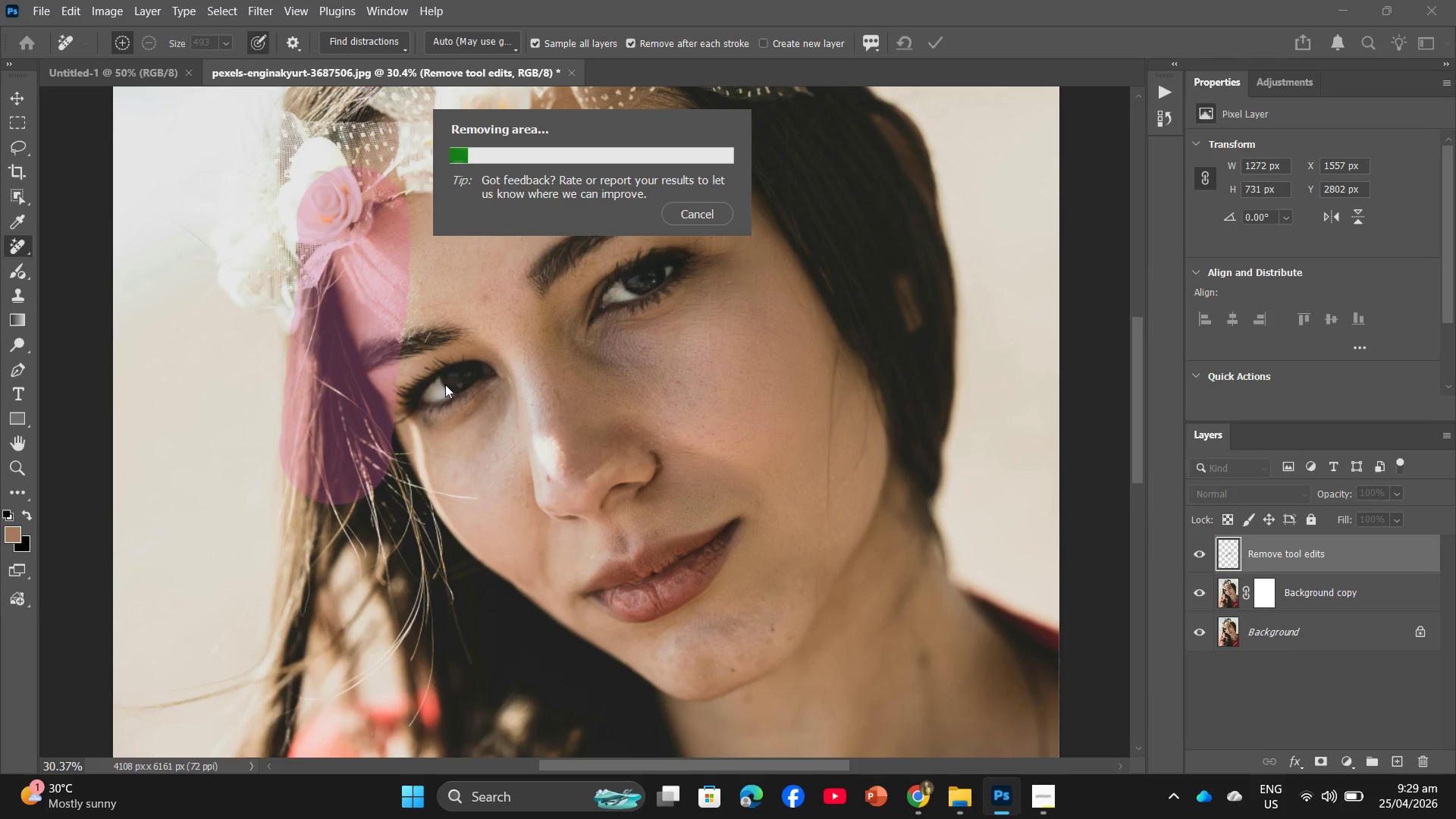 
left_click([690, 217])
 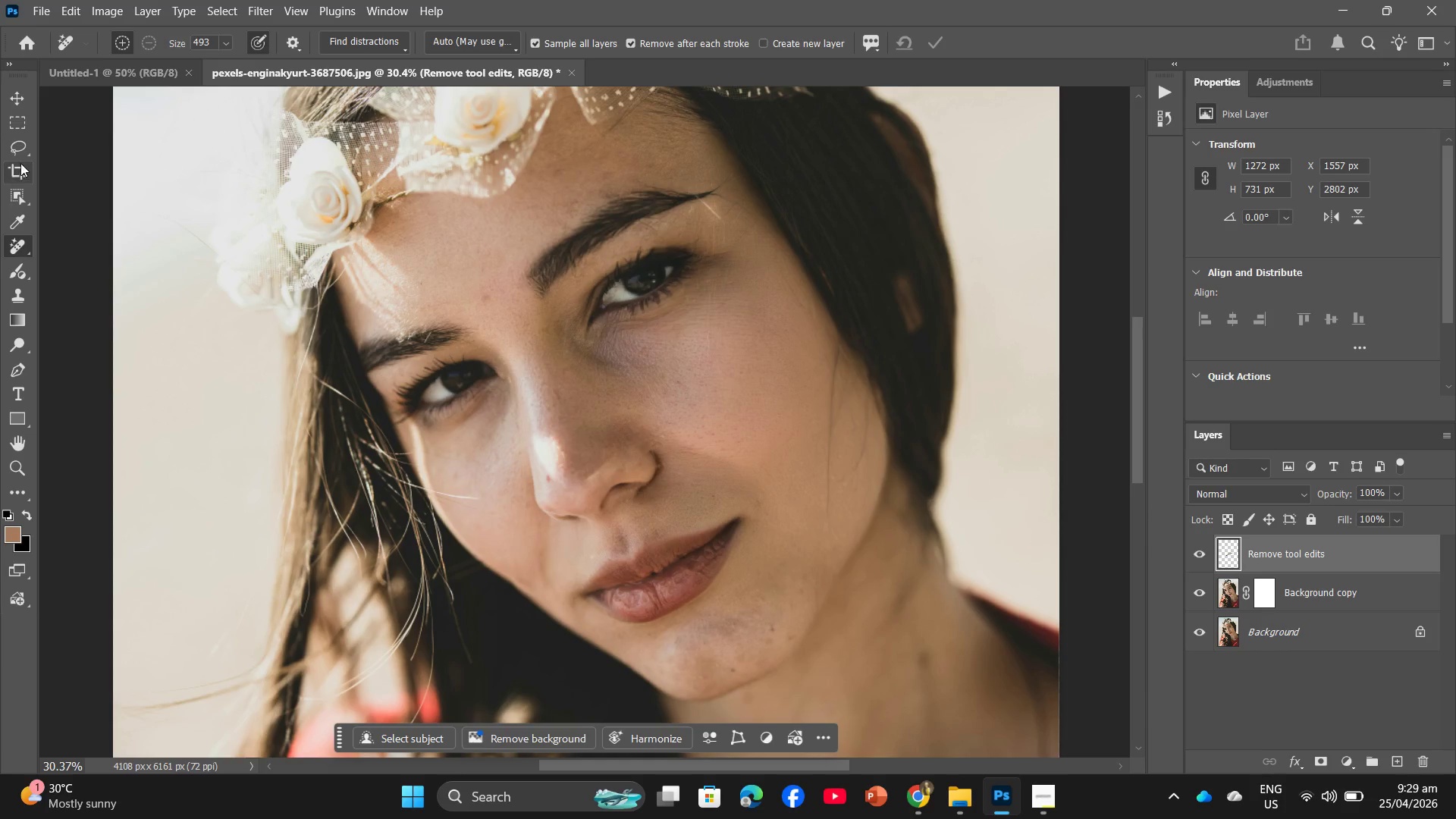 
left_click([22, 156])
 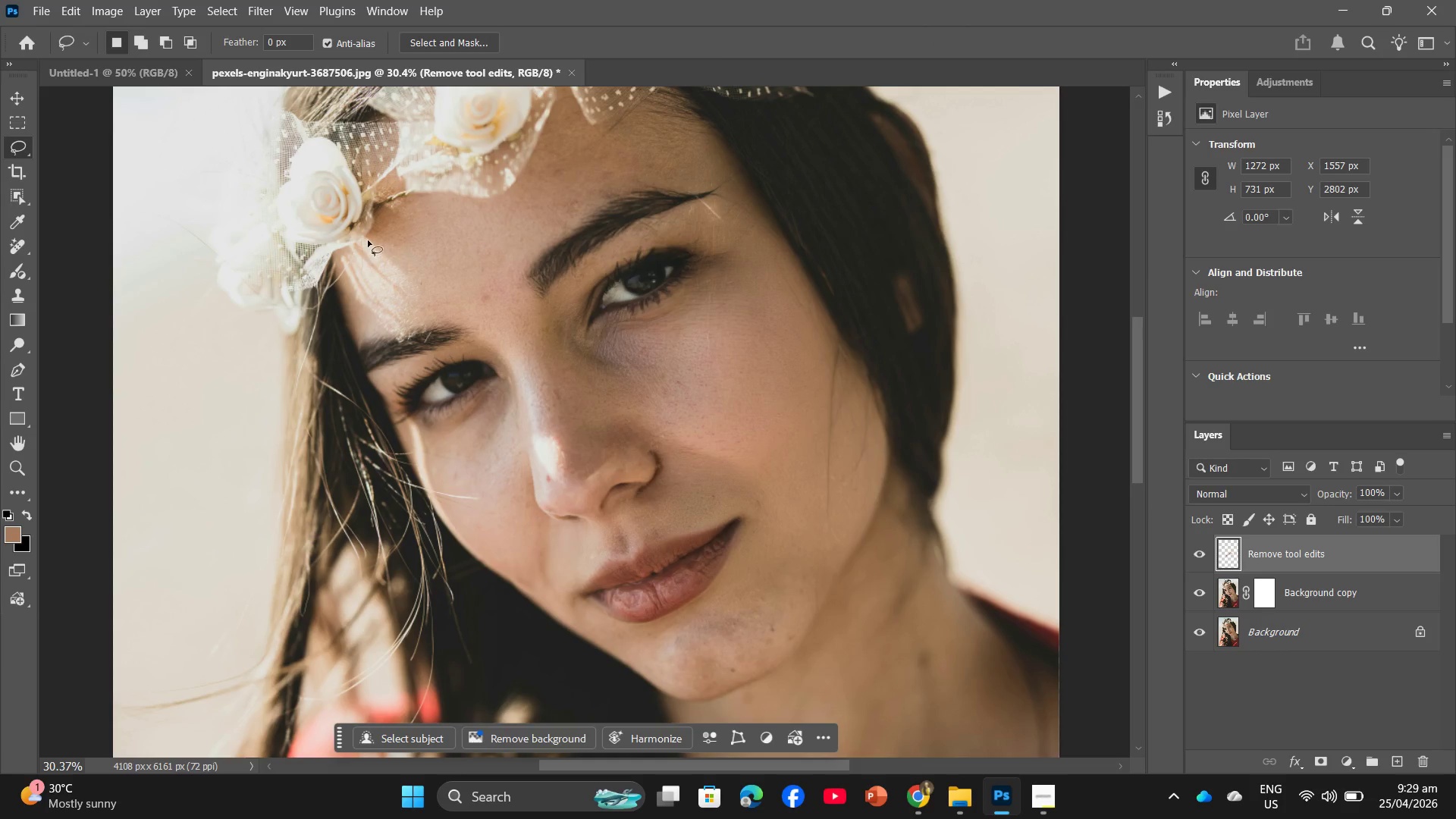 
left_click_drag(start_coordinate=[369, 240], to_coordinate=[389, 613])
 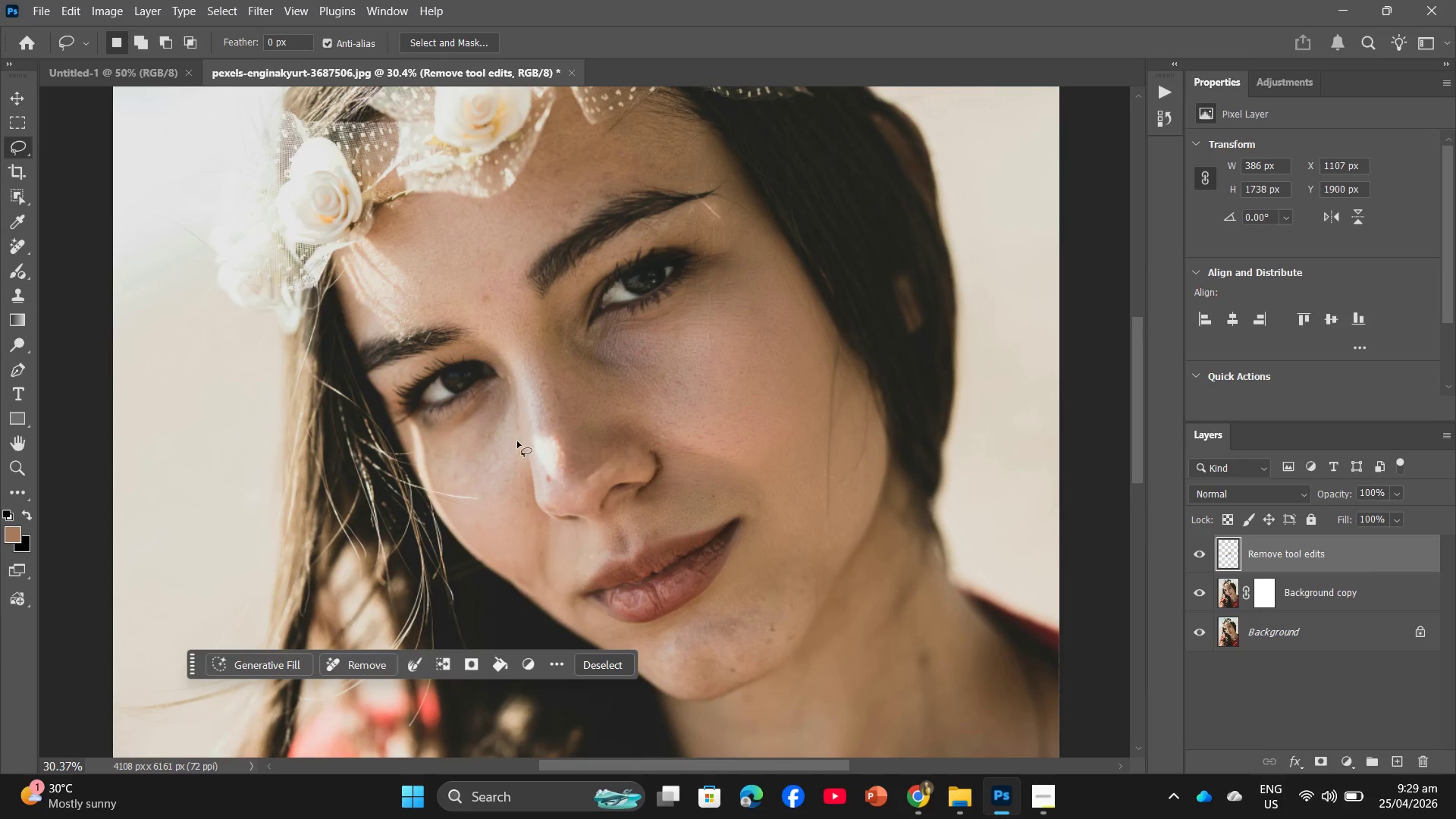 
key(Control+Z)
 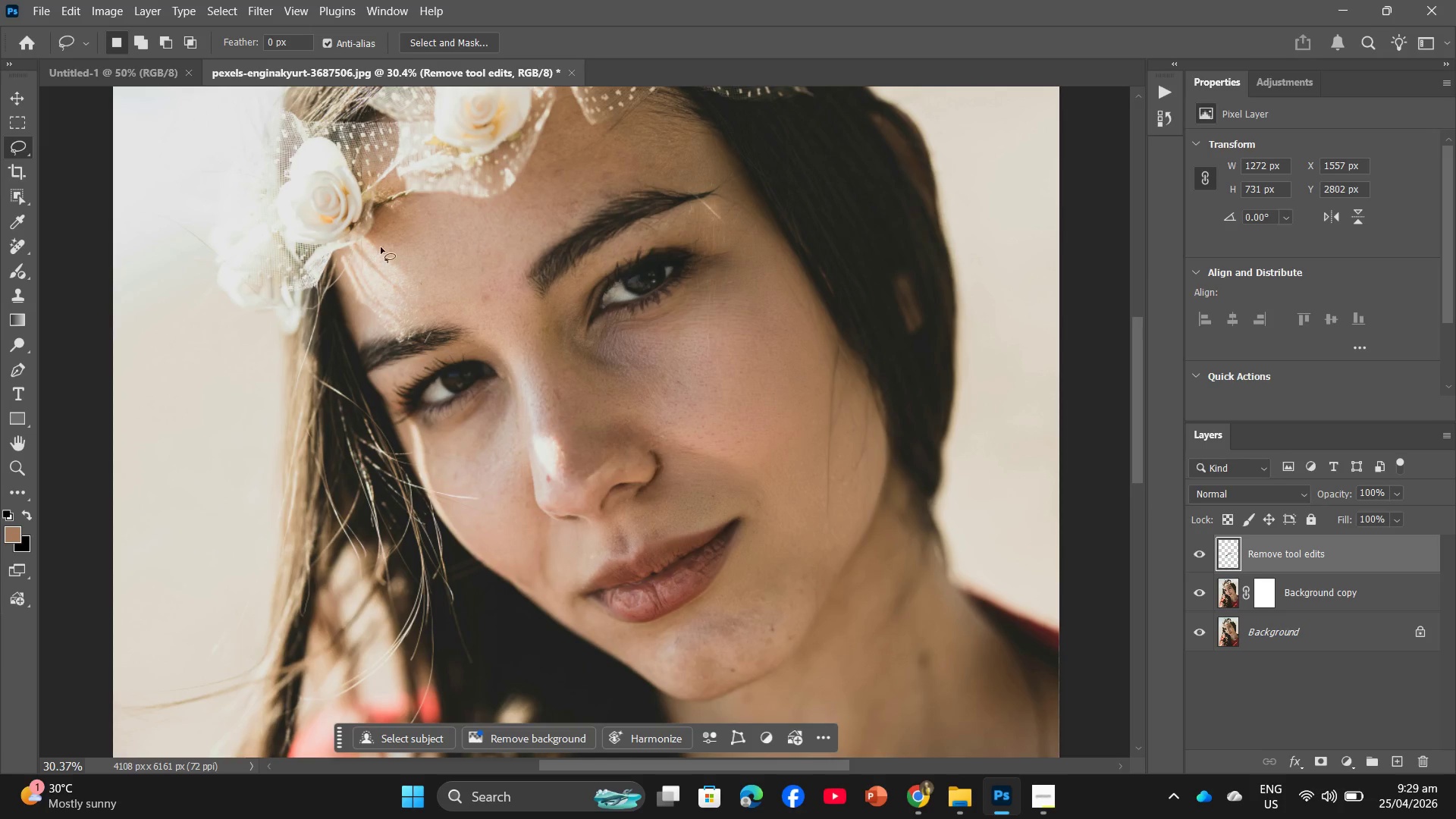 
left_click_drag(start_coordinate=[375, 239], to_coordinate=[519, 532])
 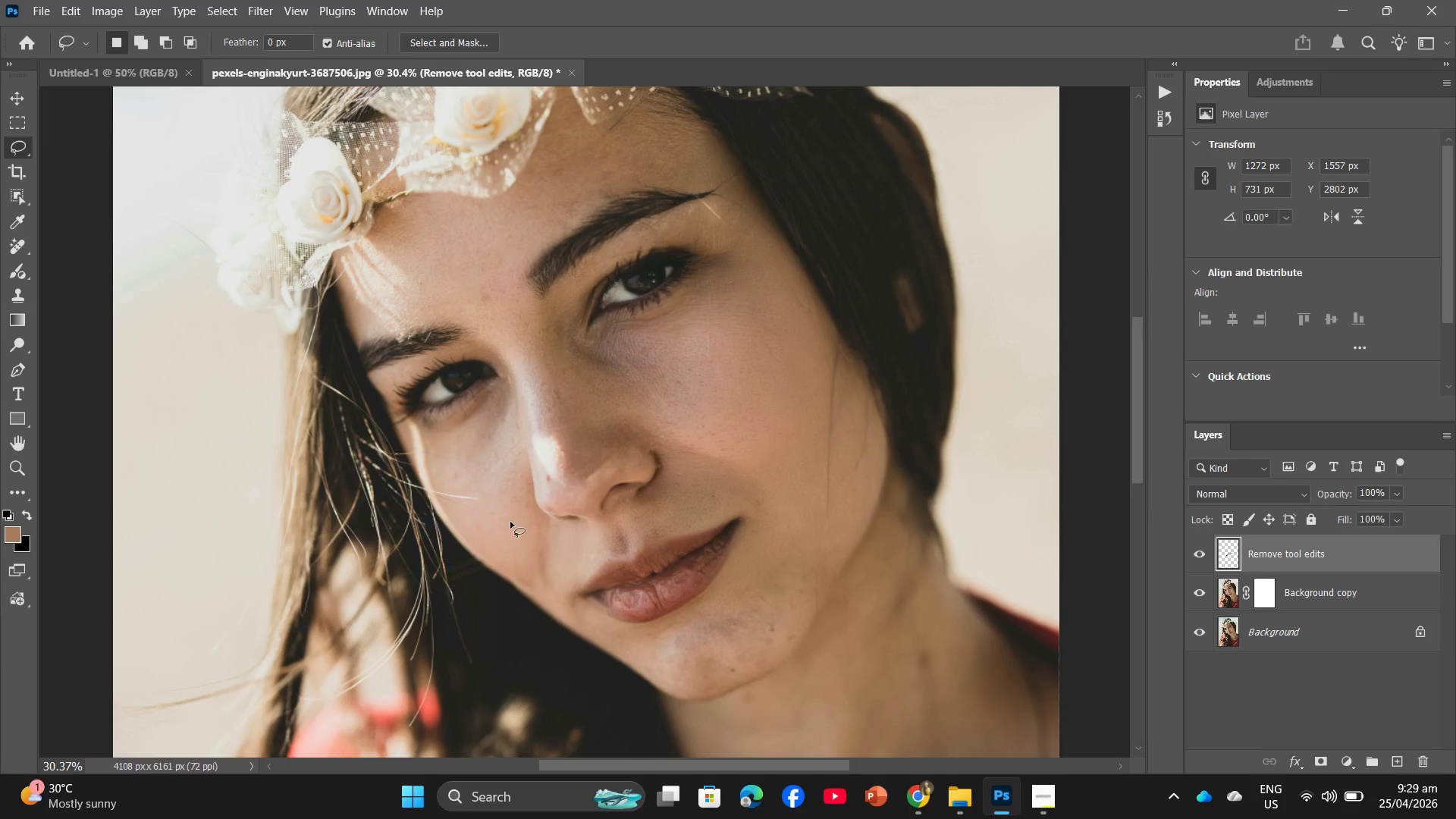 
key(Control+Z)
 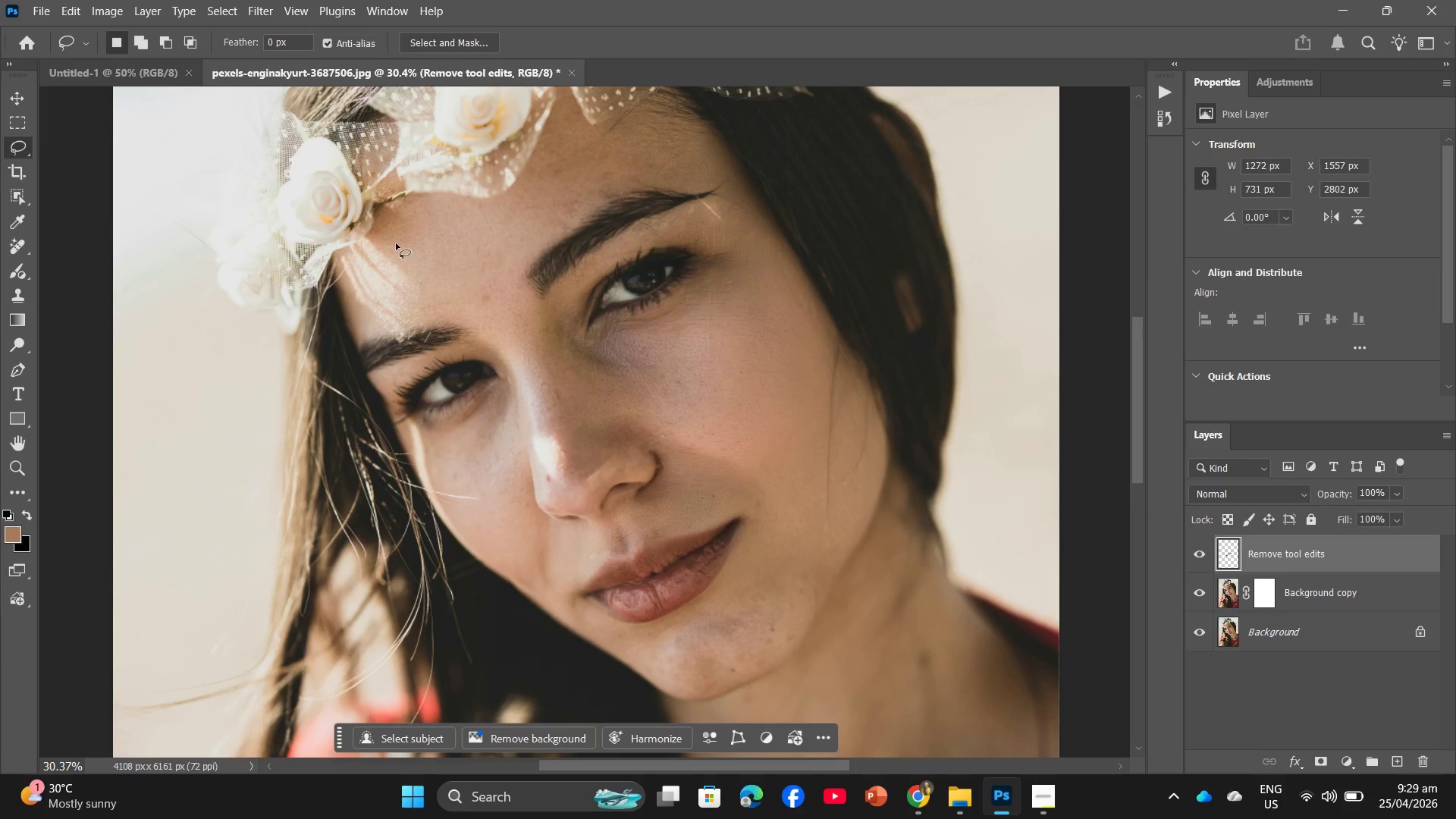 
left_click_drag(start_coordinate=[396, 243], to_coordinate=[361, 240])
 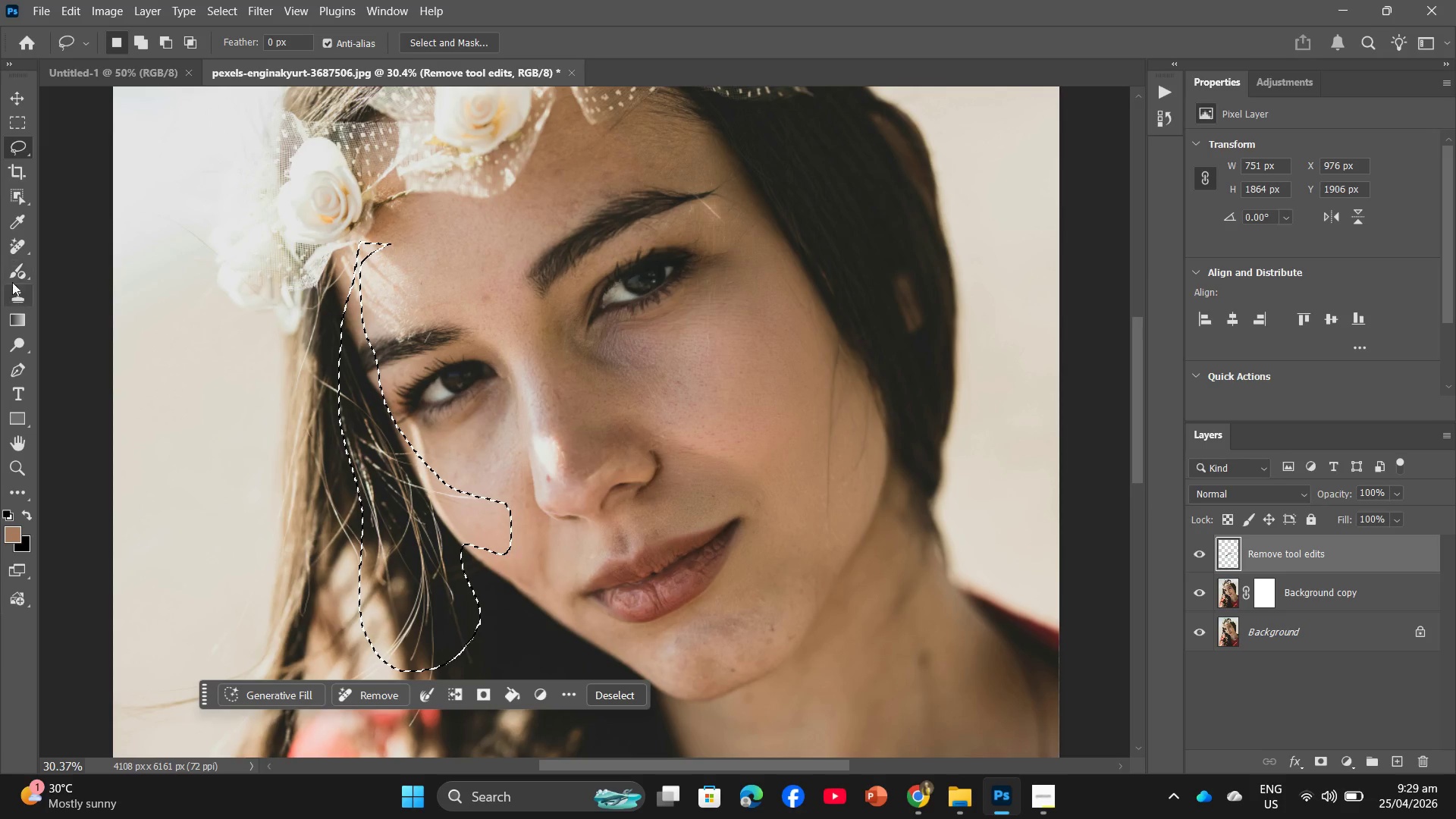 
left_click([8, 234])
 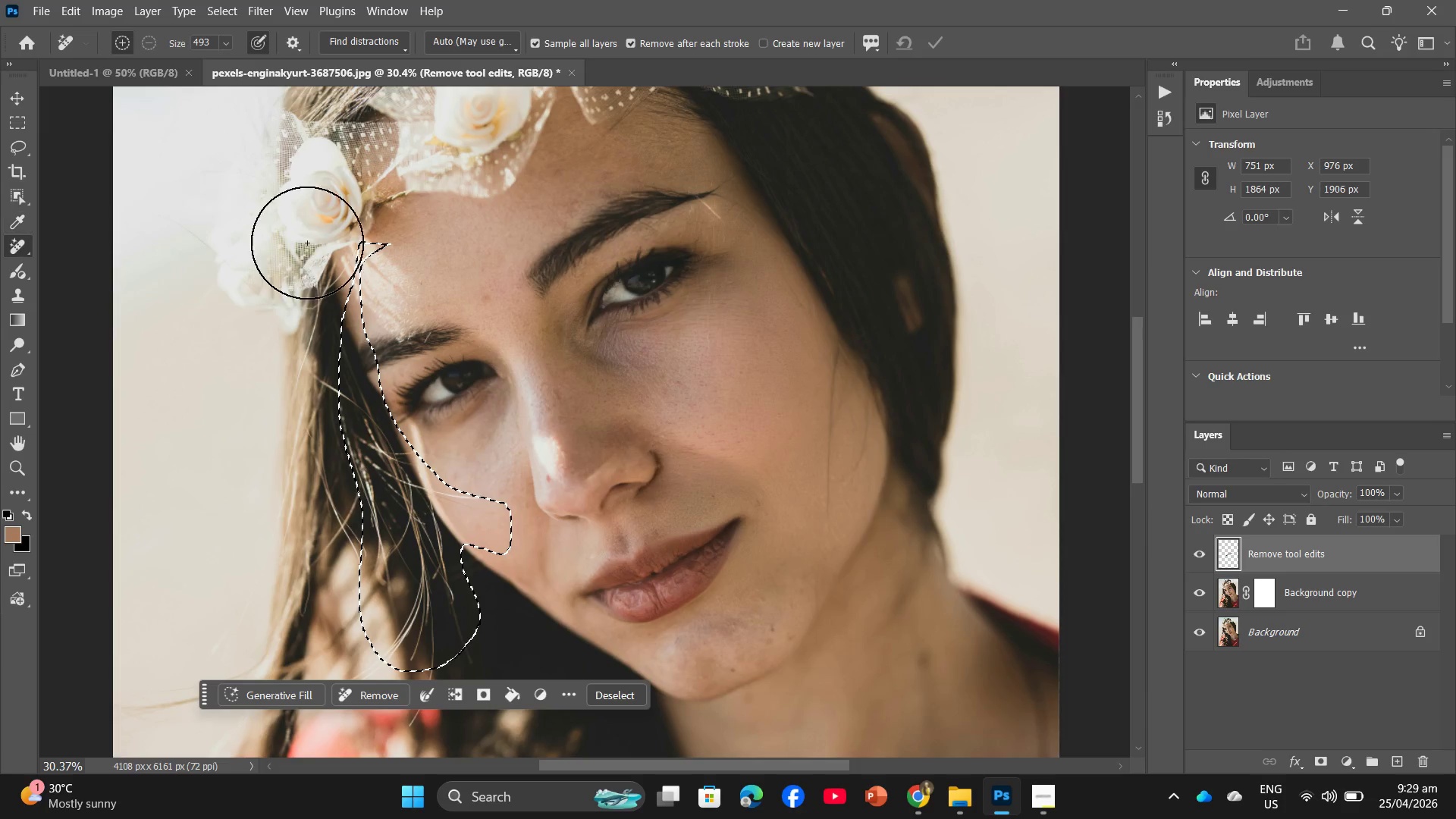 
left_click_drag(start_coordinate=[310, 242], to_coordinate=[445, 635])
 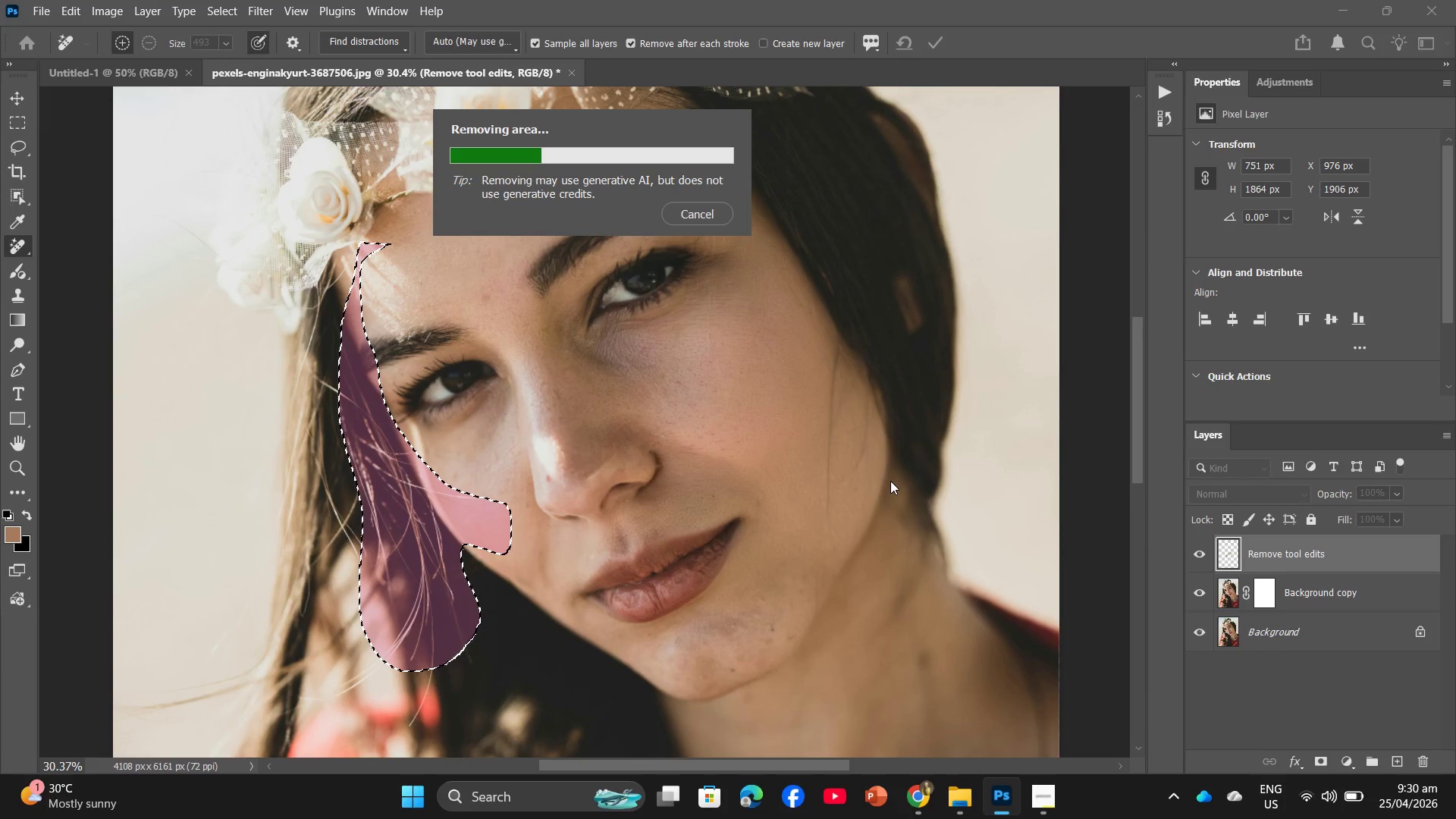 
wait(11.75)
 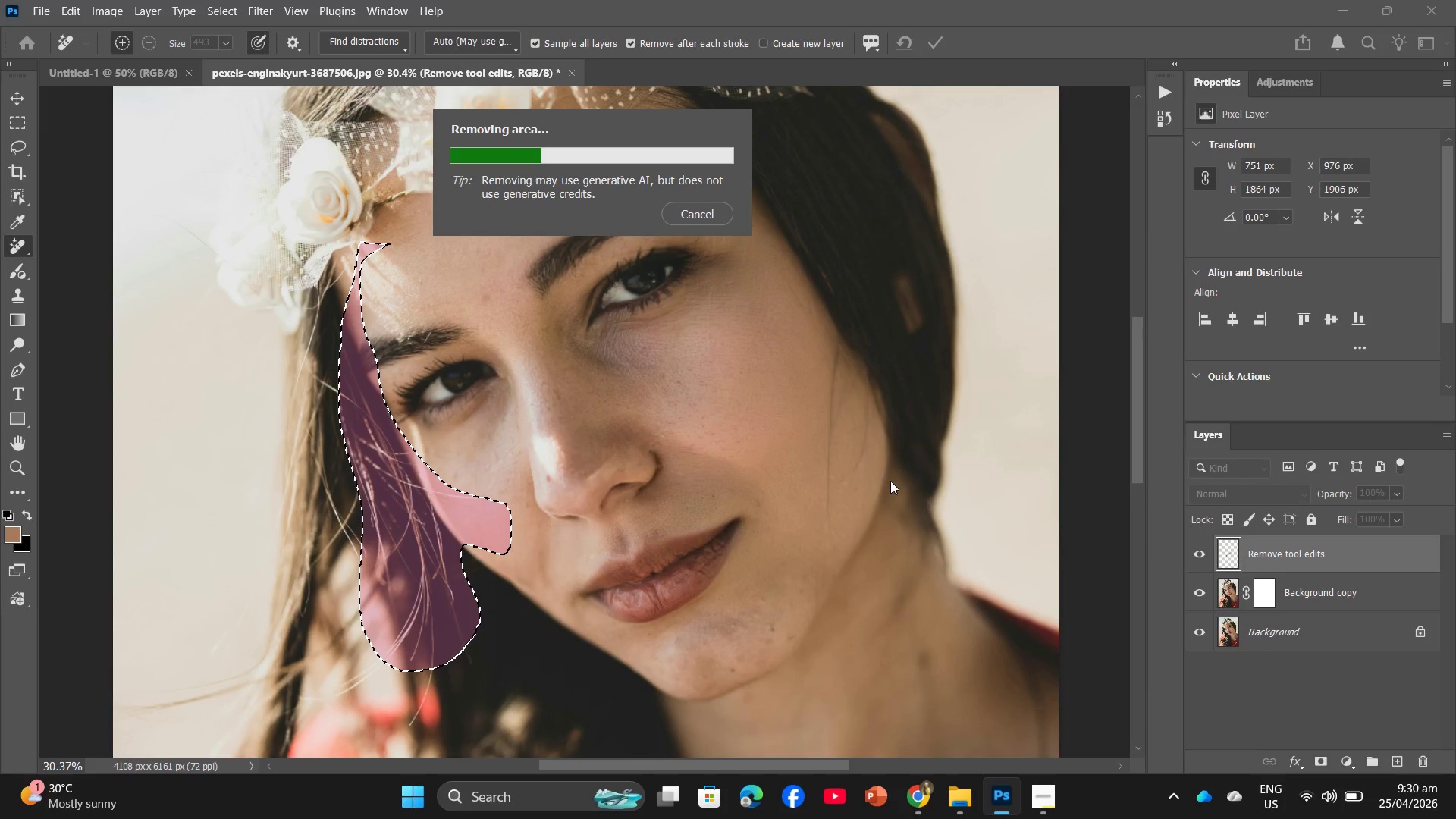 
mouse_move([1022, 744])
 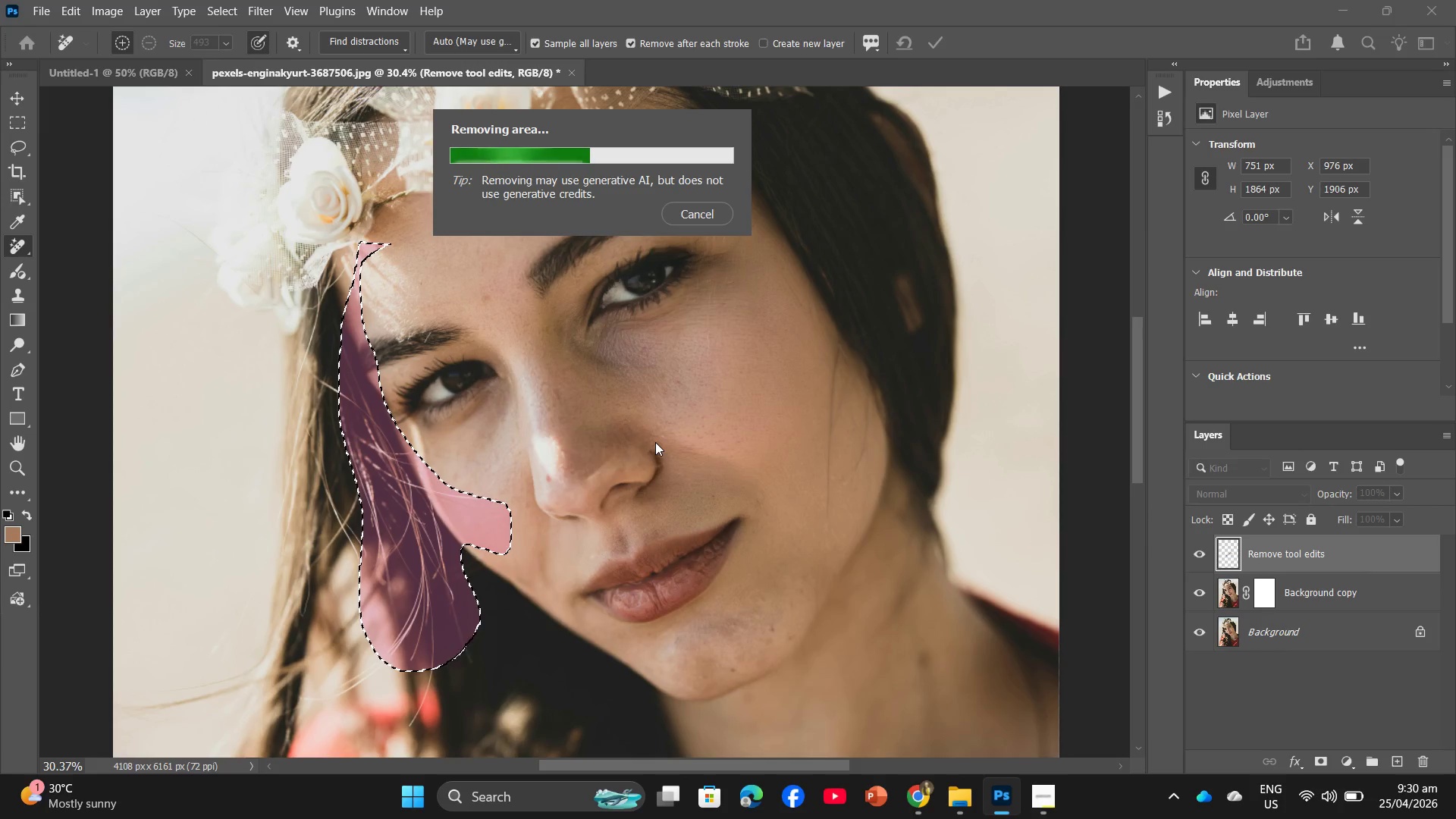 
hold_key(key=AltLeft, duration=0.66)
scroll: coordinate [655, 444], scroll_direction: down, amount: 4.0
 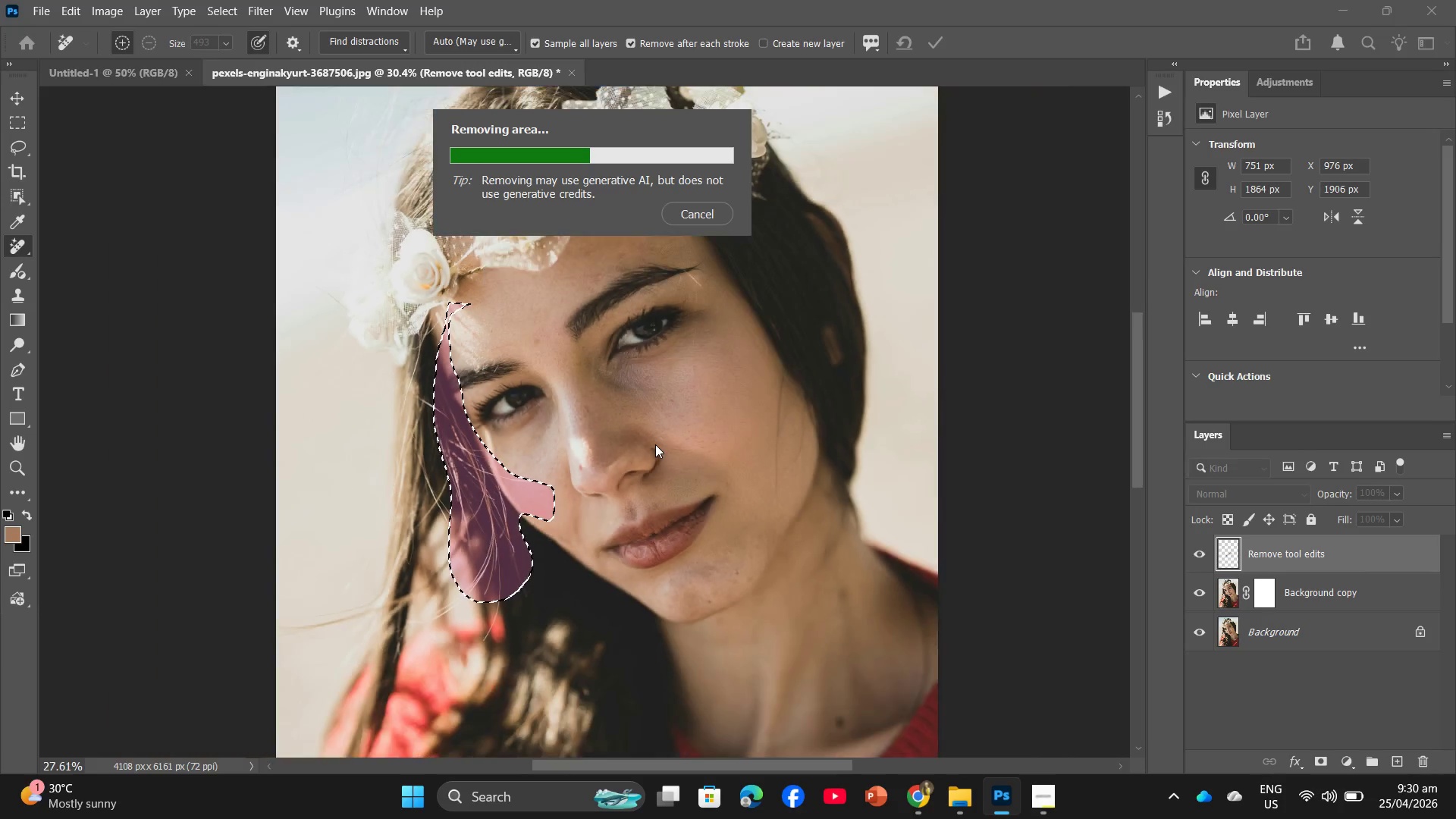 
scroll: coordinate [651, 444], scroll_direction: up, amount: 12.0
 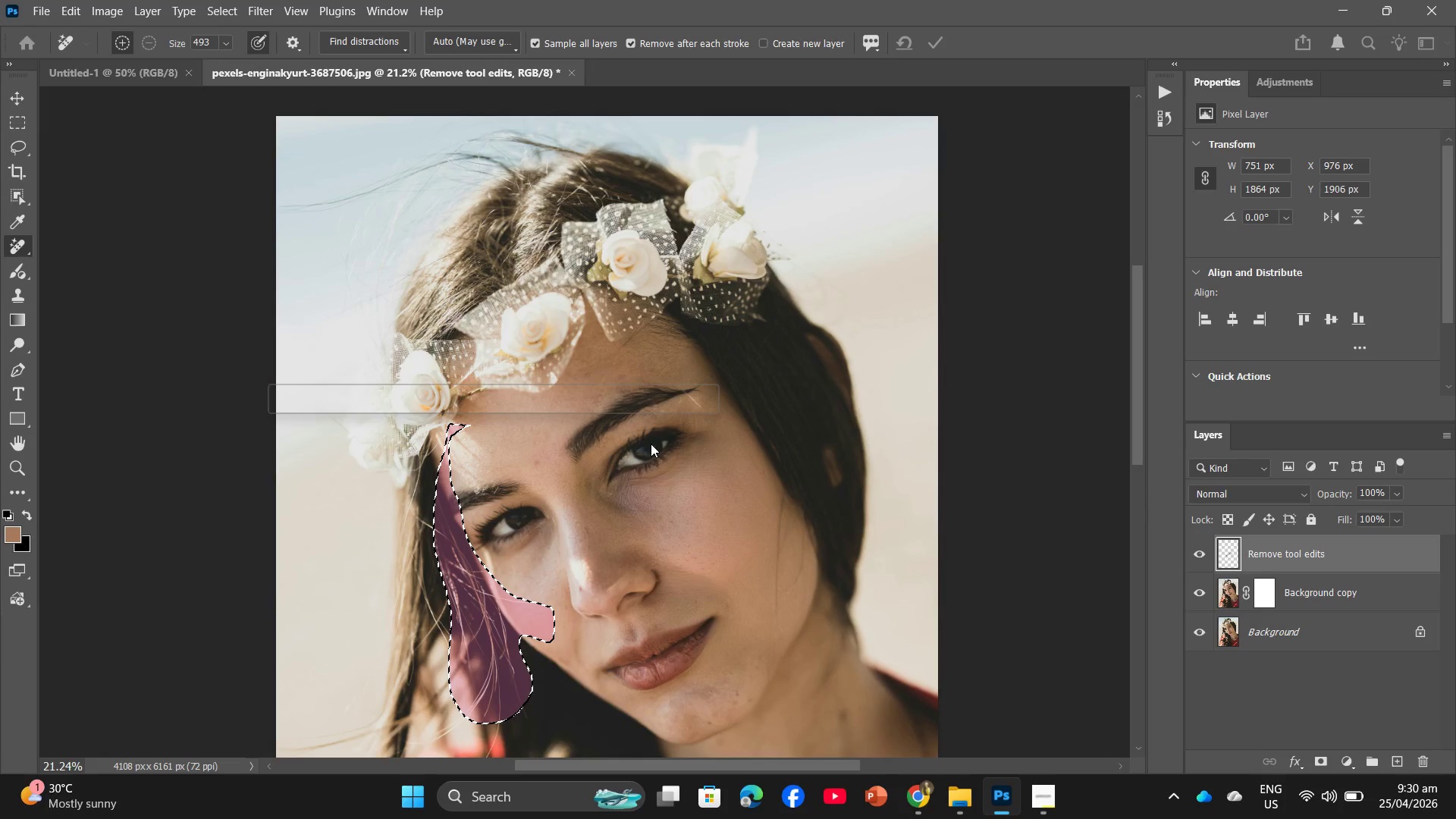 
hold_key(key=AltLeft, duration=0.77)
scroll: coordinate [833, 598], scroll_direction: down, amount: 19.0
 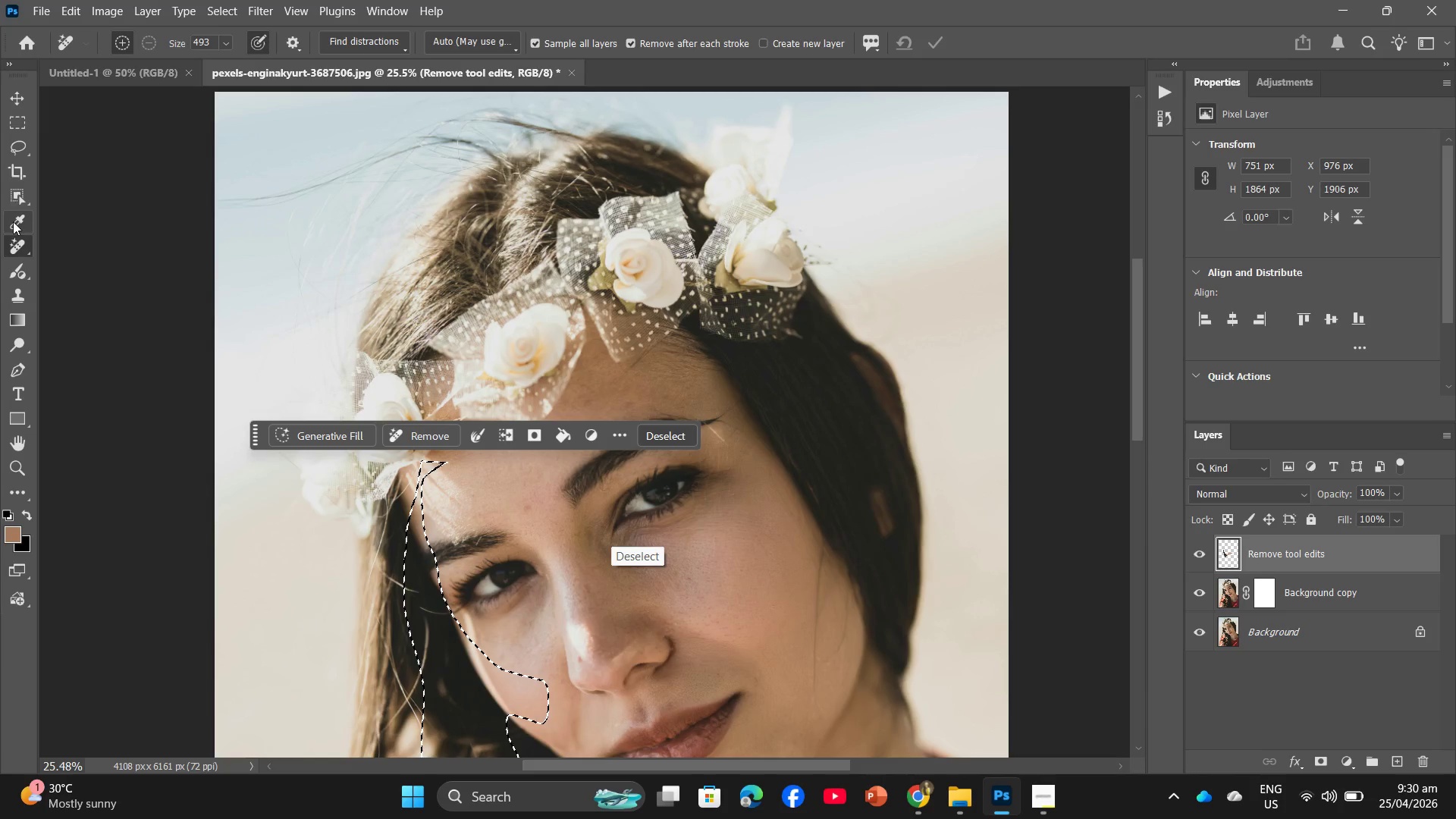 
left_click([5, 141])
 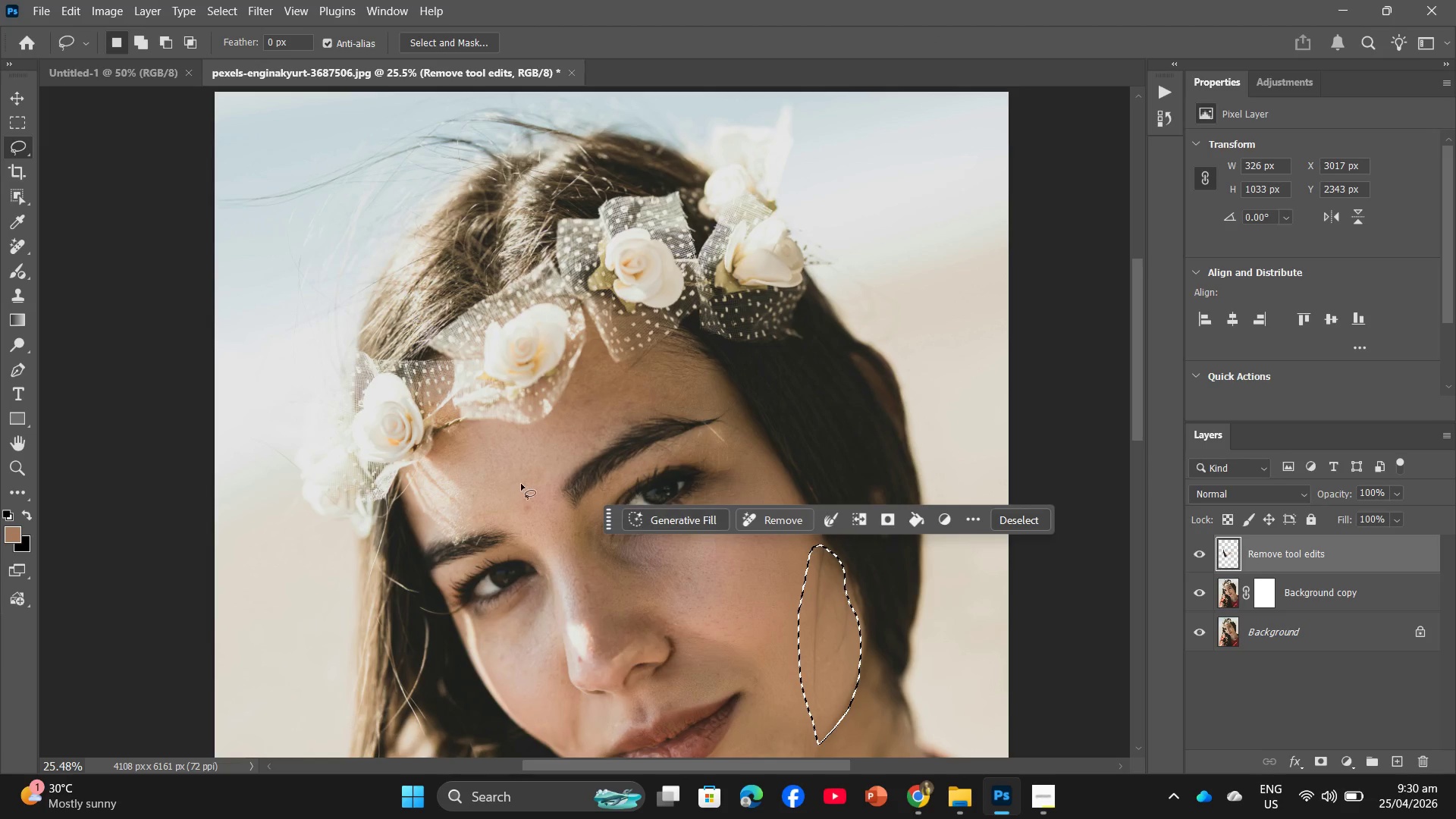 
wait(5.42)
 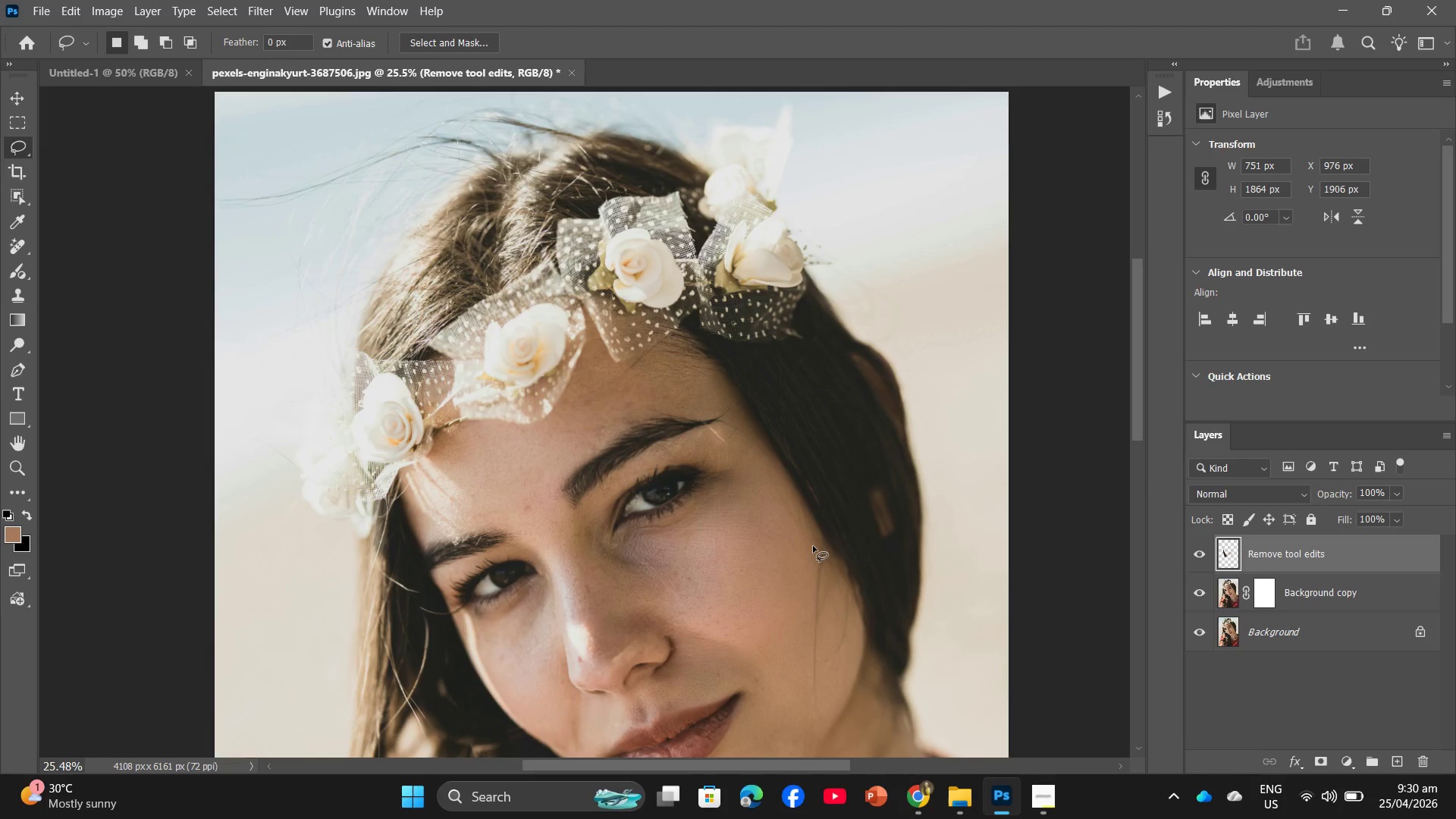 
left_click([12, 238])
 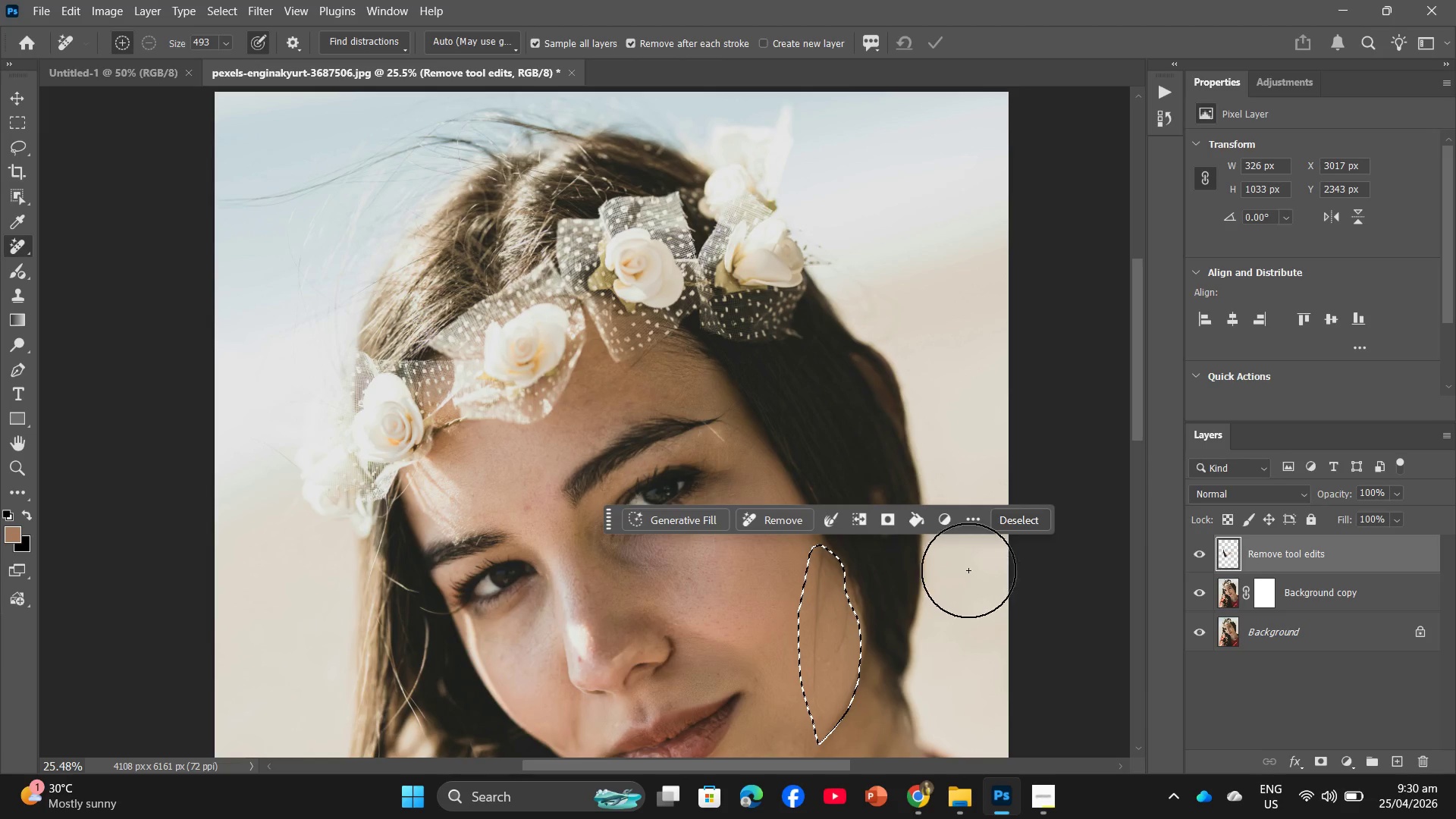 
left_click_drag(start_coordinate=[958, 576], to_coordinate=[834, 732])
 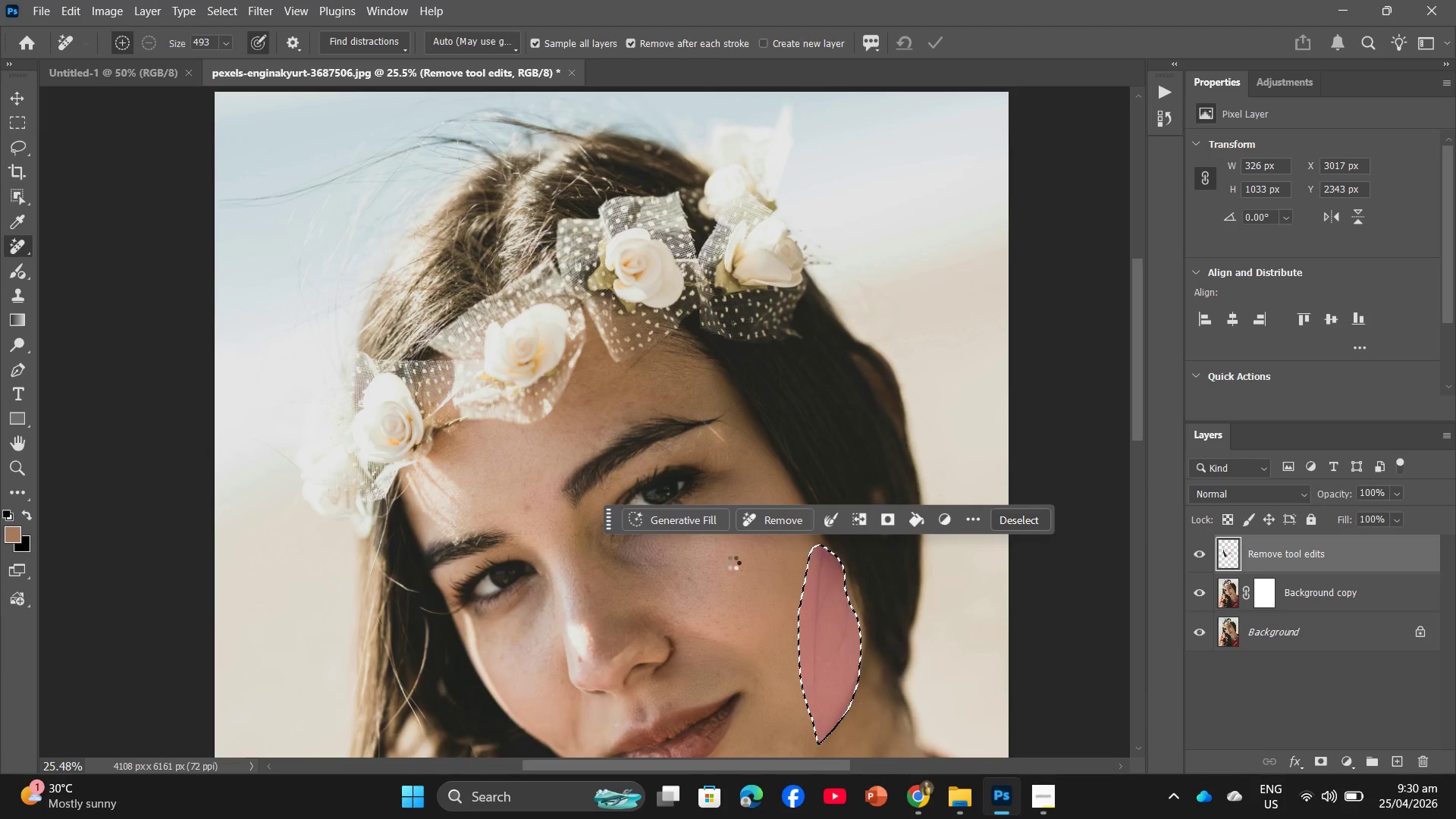 
scroll: coordinate [657, 541], scroll_direction: down, amount: 13.0
 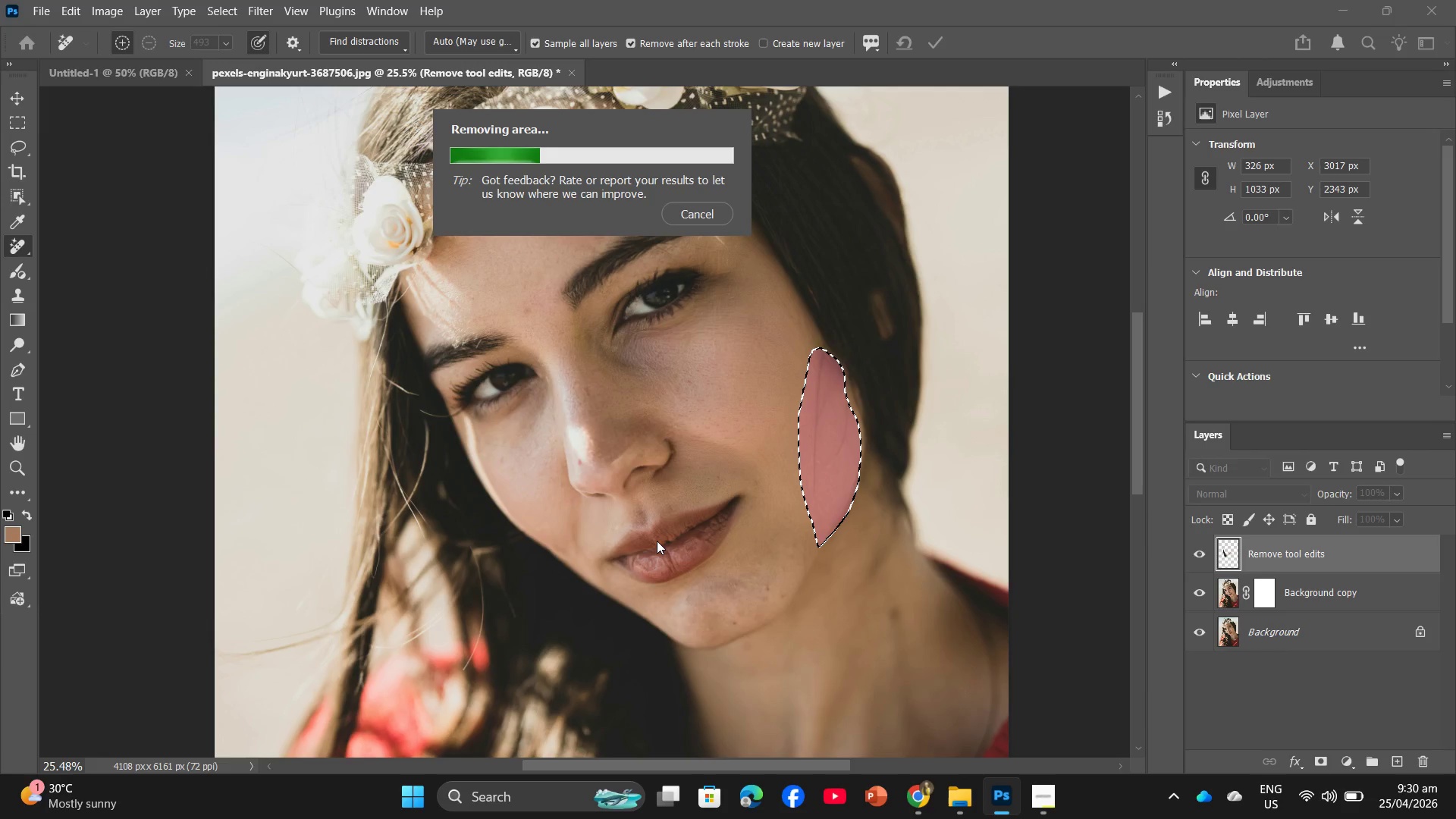 
scroll: coordinate [657, 541], scroll_direction: up, amount: 1.0
 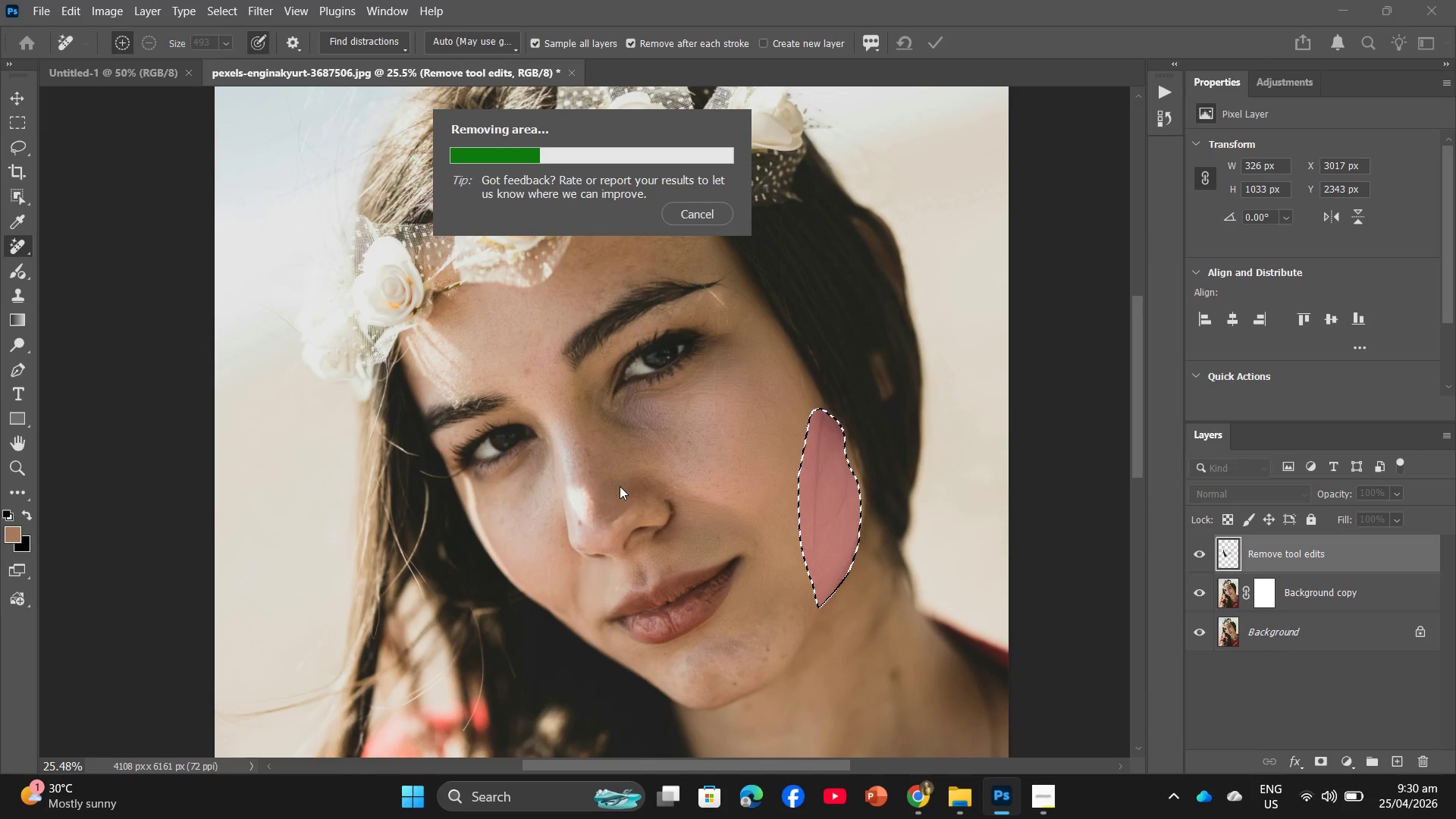 
wait(5.47)
 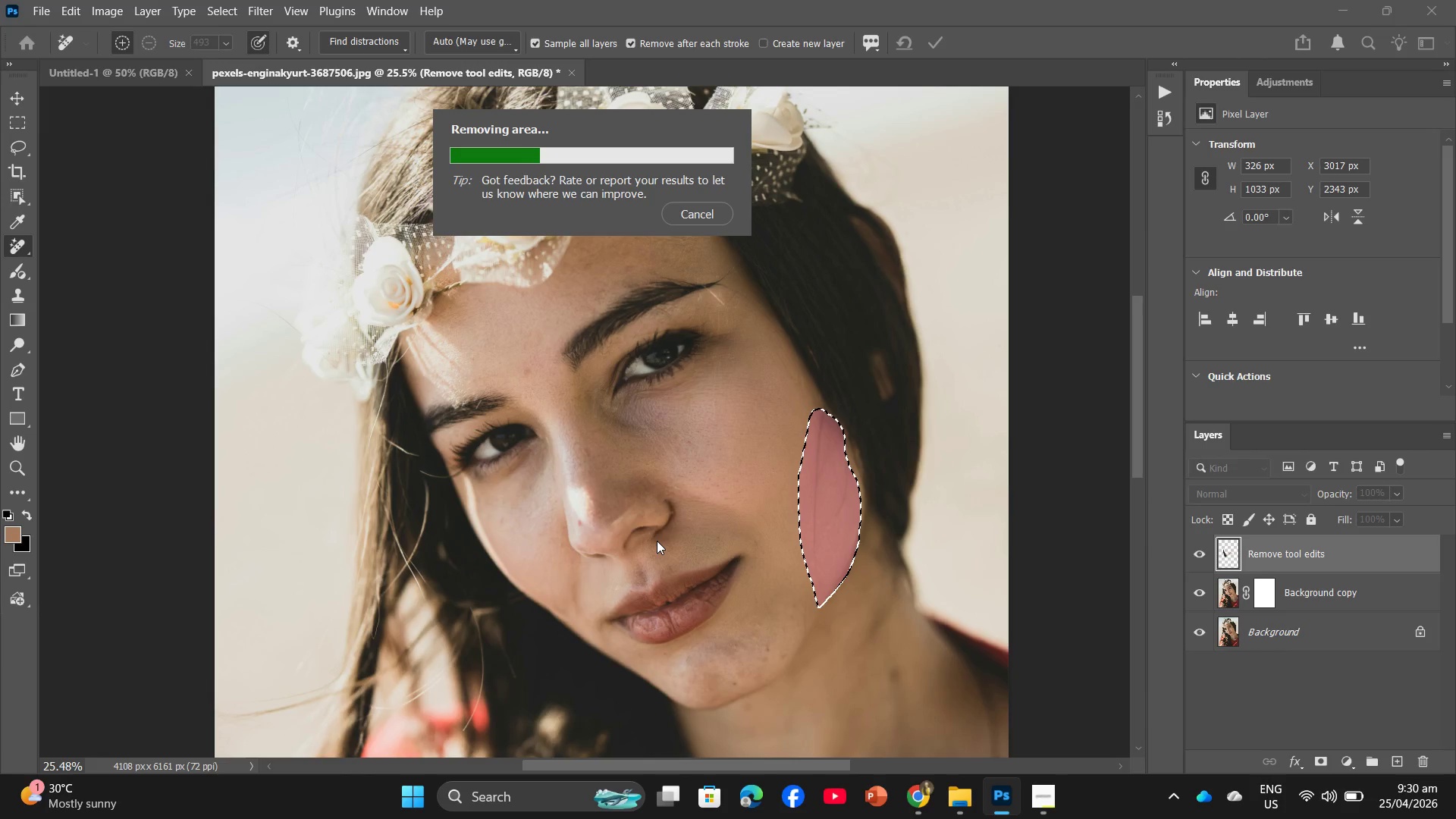 
scroll: coordinate [678, 496], scroll_direction: up, amount: 5.0
 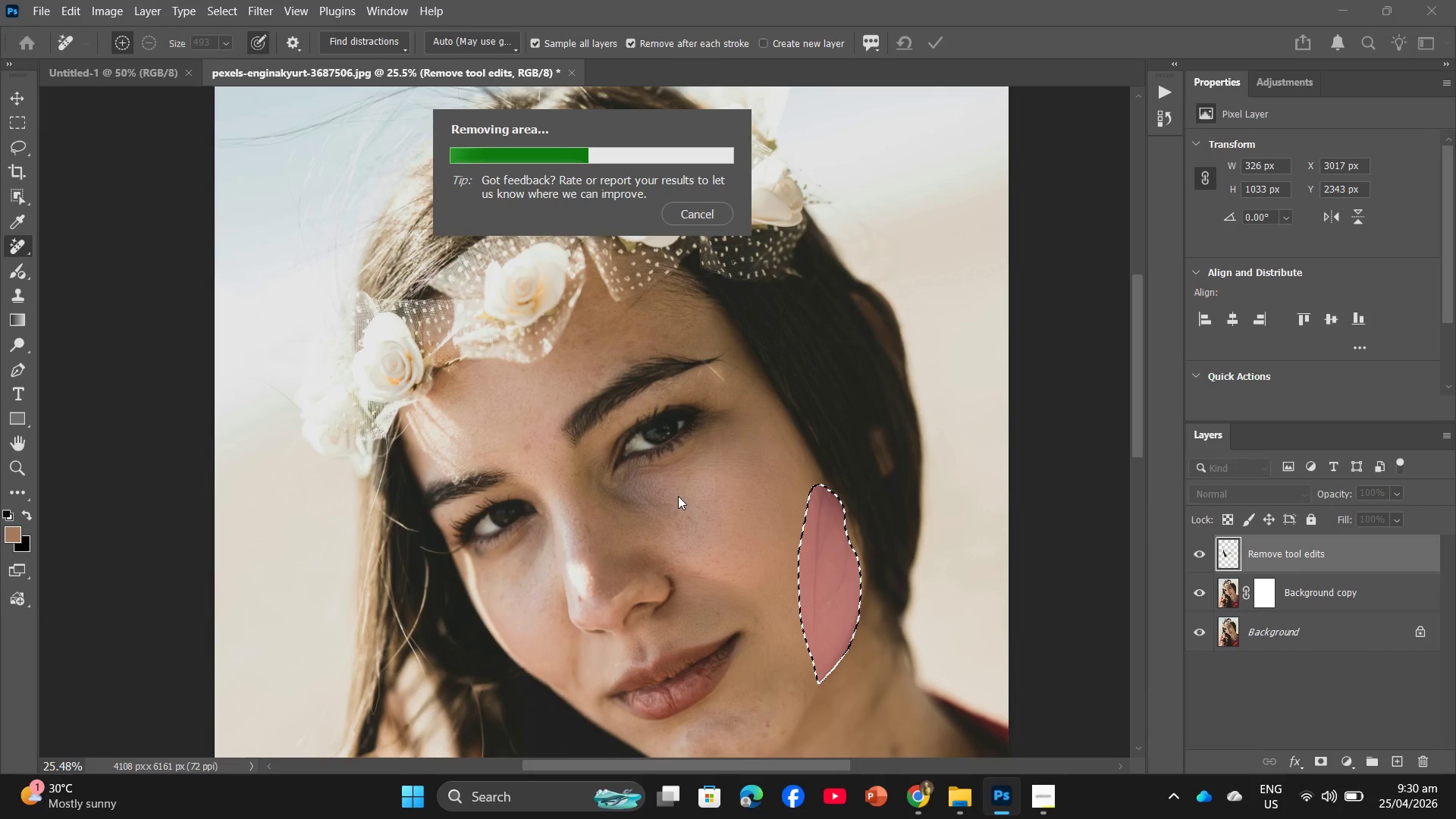 
hold_key(key=AltLeft, duration=0.8)
scroll: coordinate [678, 498], scroll_direction: down, amount: 11.0
 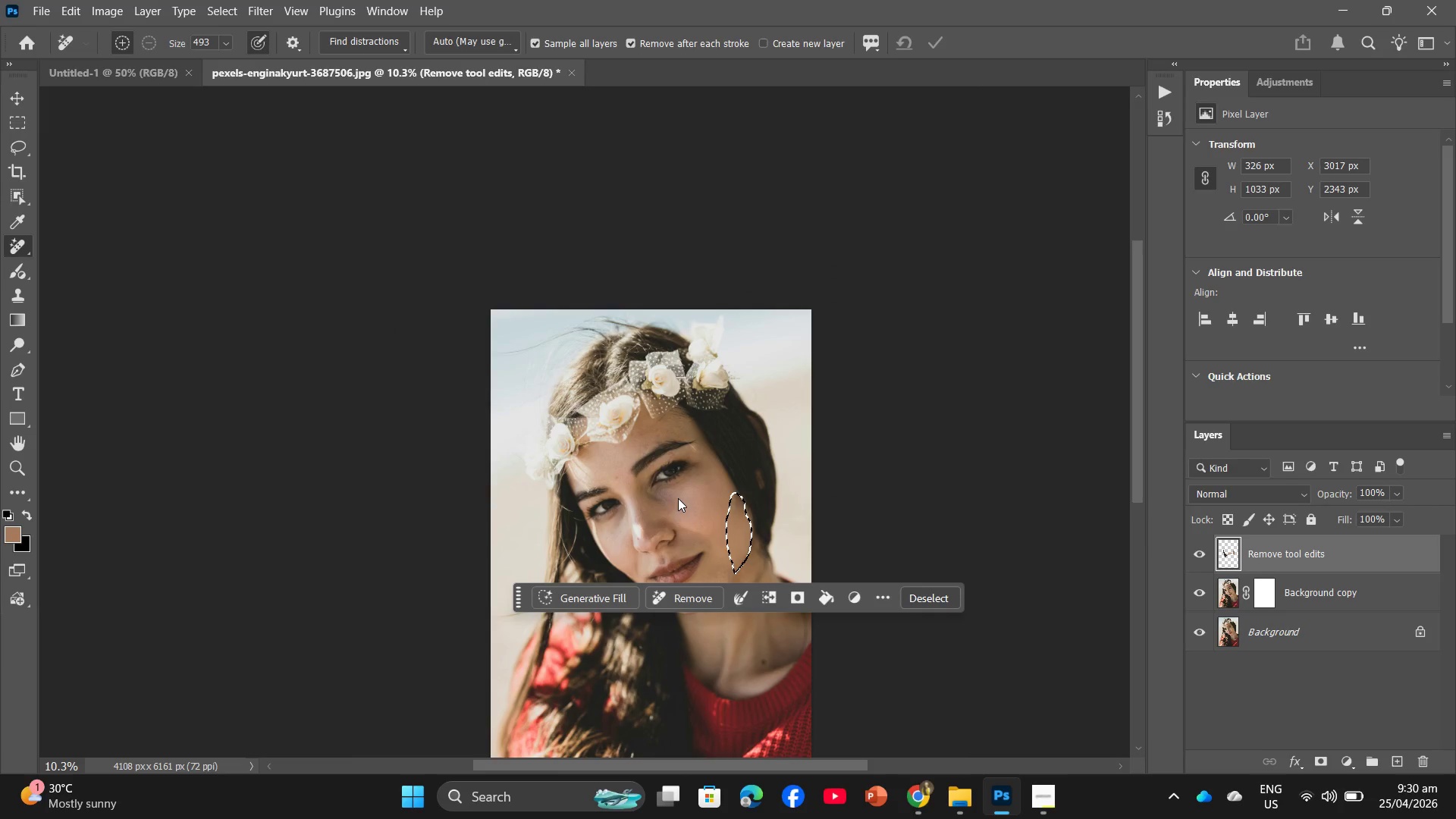 
hold_key(key=AltLeft, duration=0.67)
scroll: coordinate [681, 504], scroll_direction: up, amount: 10.0
 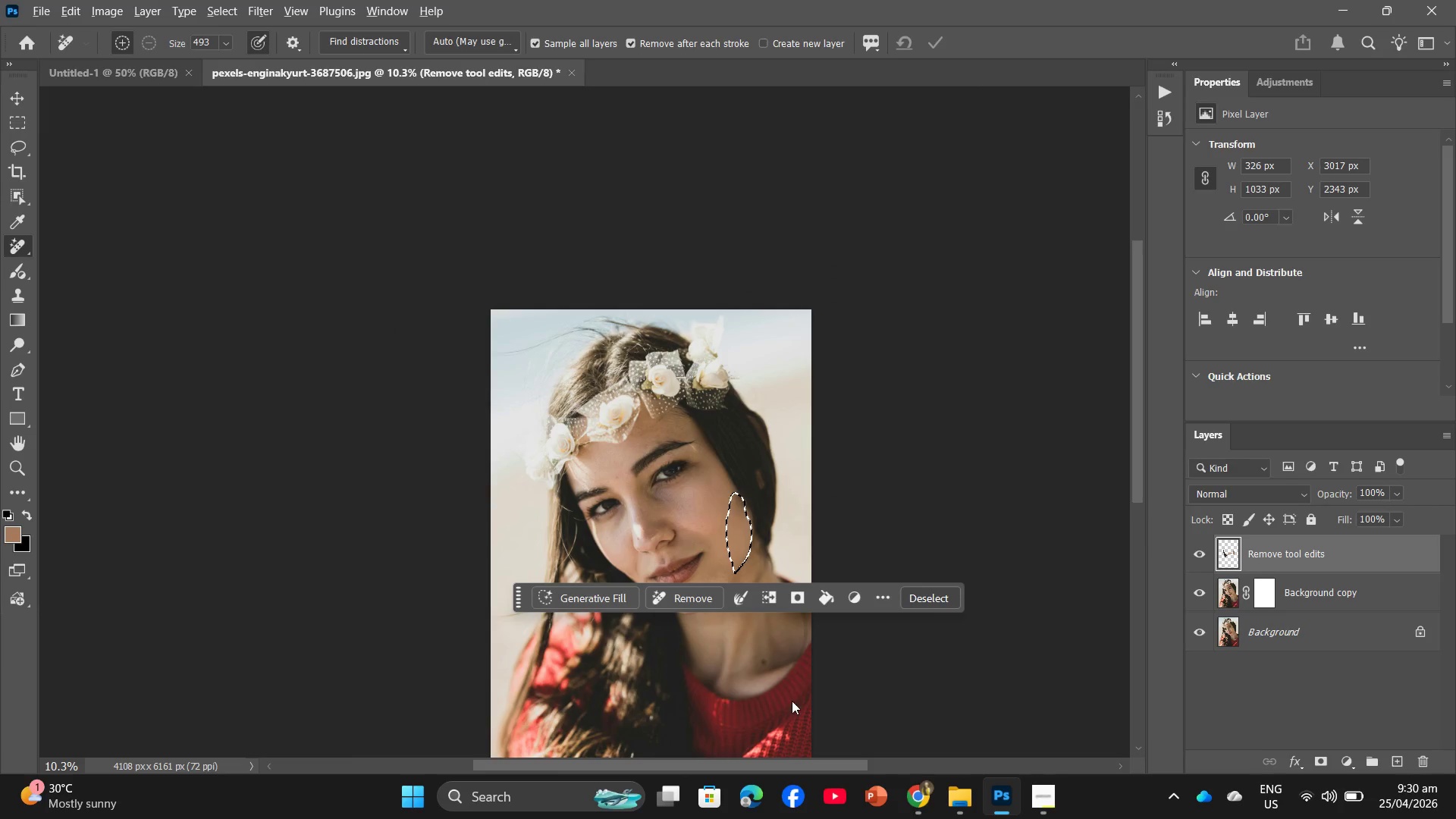 
left_click([859, 692])
 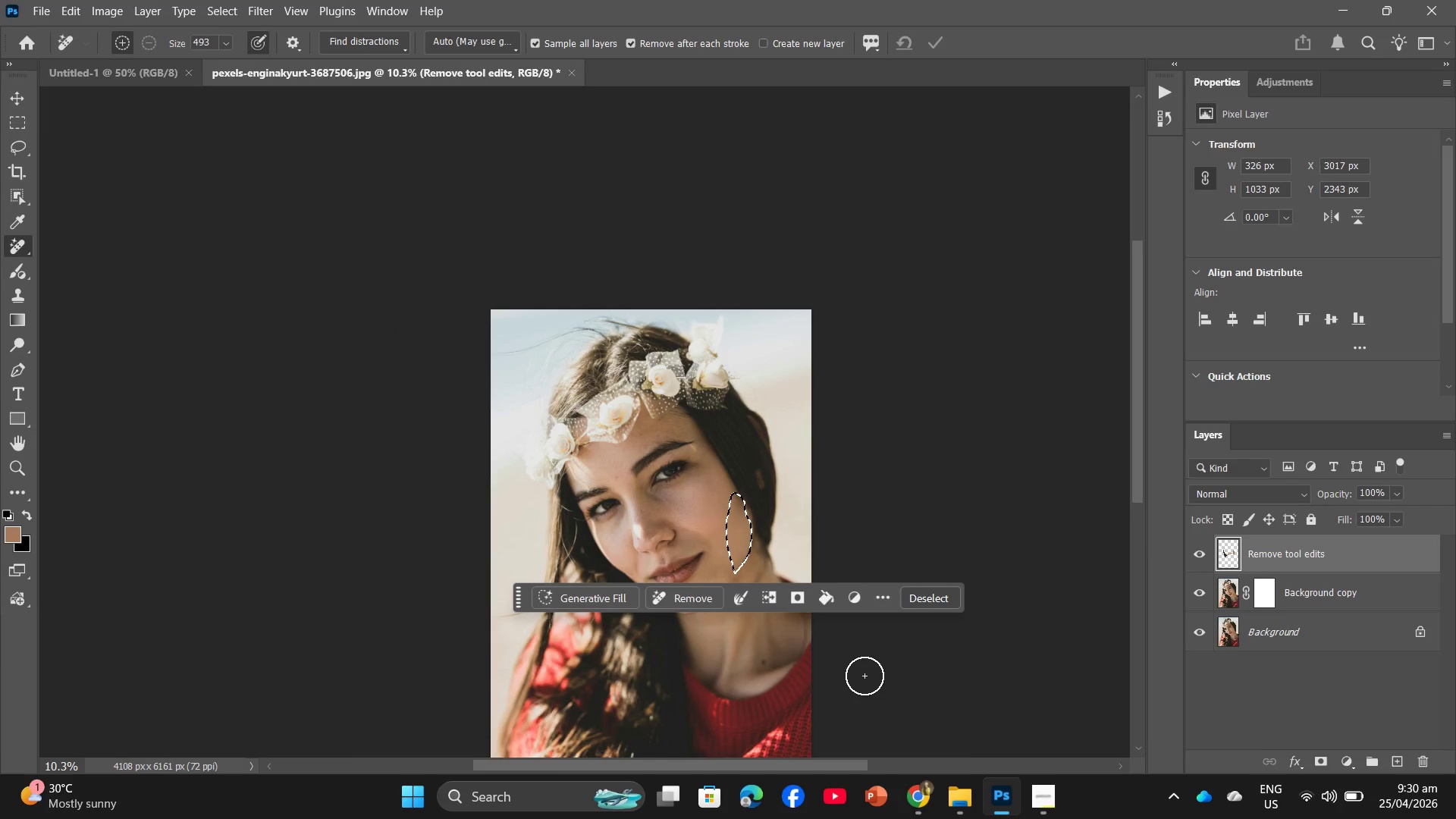 
hold_key(key=AltLeft, duration=1.95)
 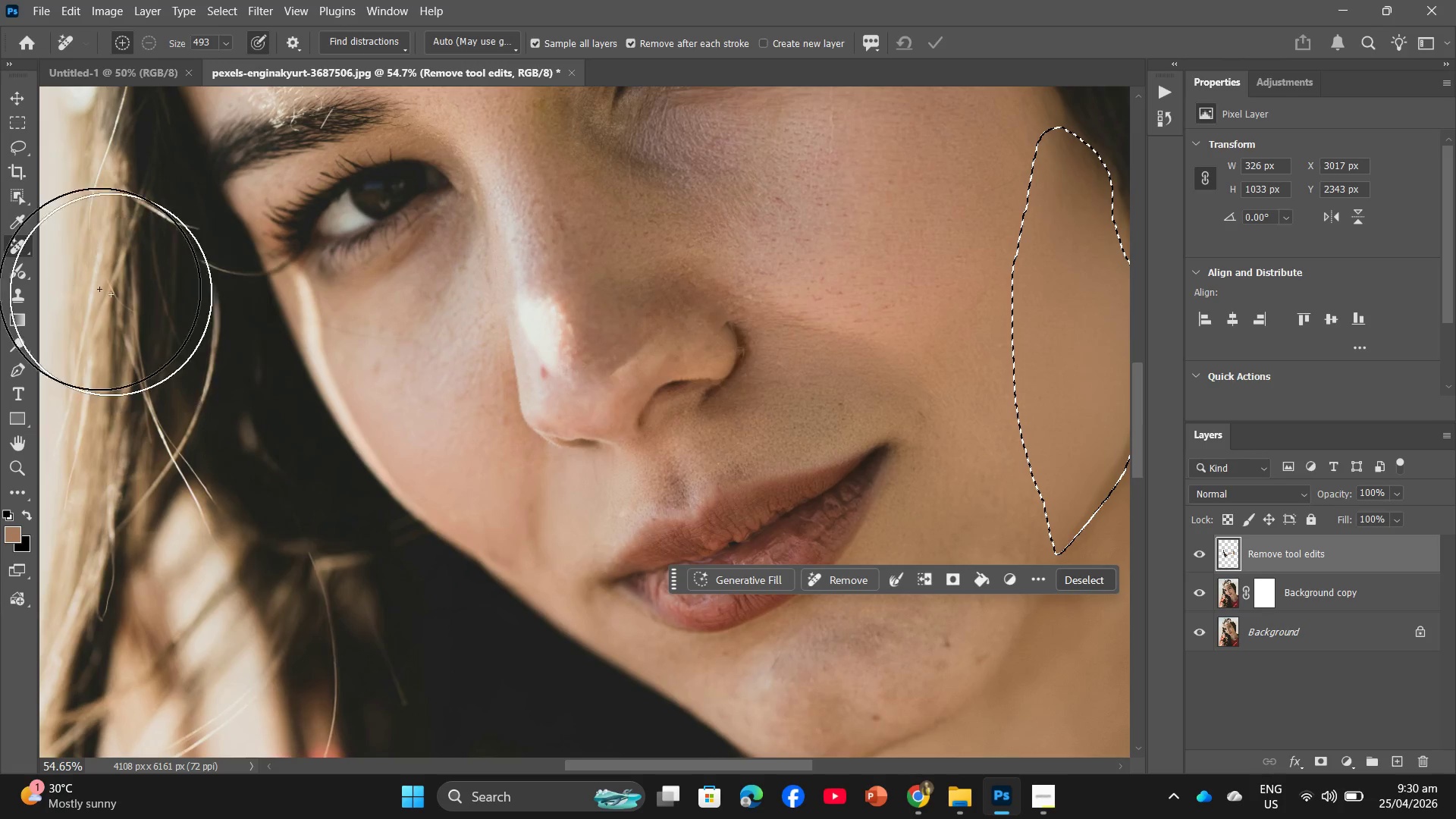 
scroll: coordinate [864, 674], scroll_direction: down, amount: 4.0
 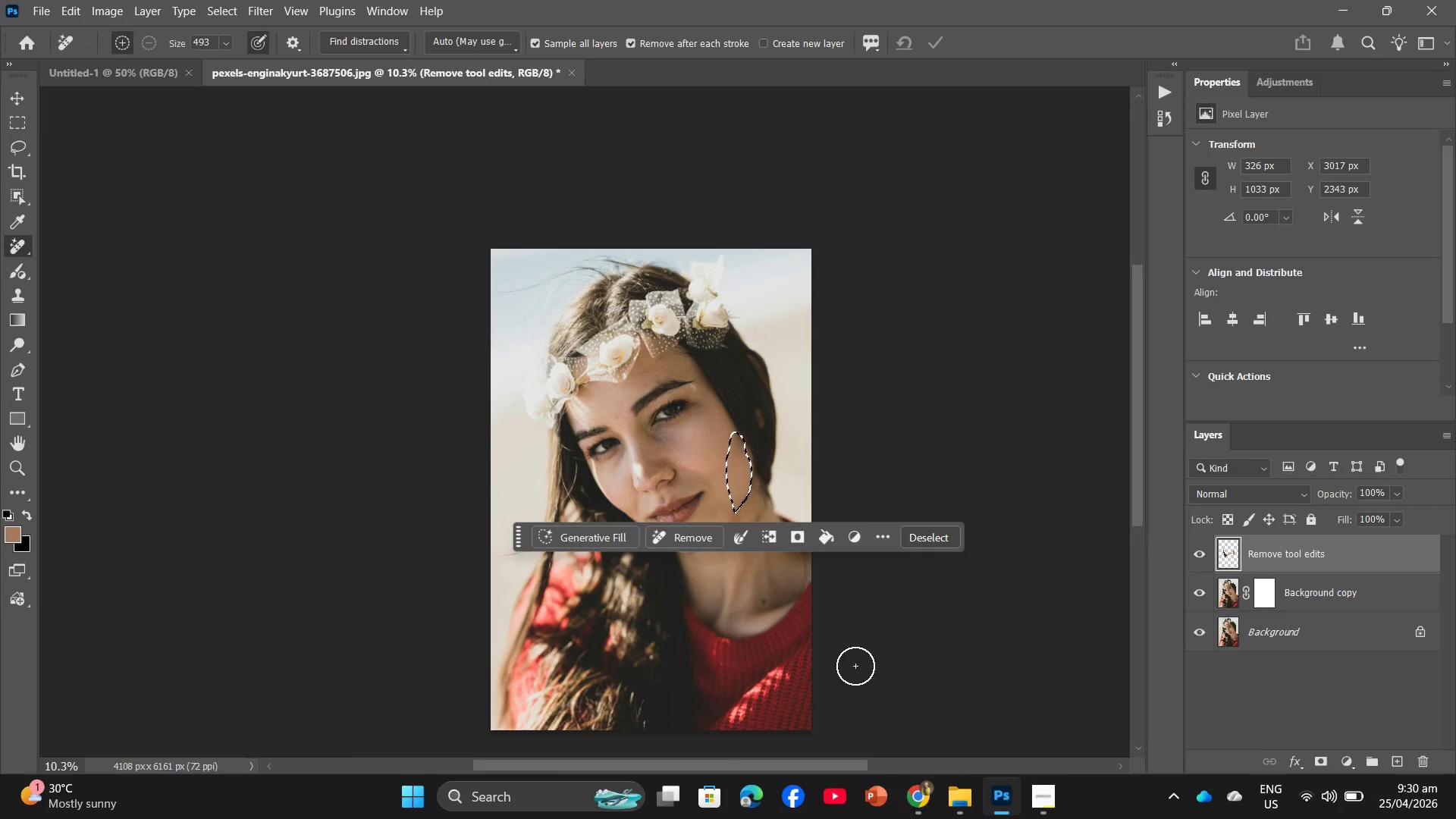 
scroll: coordinate [607, 377], scroll_direction: up, amount: 19.0
 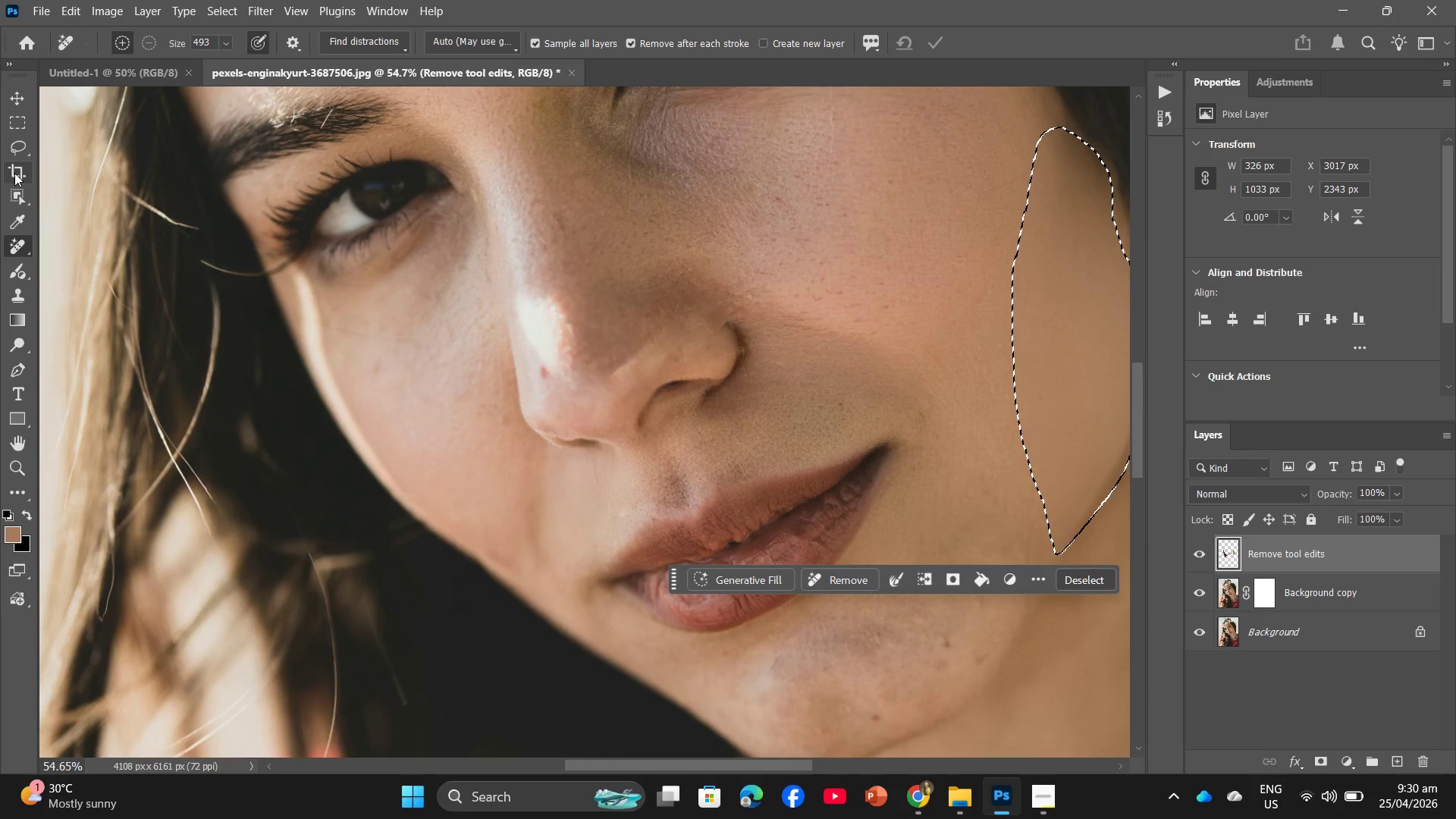 
left_click([22, 152])
 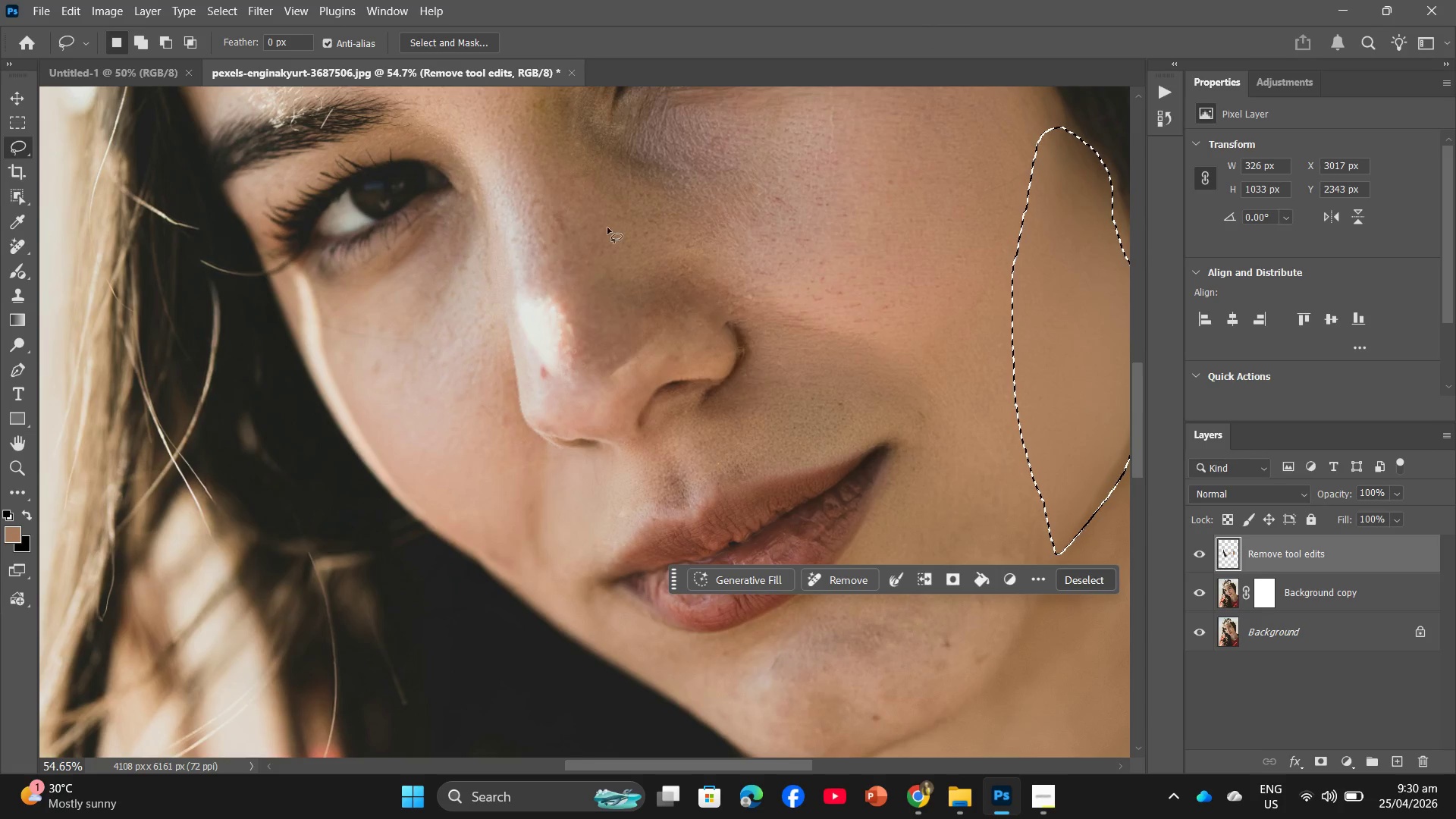 
left_click_drag(start_coordinate=[602, 231], to_coordinate=[556, 251])
 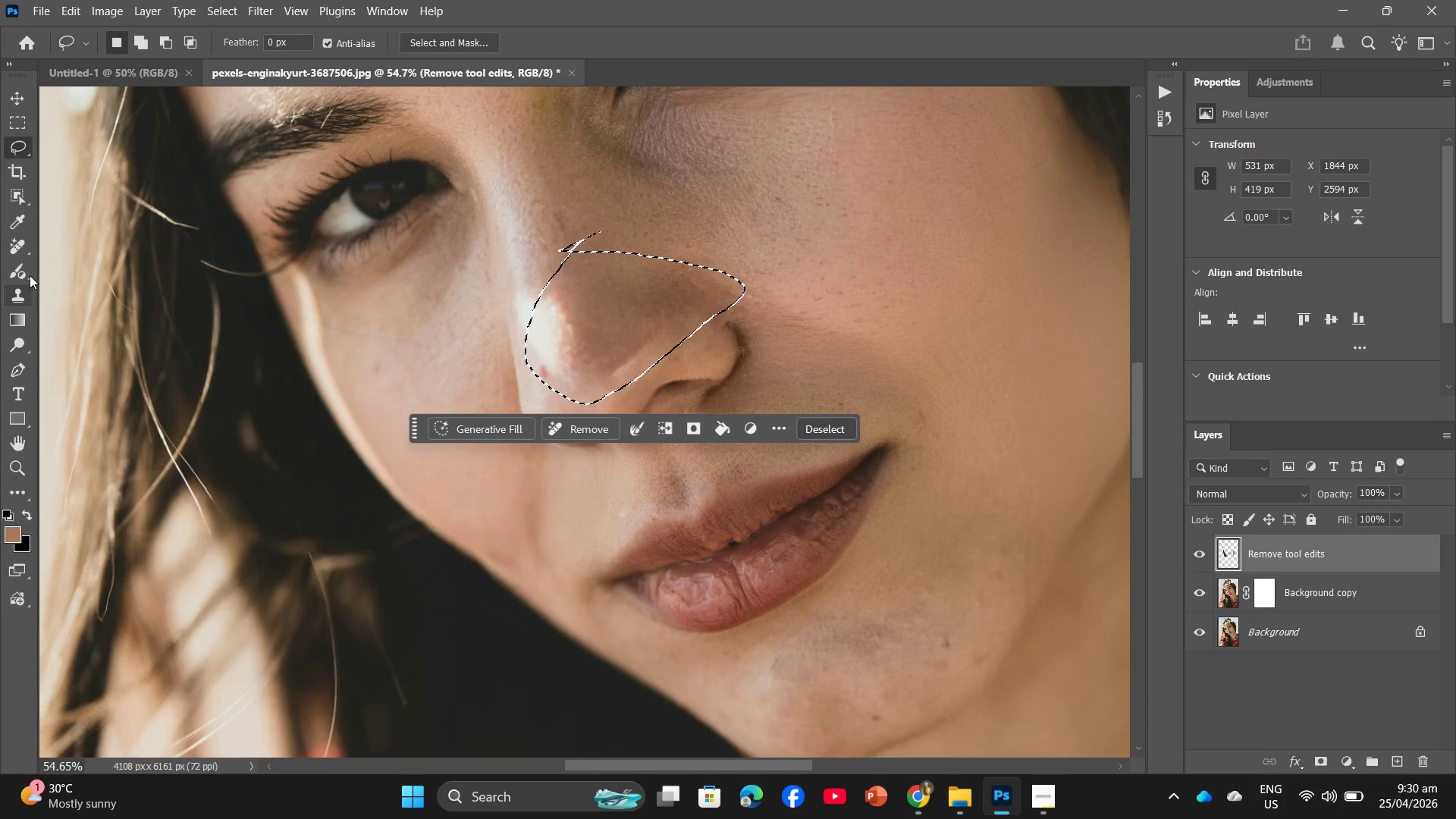 
left_click([20, 256])
 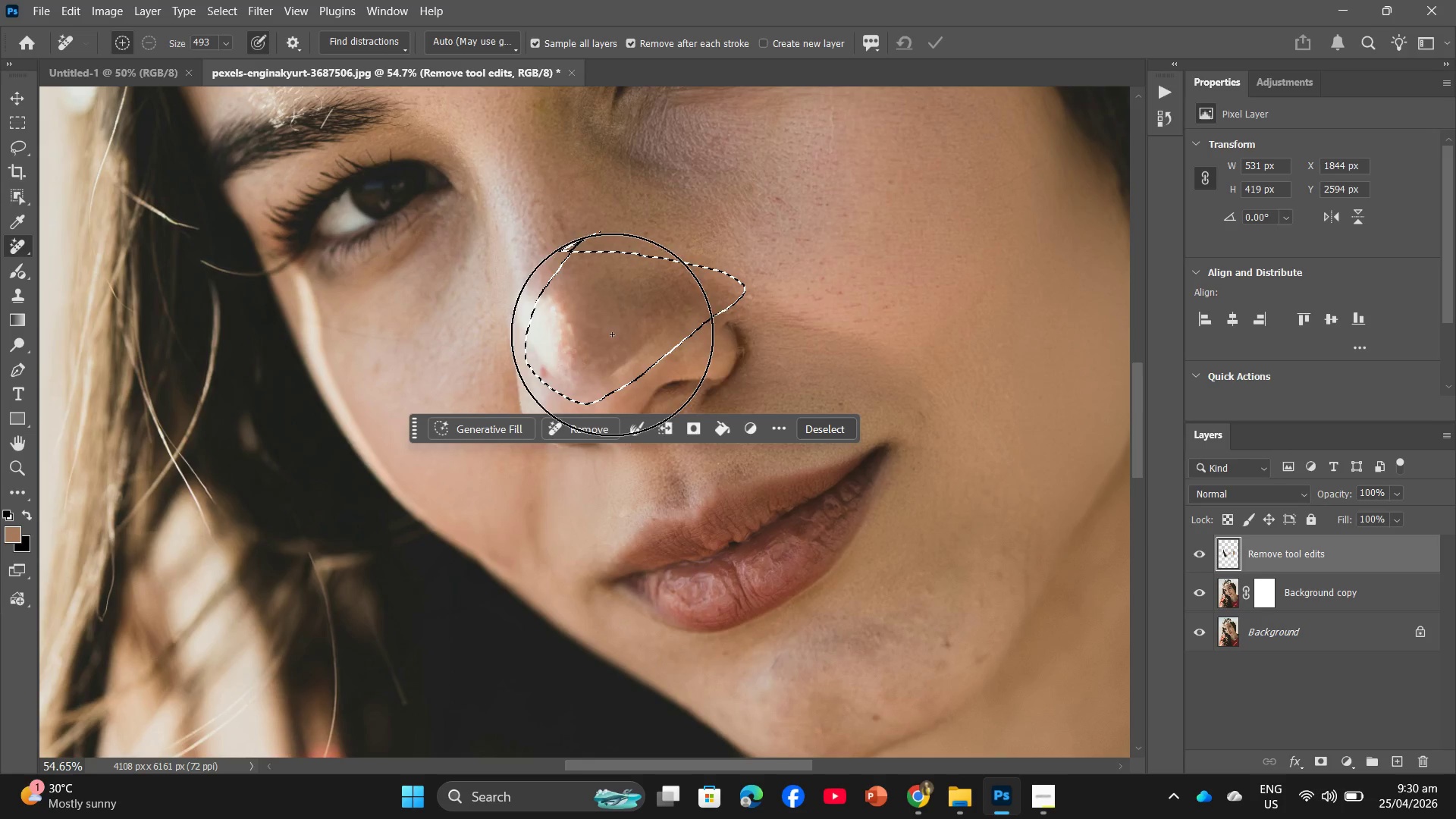 
left_click_drag(start_coordinate=[625, 335], to_coordinate=[751, 316])
 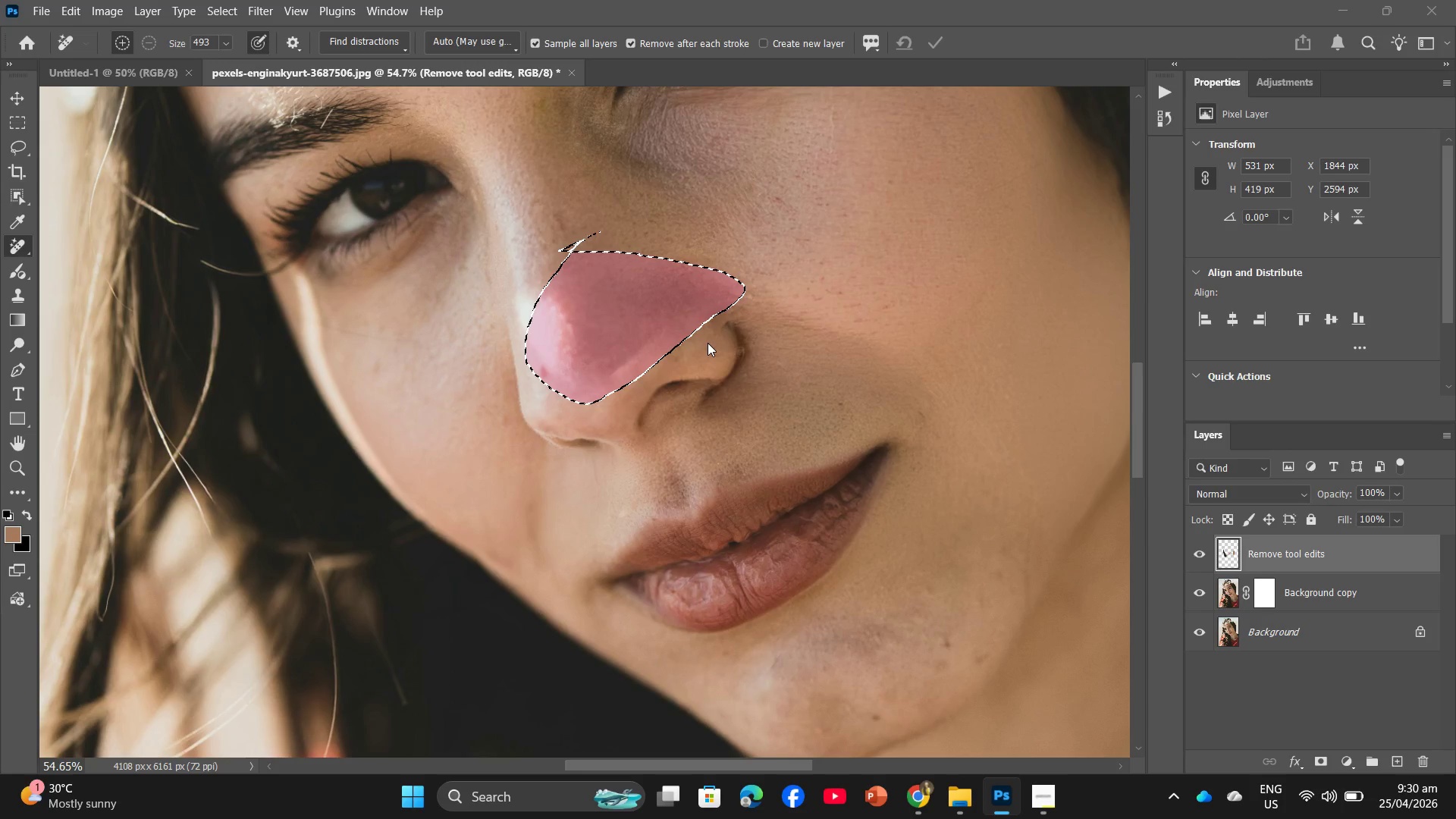 
mouse_move([714, 367])
 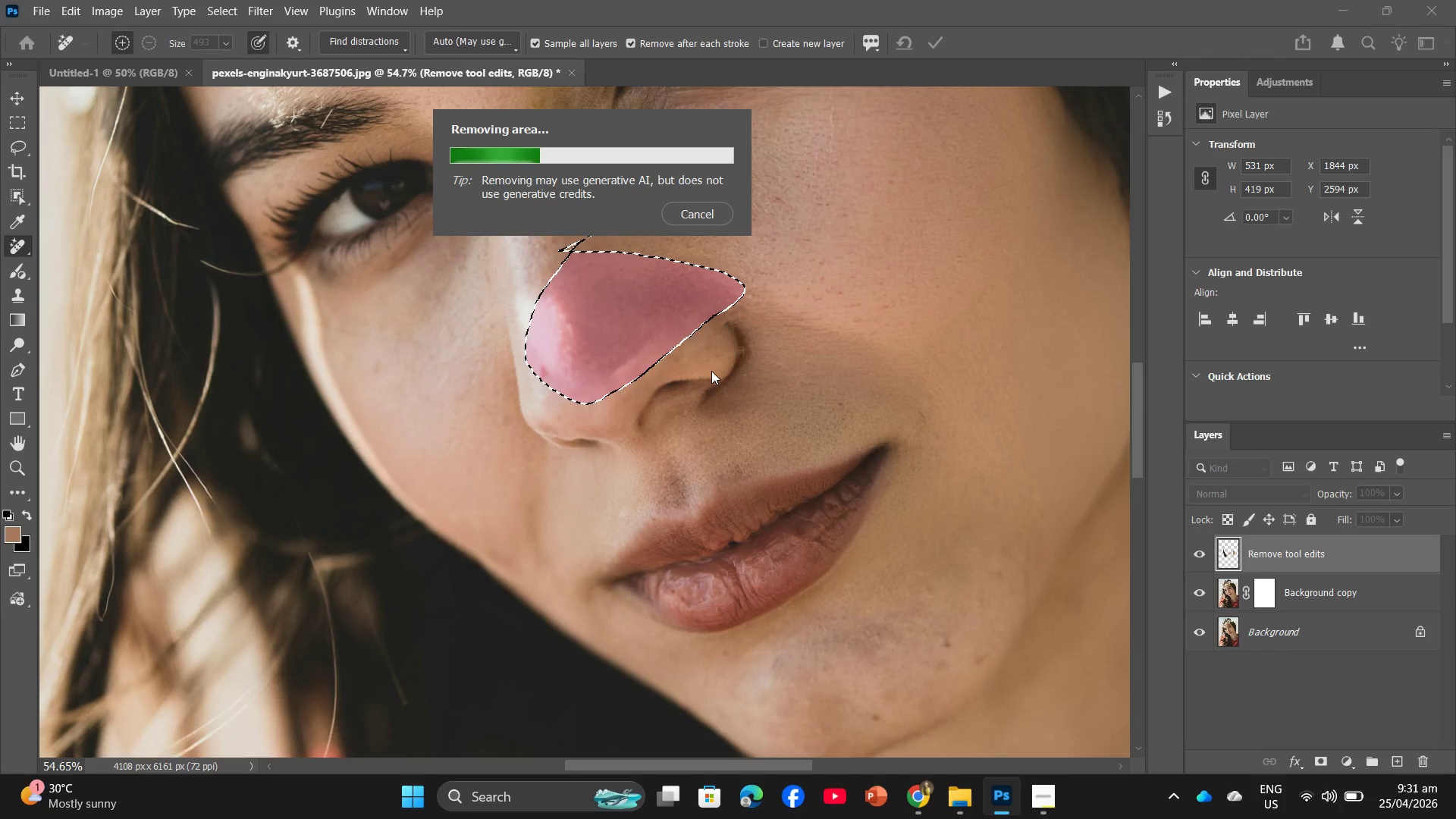 
wait(9.83)
 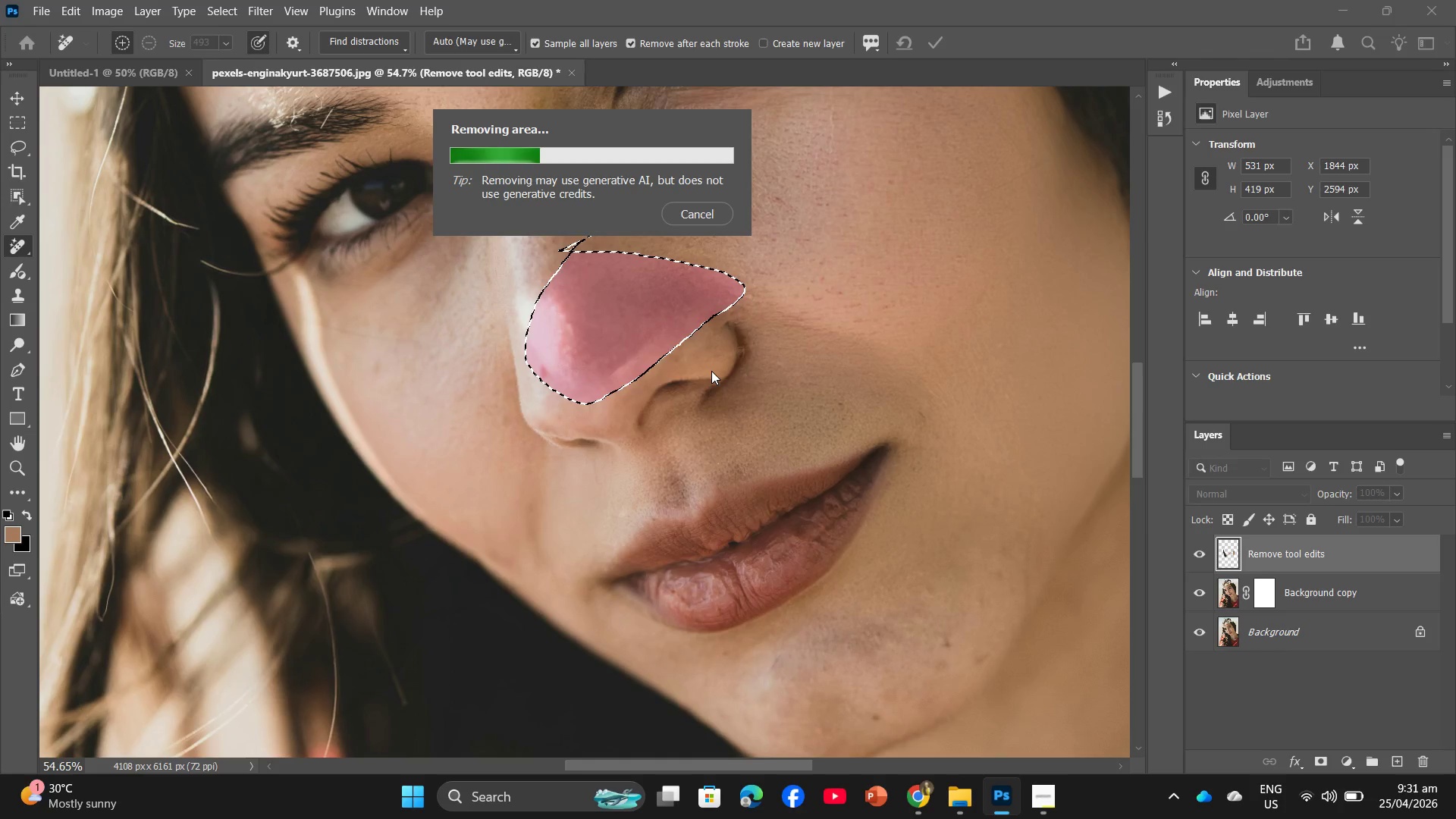 
hold_key(key=AltLeft, duration=0.5)
 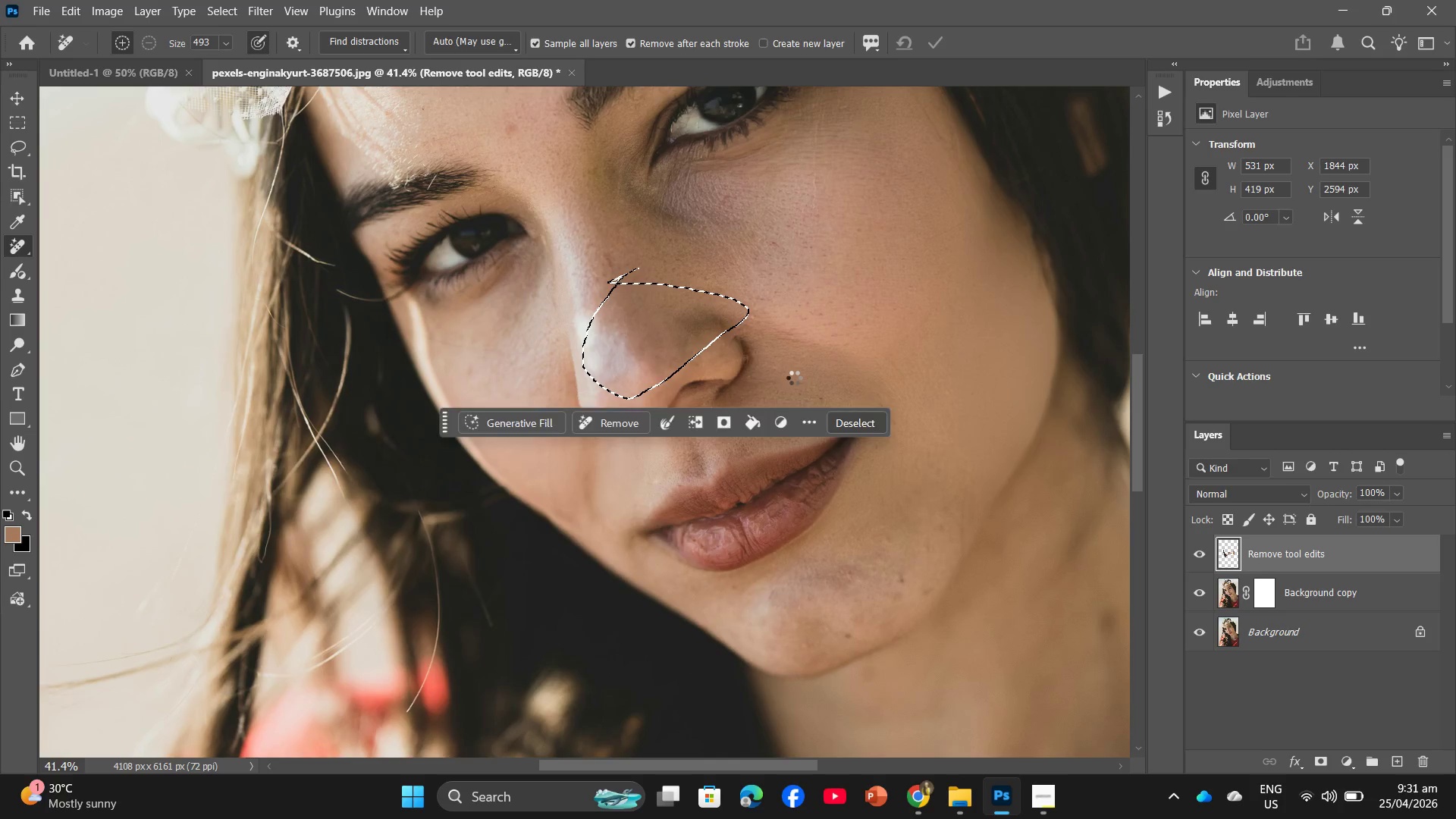 
left_click([794, 378])
 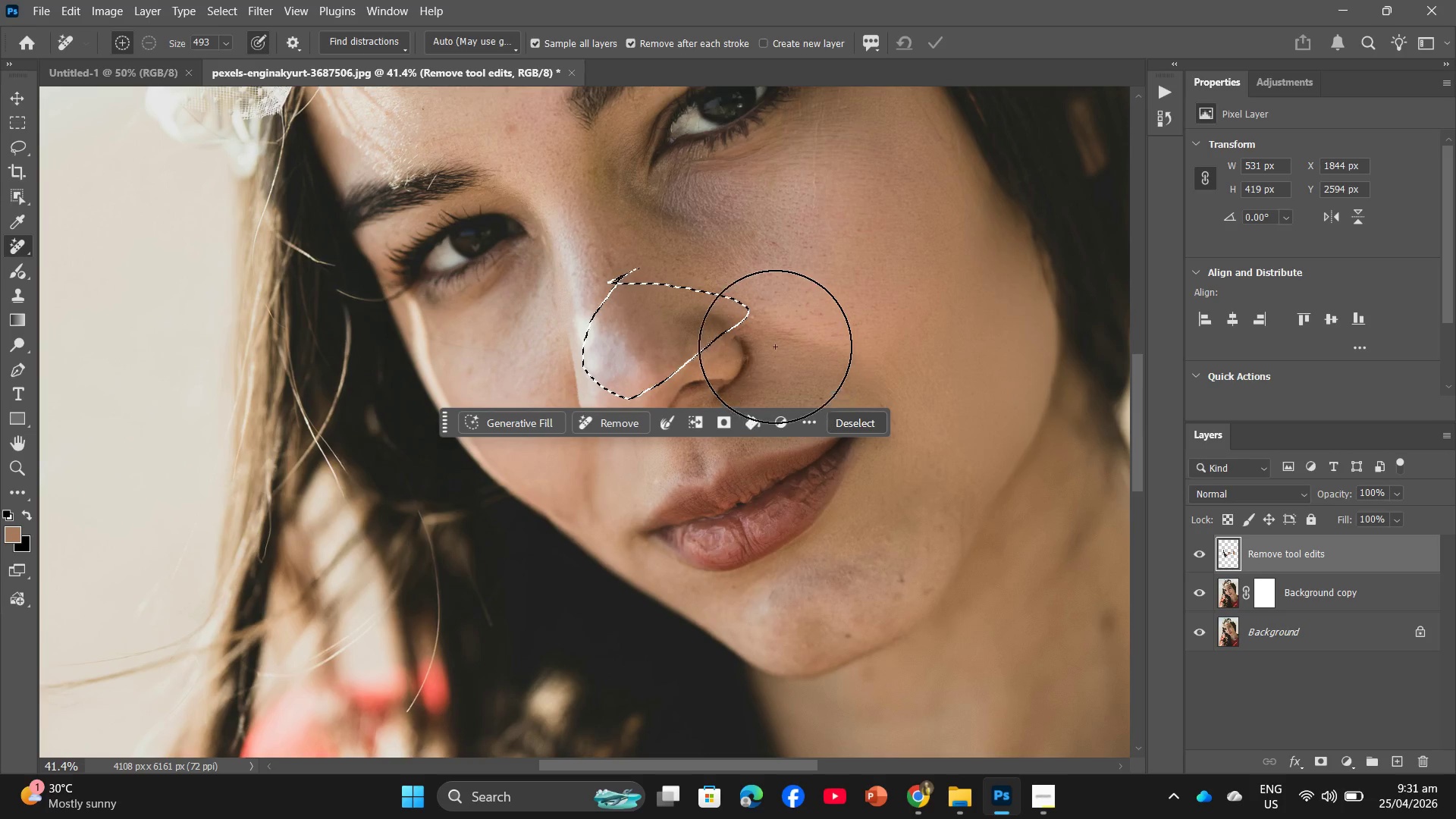 
scroll: coordinate [761, 380], scroll_direction: down, amount: 3.0
 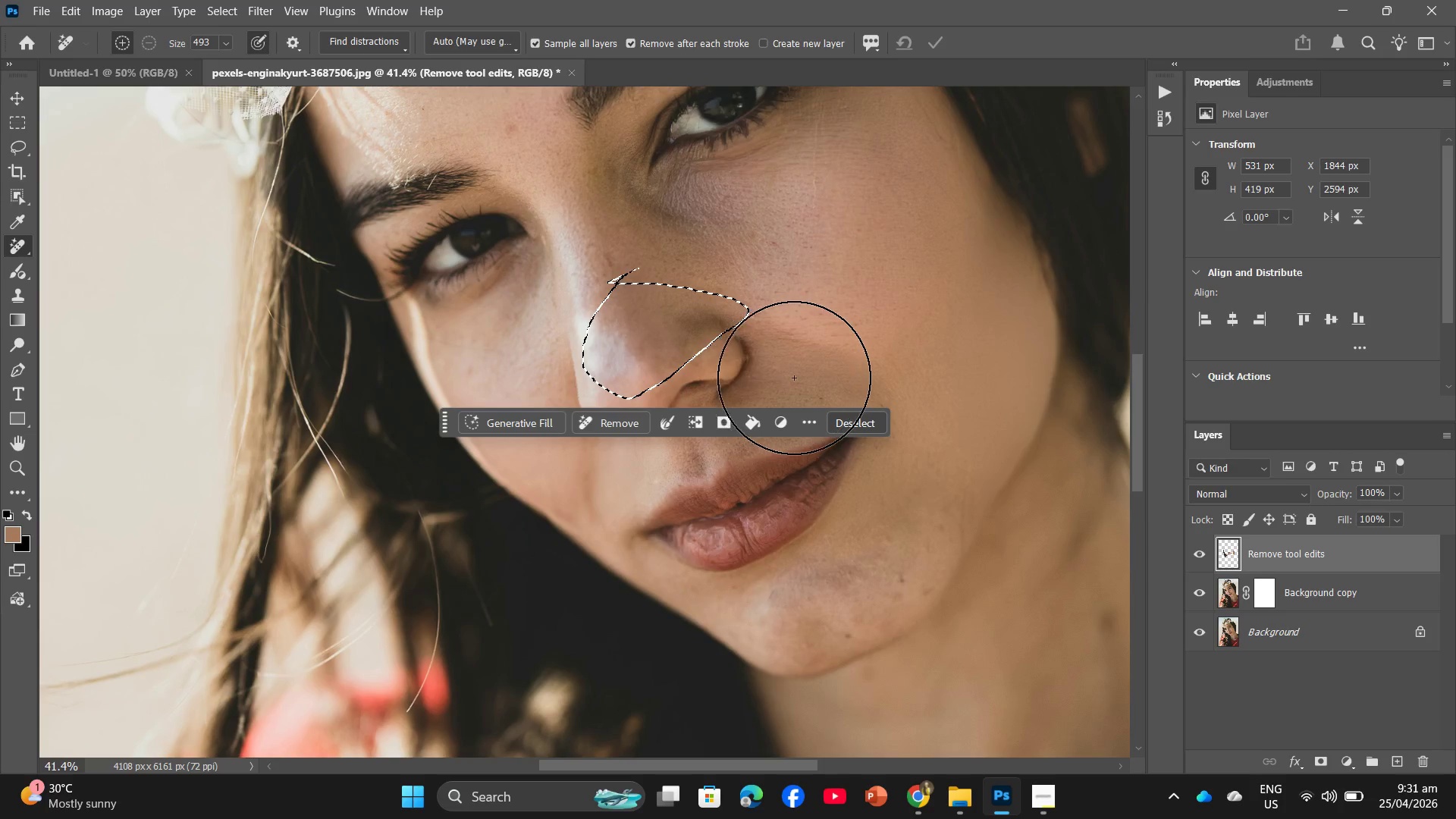 
left_click_drag(start_coordinate=[747, 325], to_coordinate=[696, 326])
 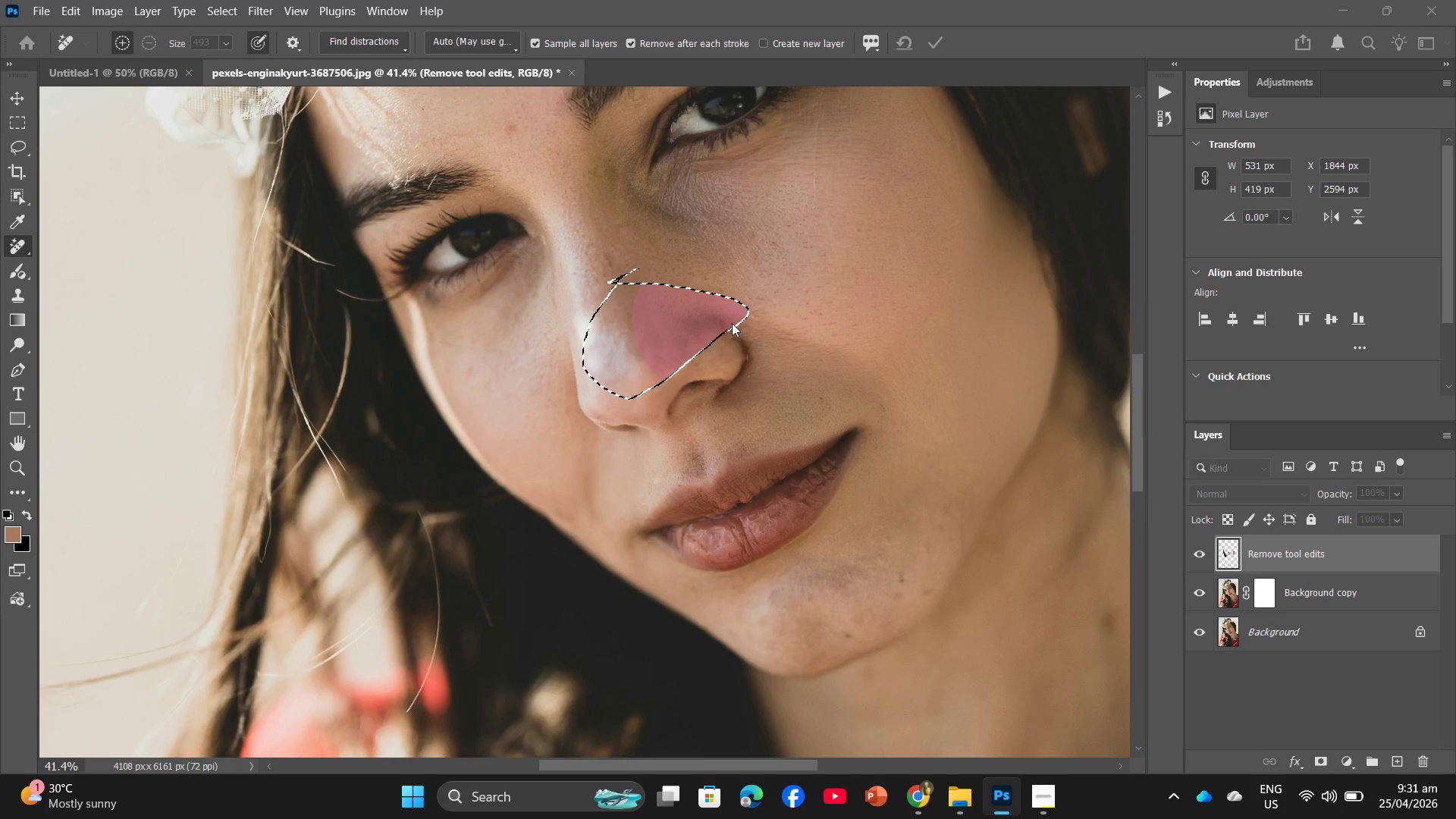 
mouse_move([722, 355])
 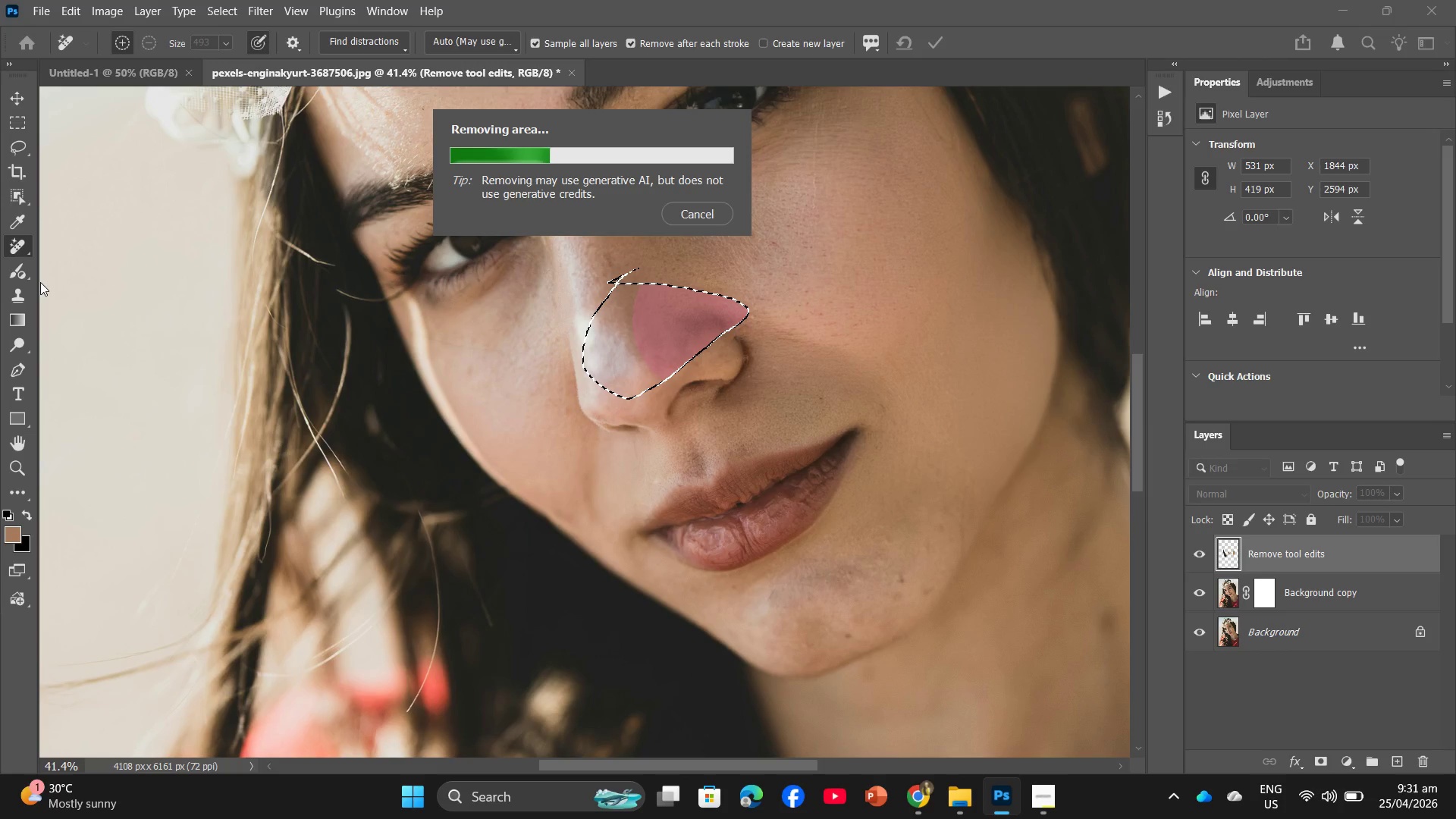 
wait(10.22)
 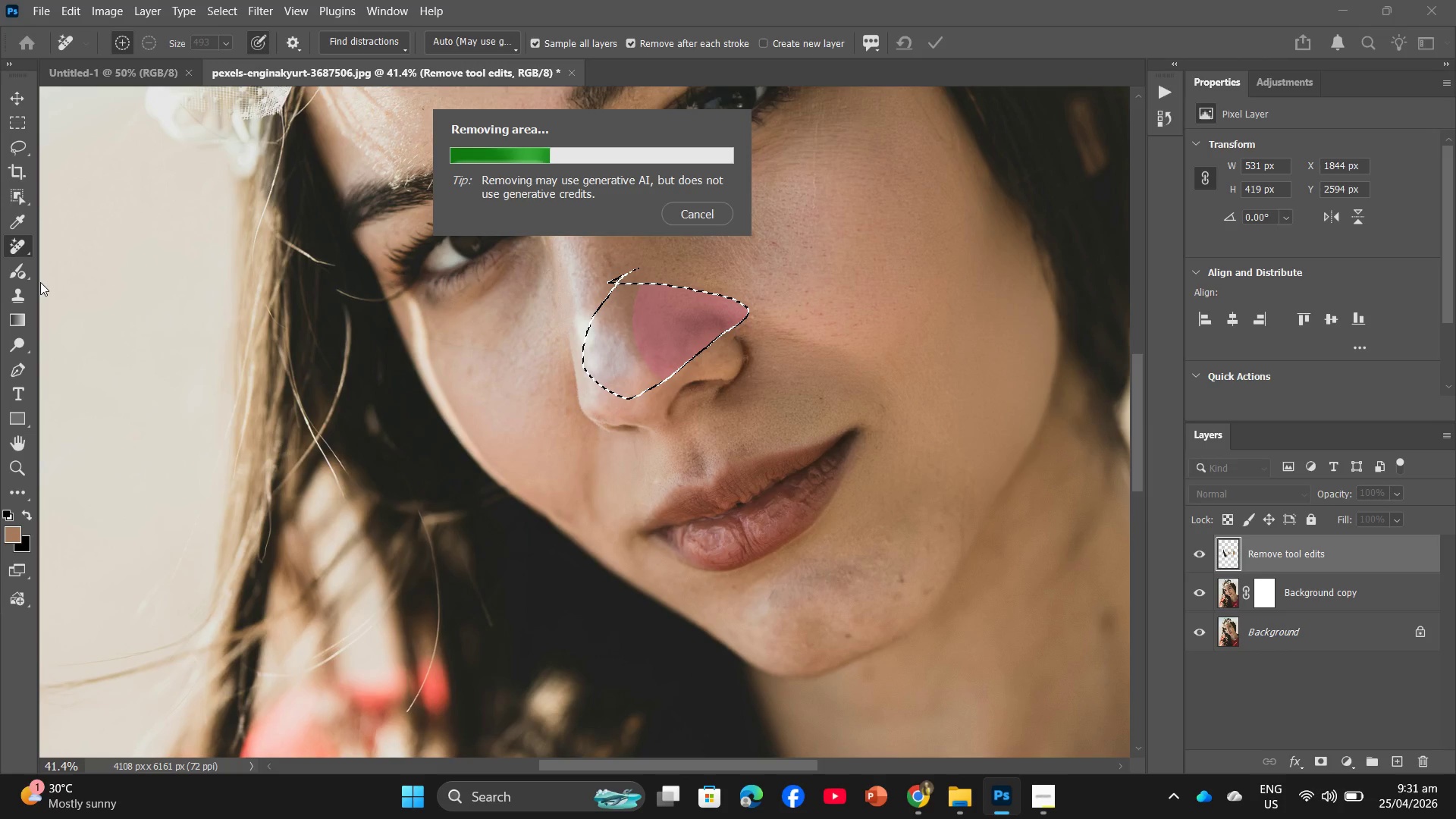 
left_click([20, 149])
 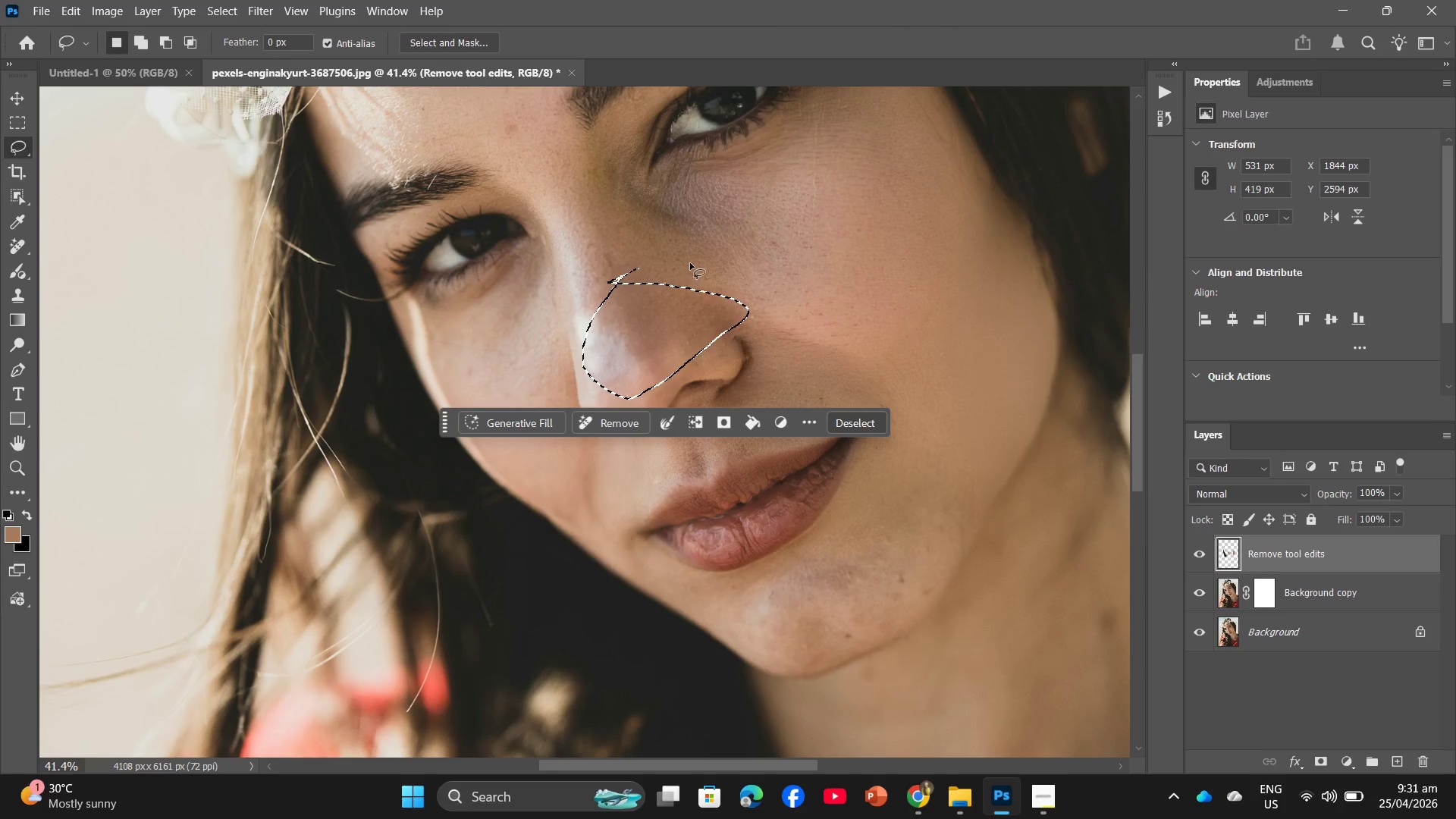 
left_click_drag(start_coordinate=[700, 270], to_coordinate=[686, 262])
 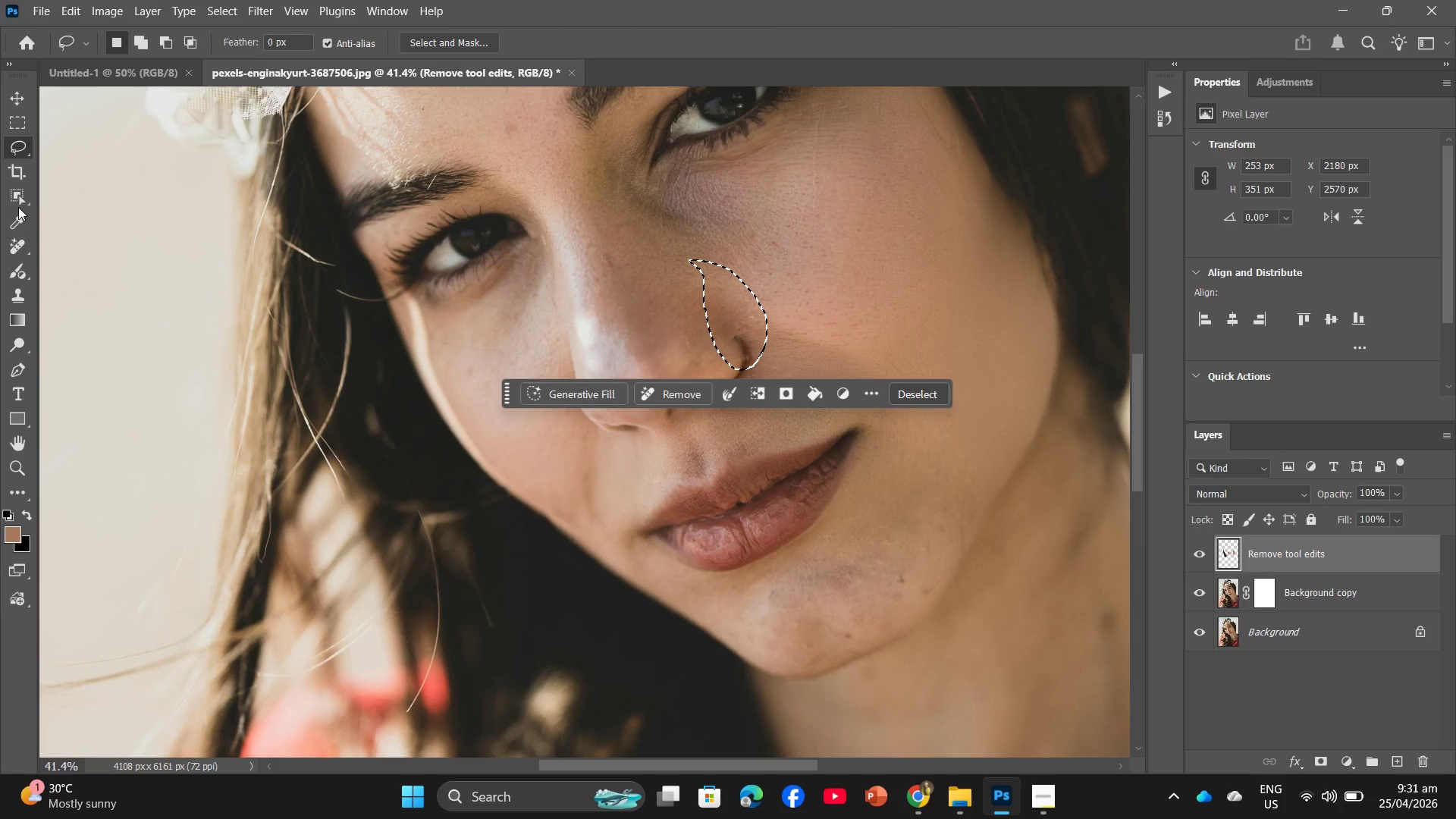 
left_click([22, 246])
 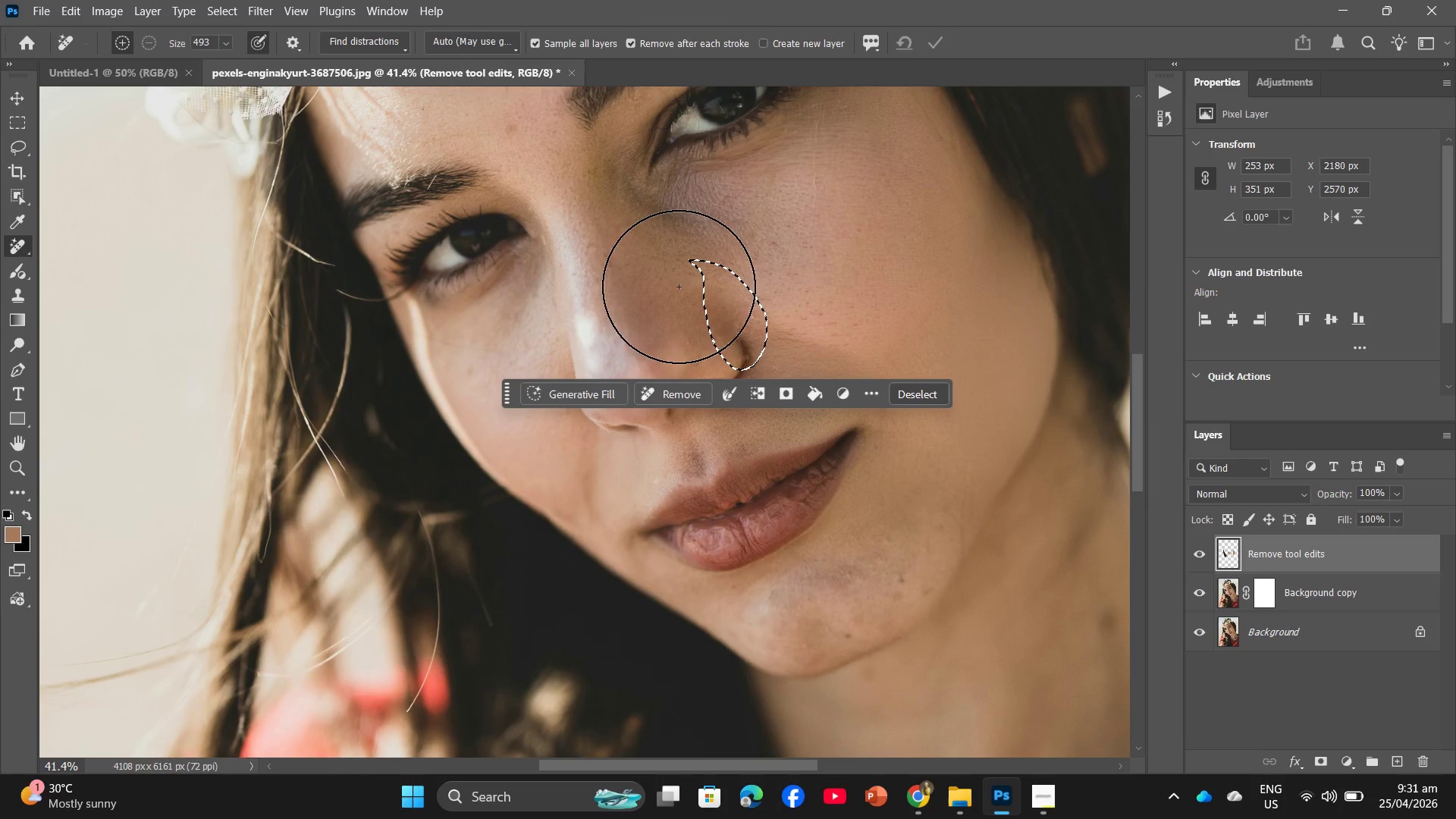 
left_click_drag(start_coordinate=[694, 283], to_coordinate=[775, 340])
 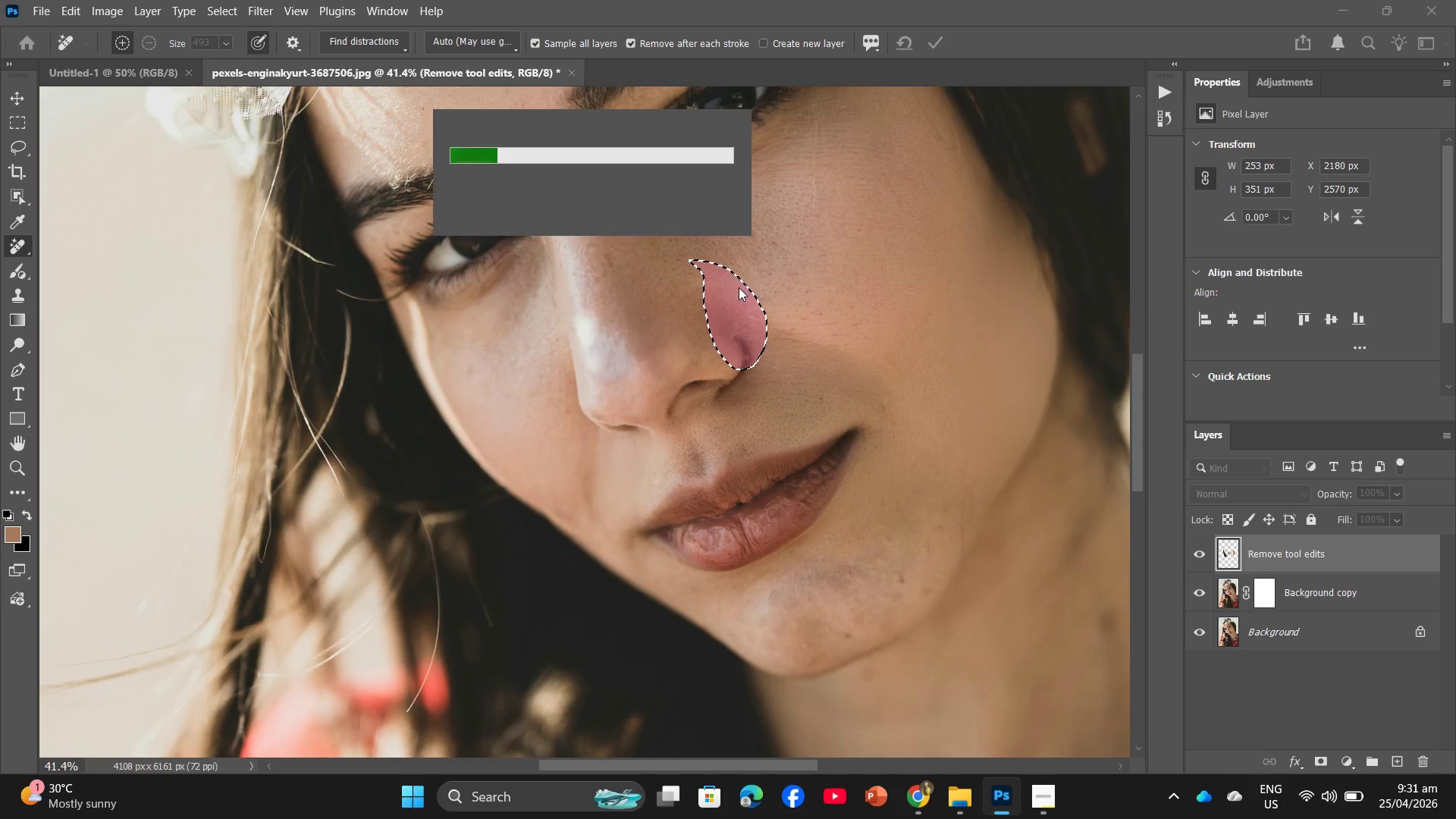 
wait(8.42)
 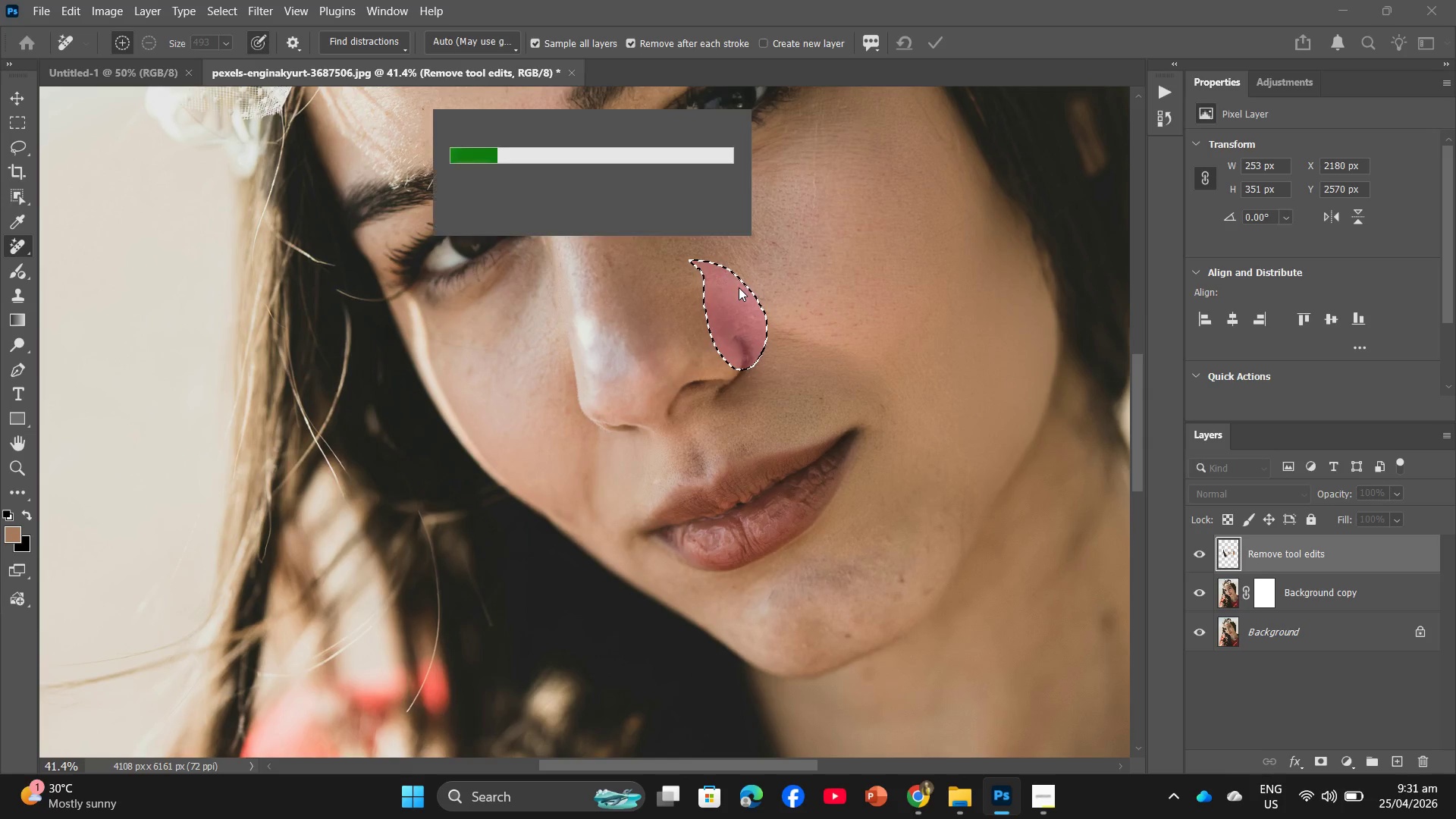 
scroll: coordinate [740, 305], scroll_direction: up, amount: 18.0
 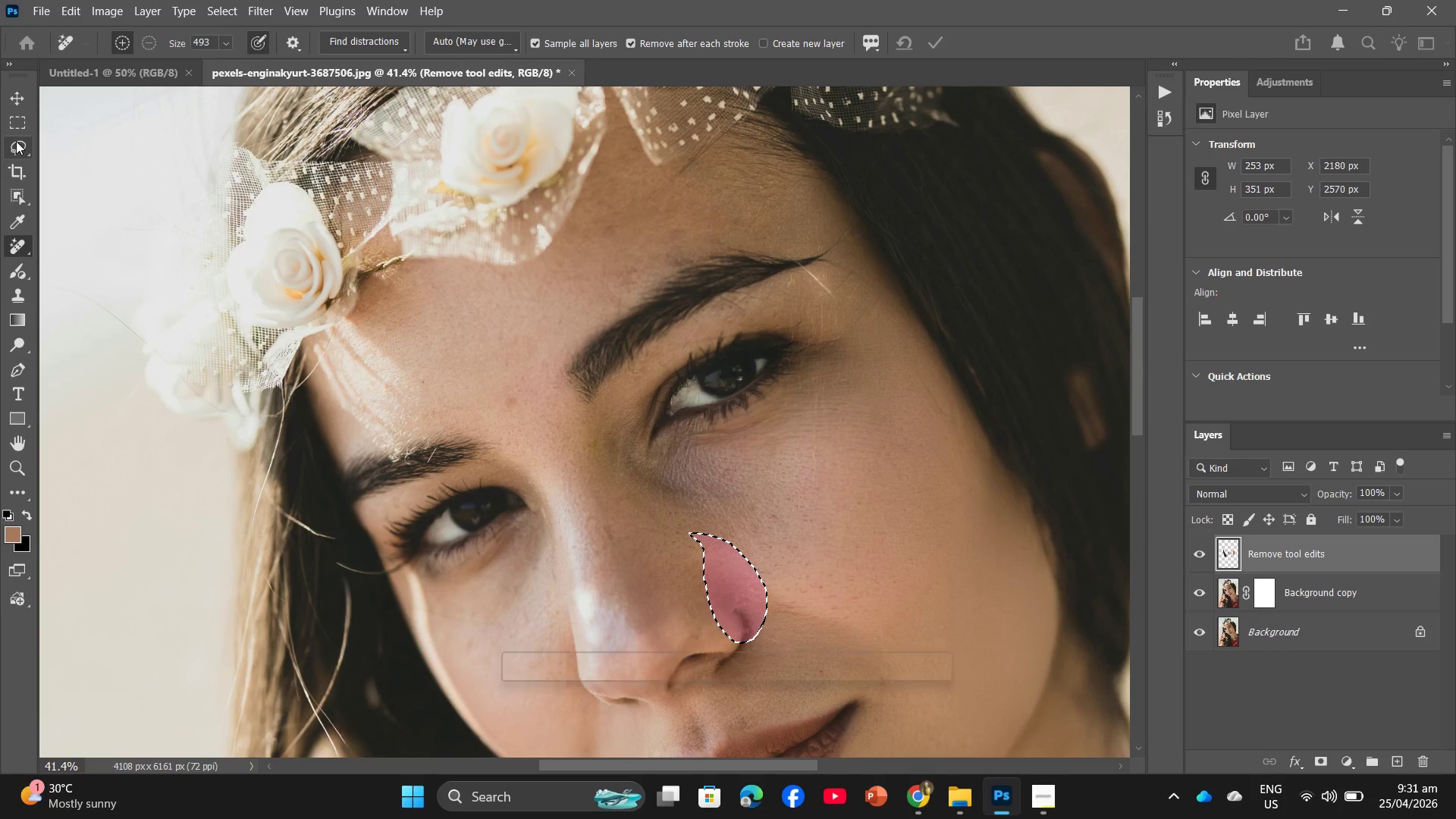 
scroll: coordinate [868, 406], scroll_direction: down, amount: 6.0
 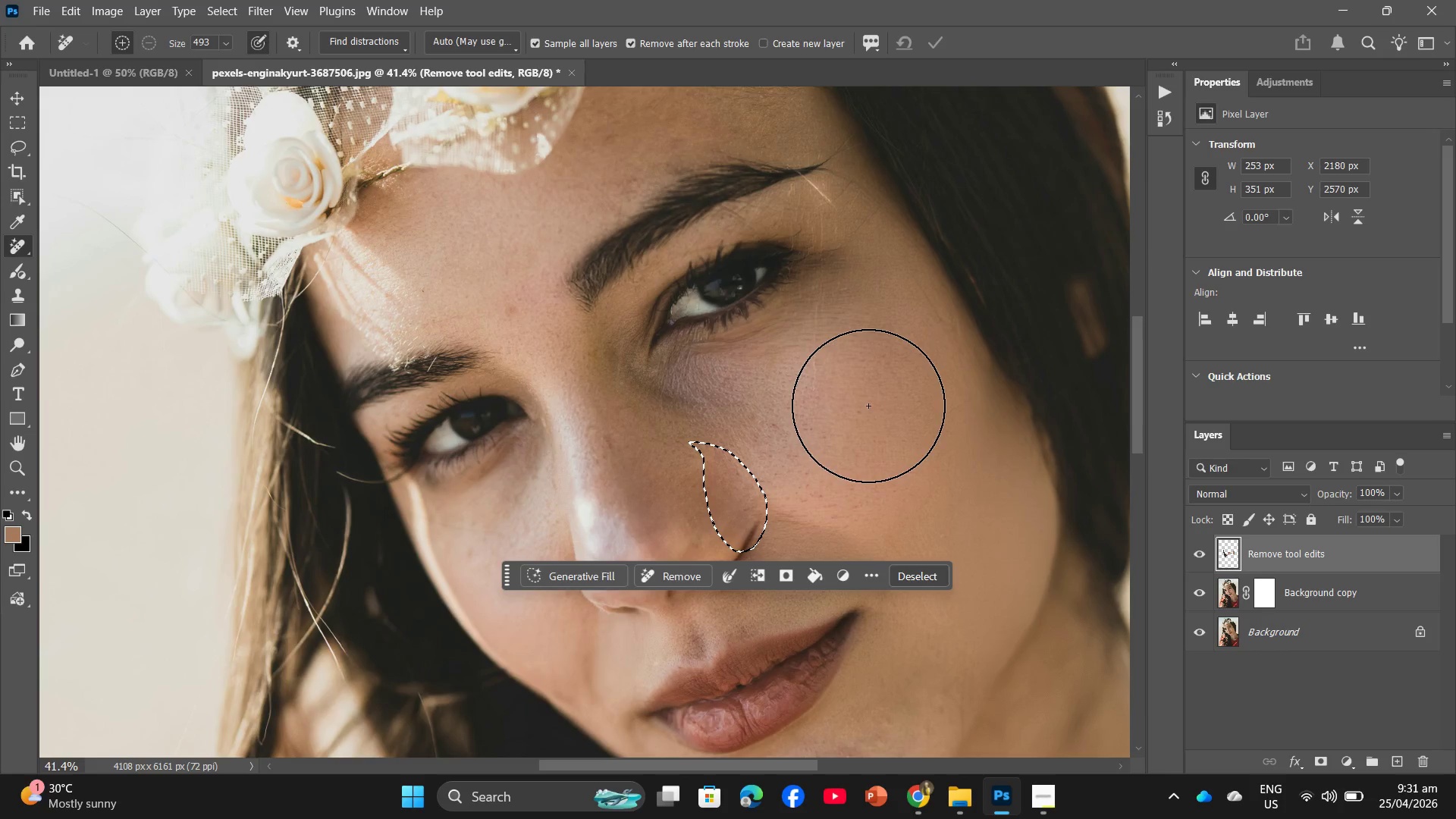 
key(Control+Z)
 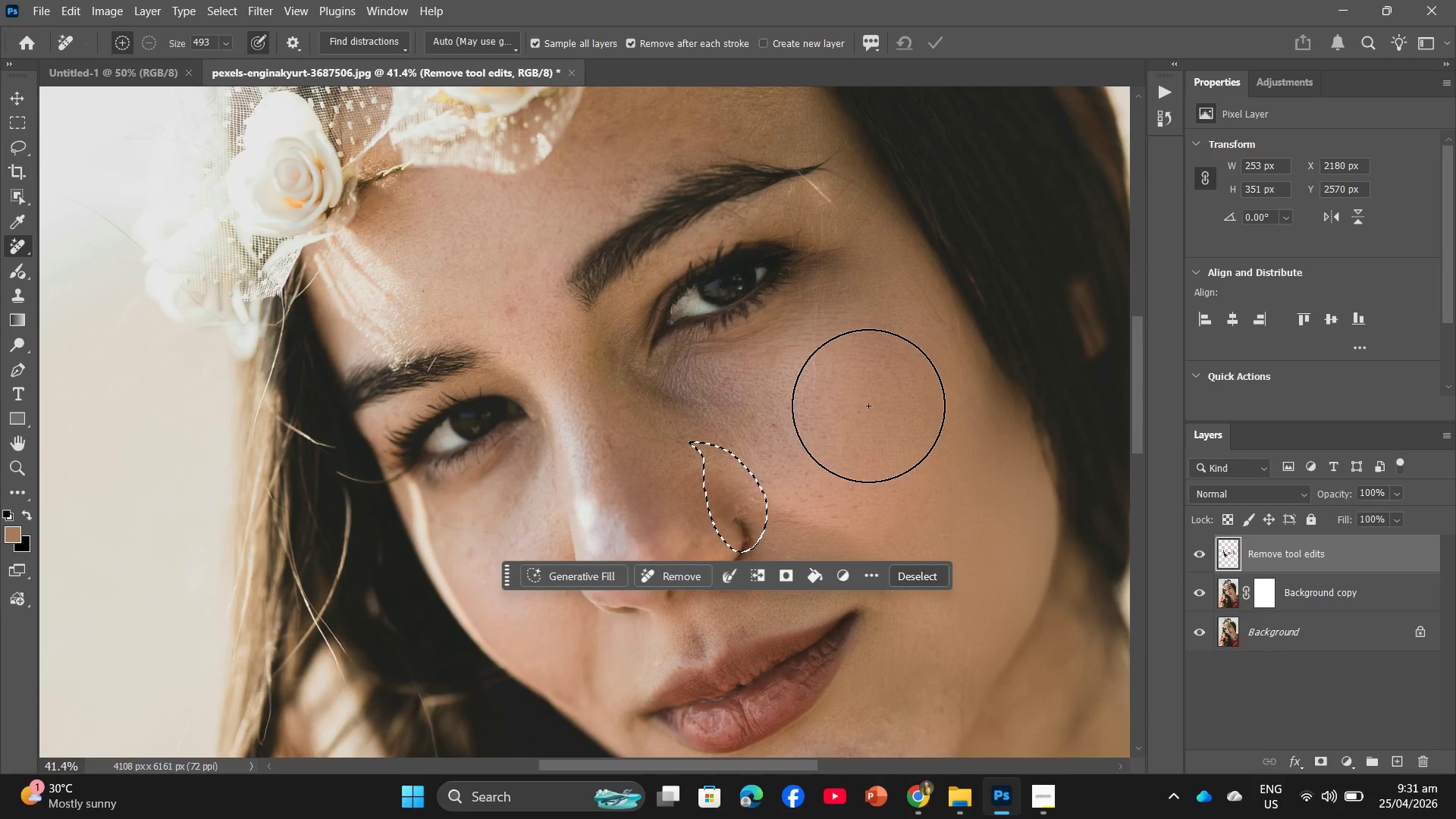 
key(Control+ControlLeft)
 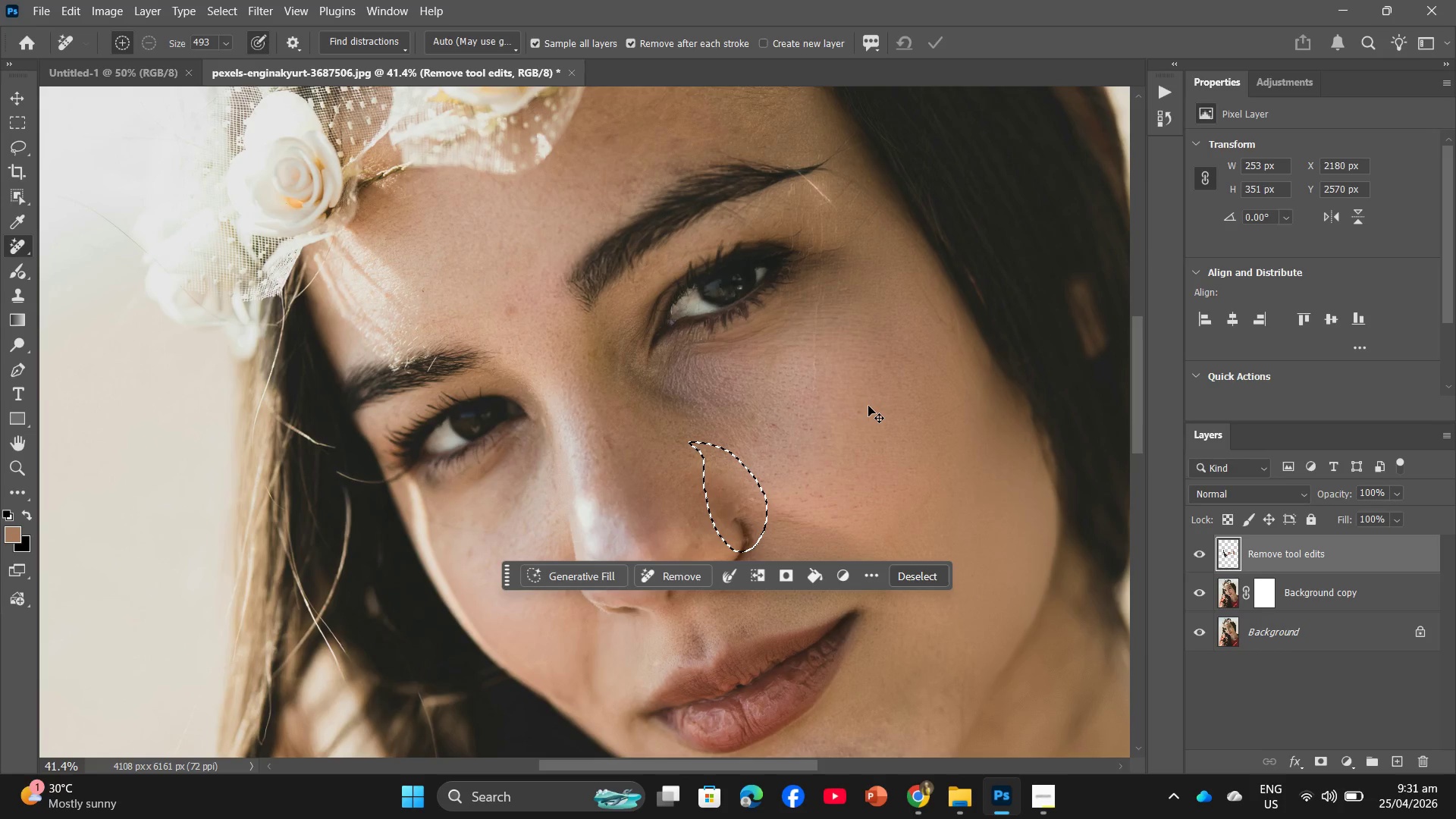 
key(Control+Z)
 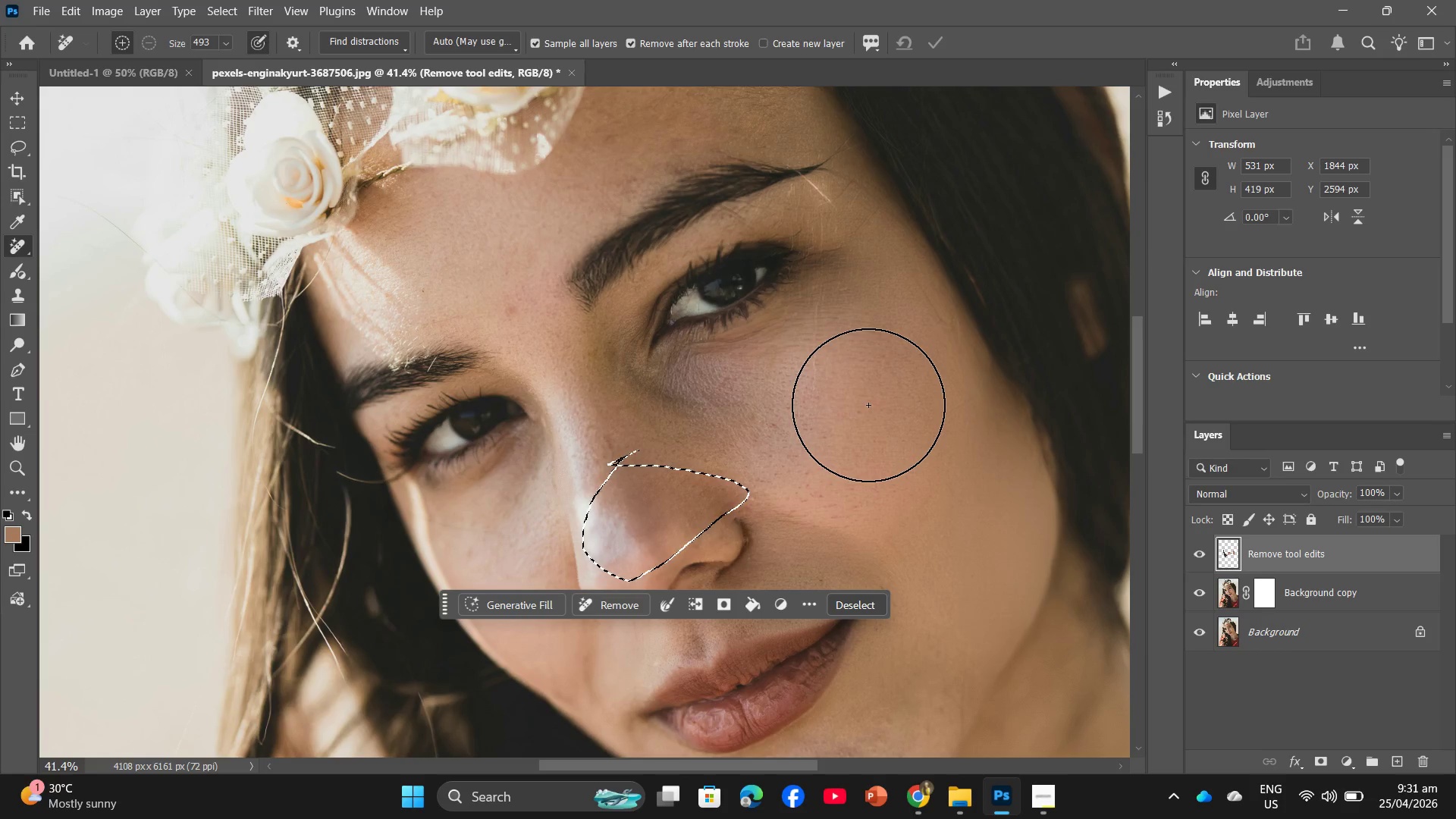 
key(Control+ControlLeft)
 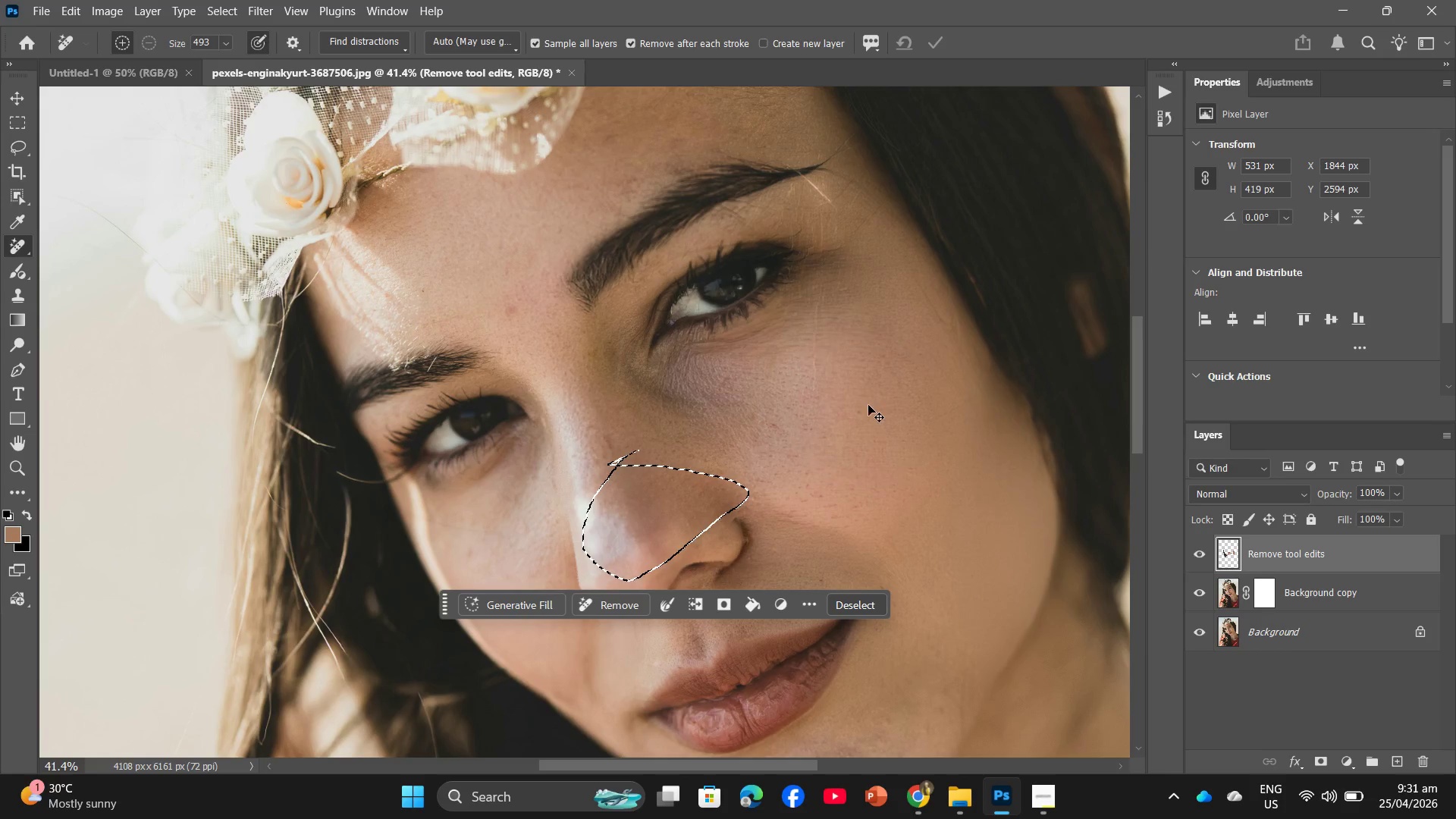 
key(Control+Z)
 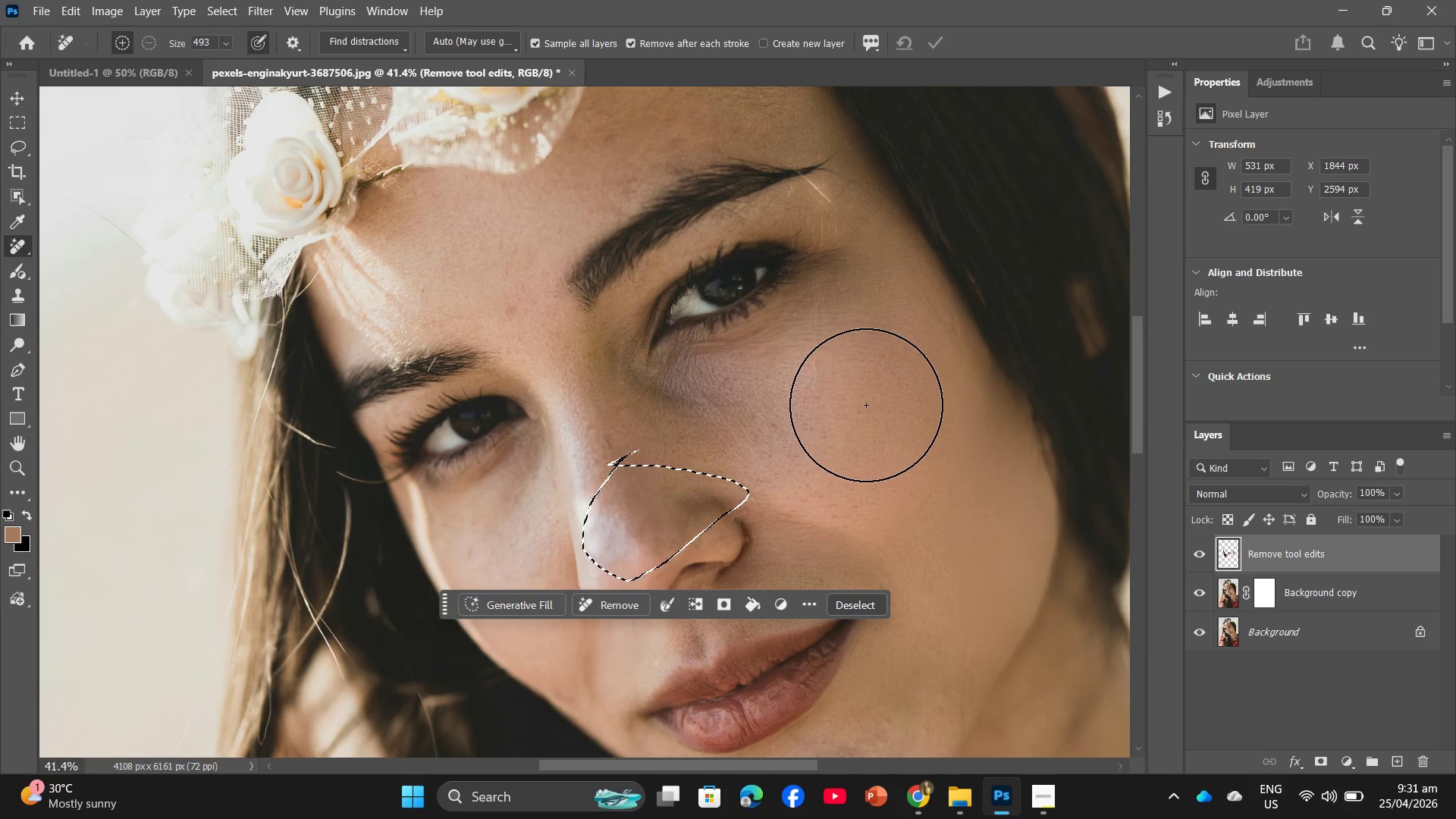 
hold_key(key=AltLeft, duration=0.5)
scroll: coordinate [864, 407], scroll_direction: down, amount: 3.0
 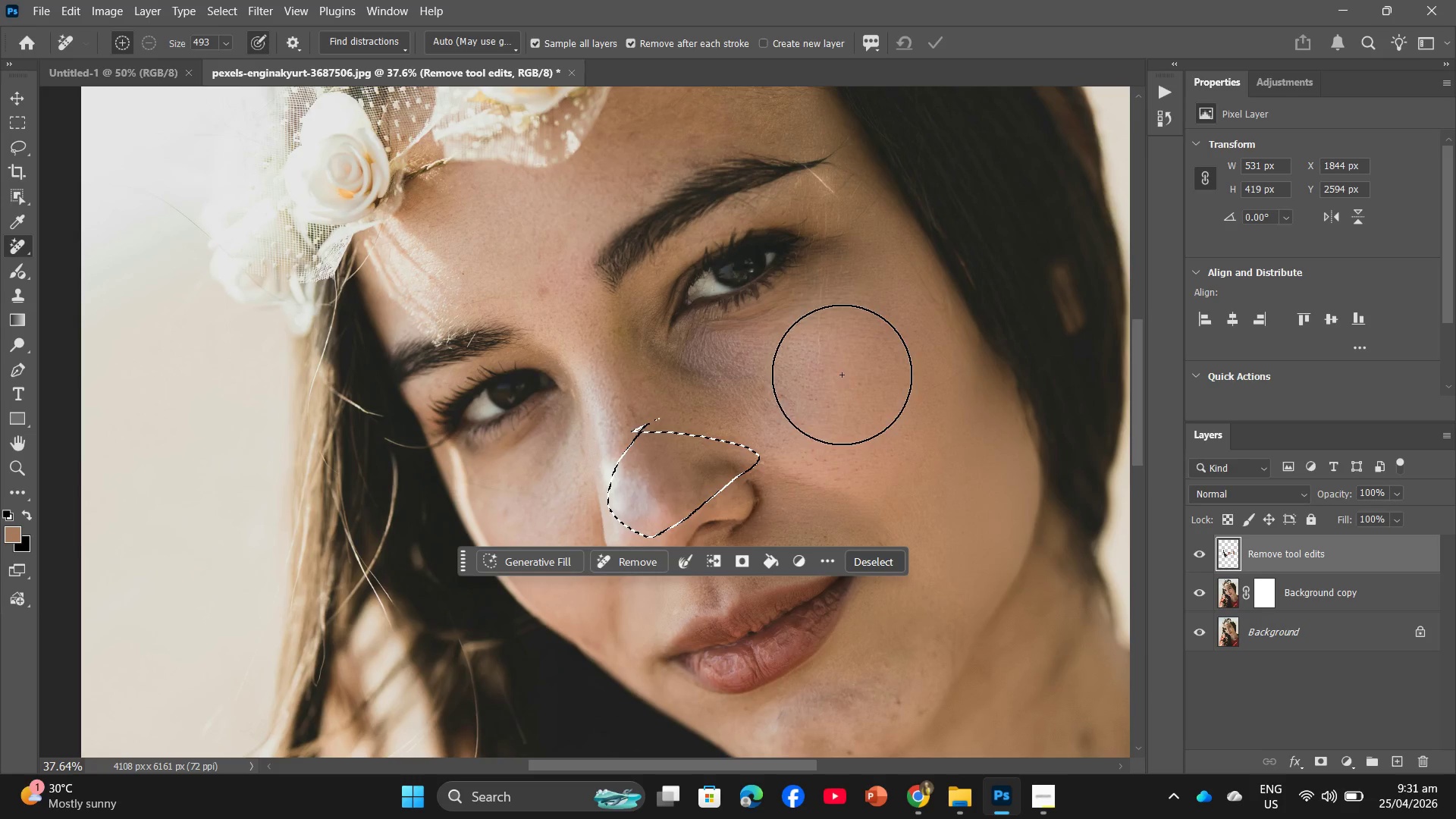 
scroll: coordinate [855, 352], scroll_direction: up, amount: 4.0
 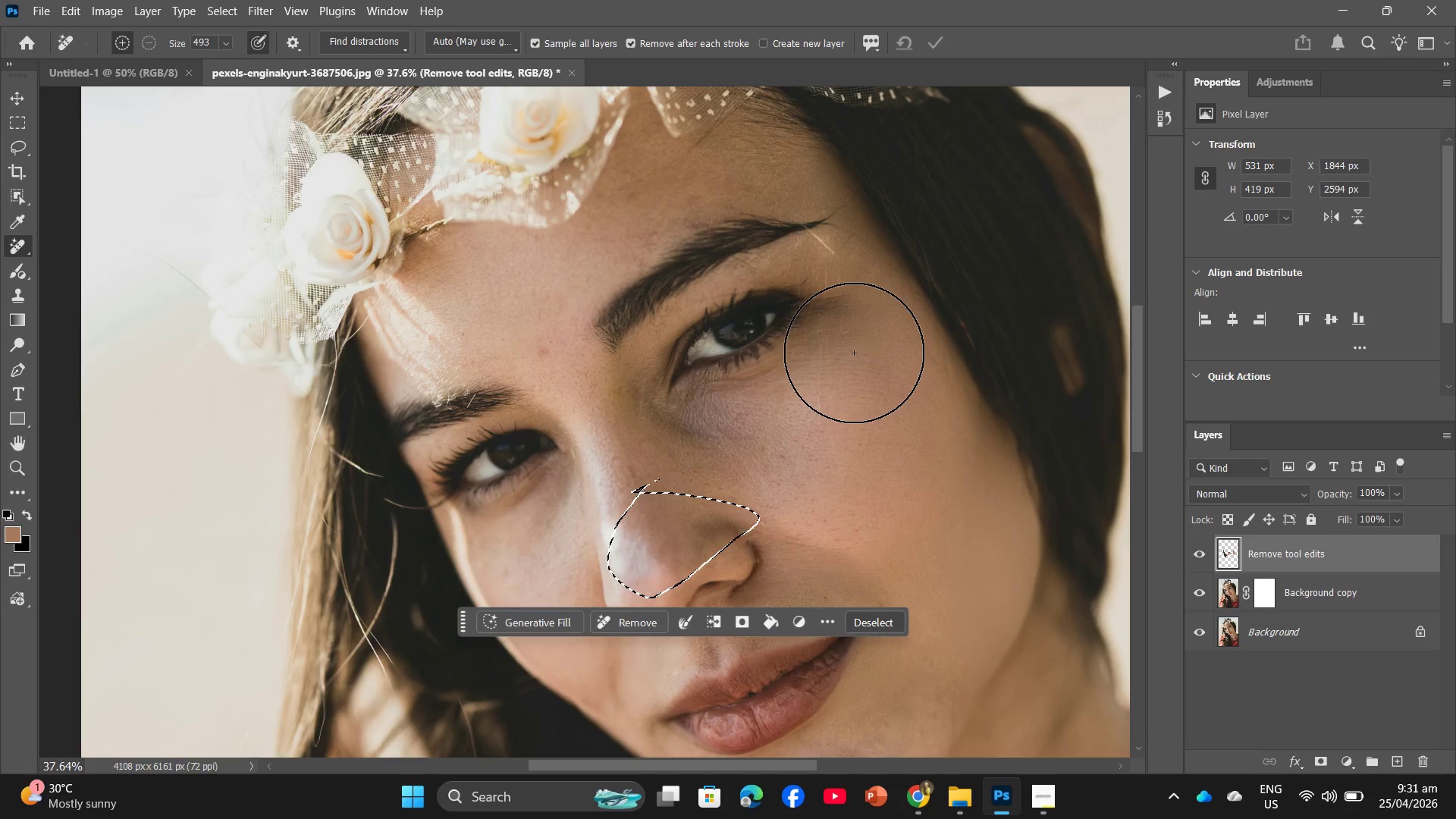 
hold_key(key=AltLeft, duration=0.66)
scroll: coordinate [849, 392], scroll_direction: down, amount: 2.0
 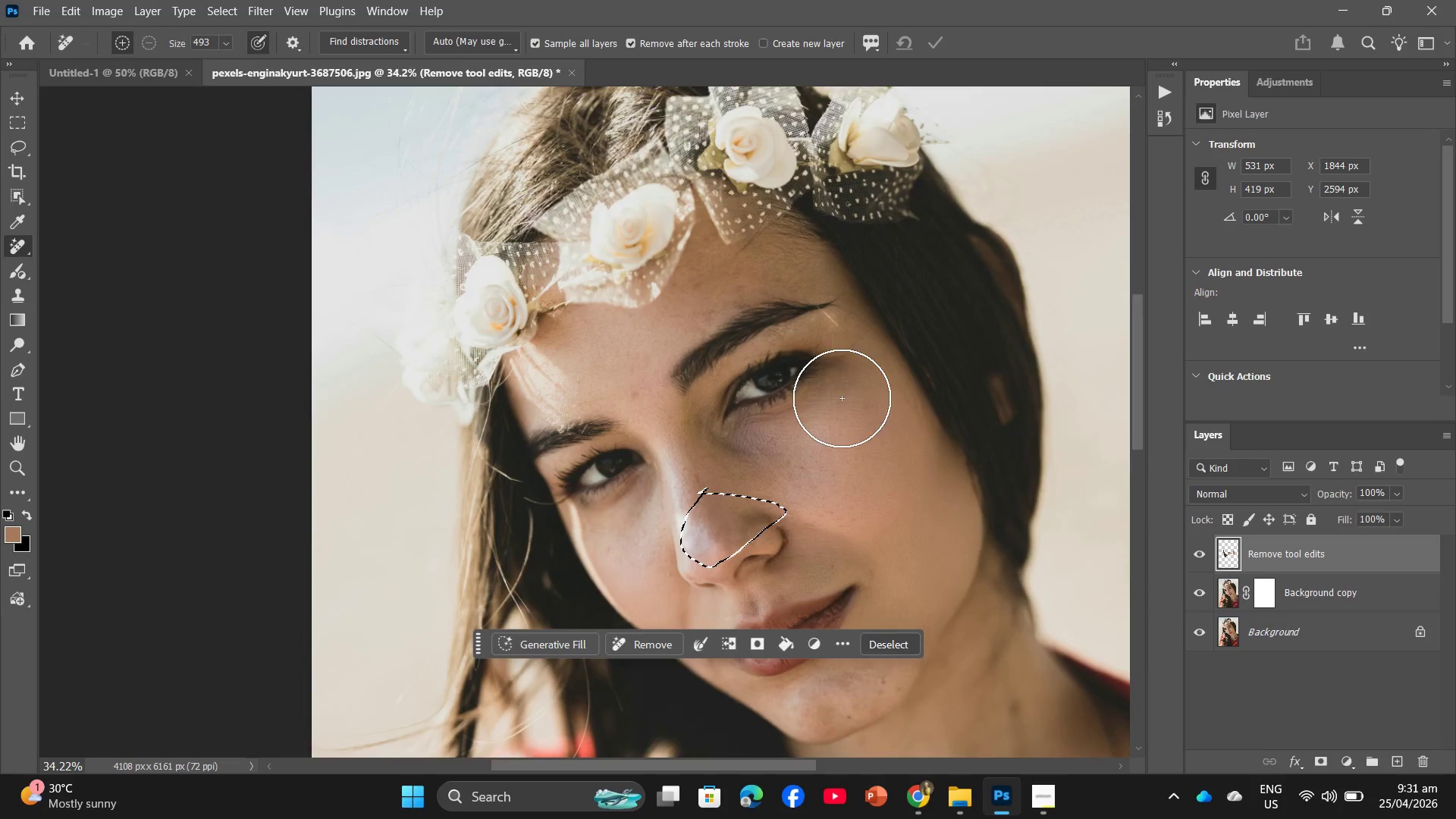 
hold_key(key=AltLeft, duration=1.17)
scroll: coordinate [821, 362], scroll_direction: up, amount: 14.0
 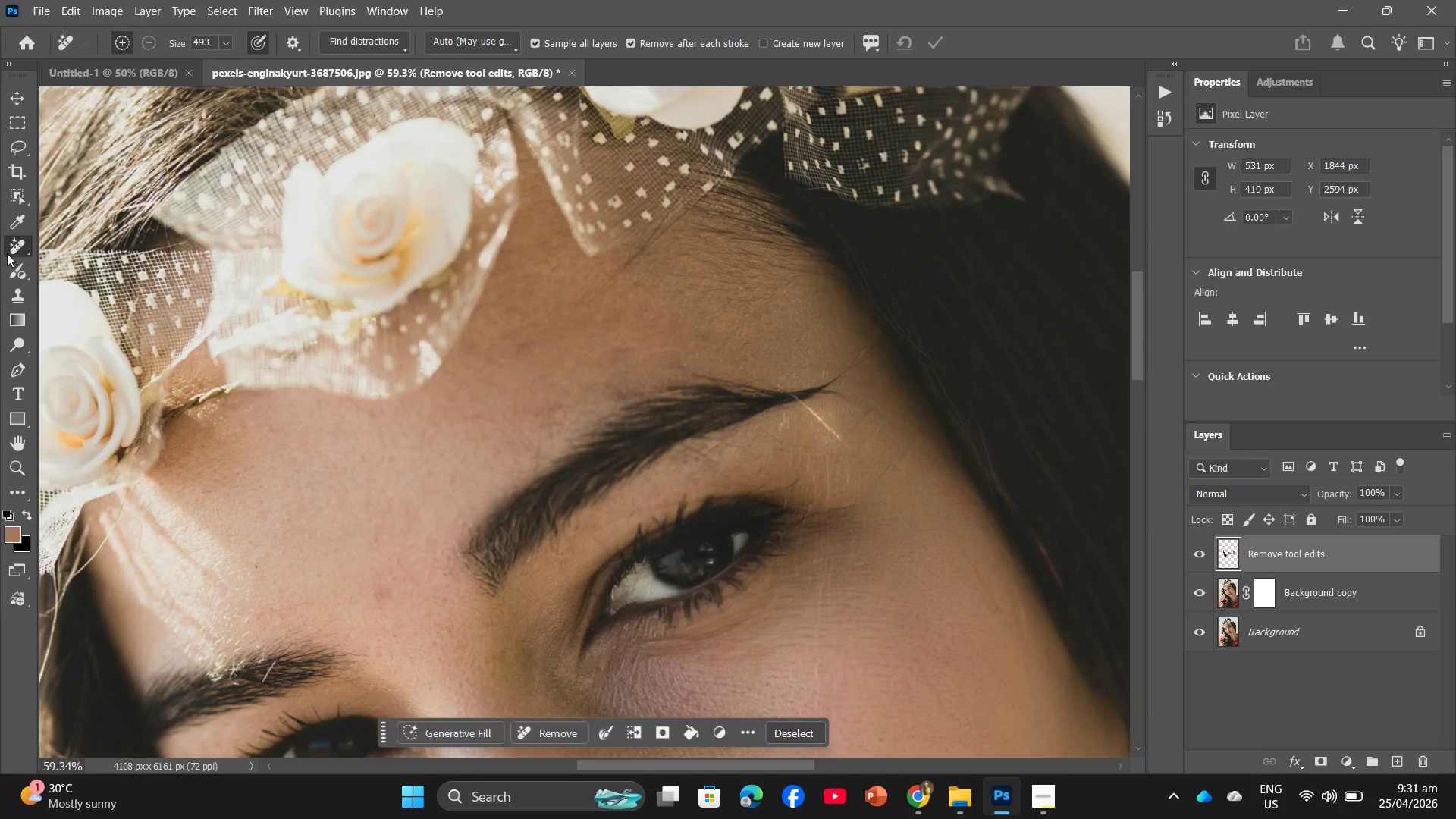 
left_click([16, 147])
 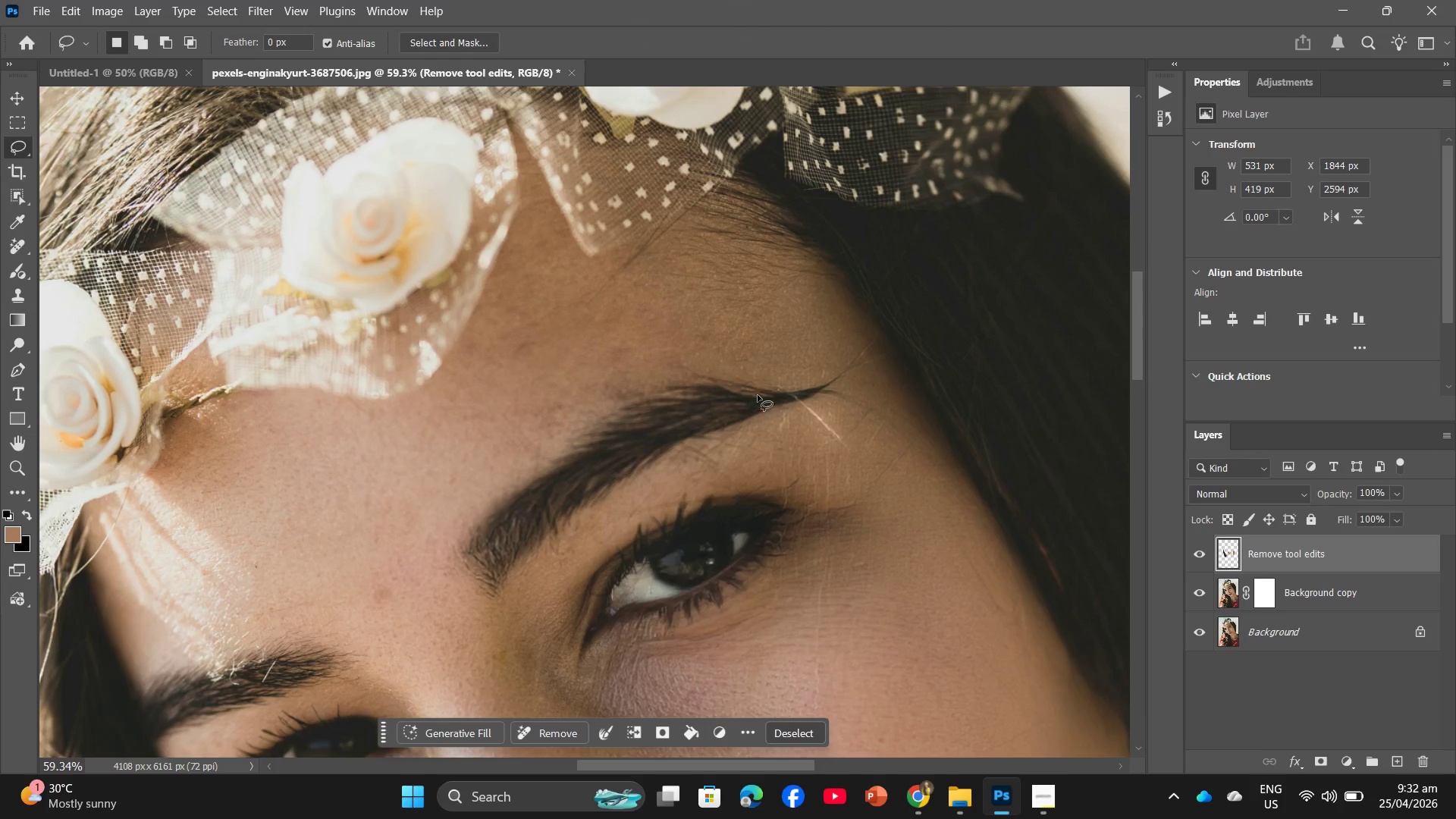 
left_click_drag(start_coordinate=[763, 391], to_coordinate=[786, 408])
 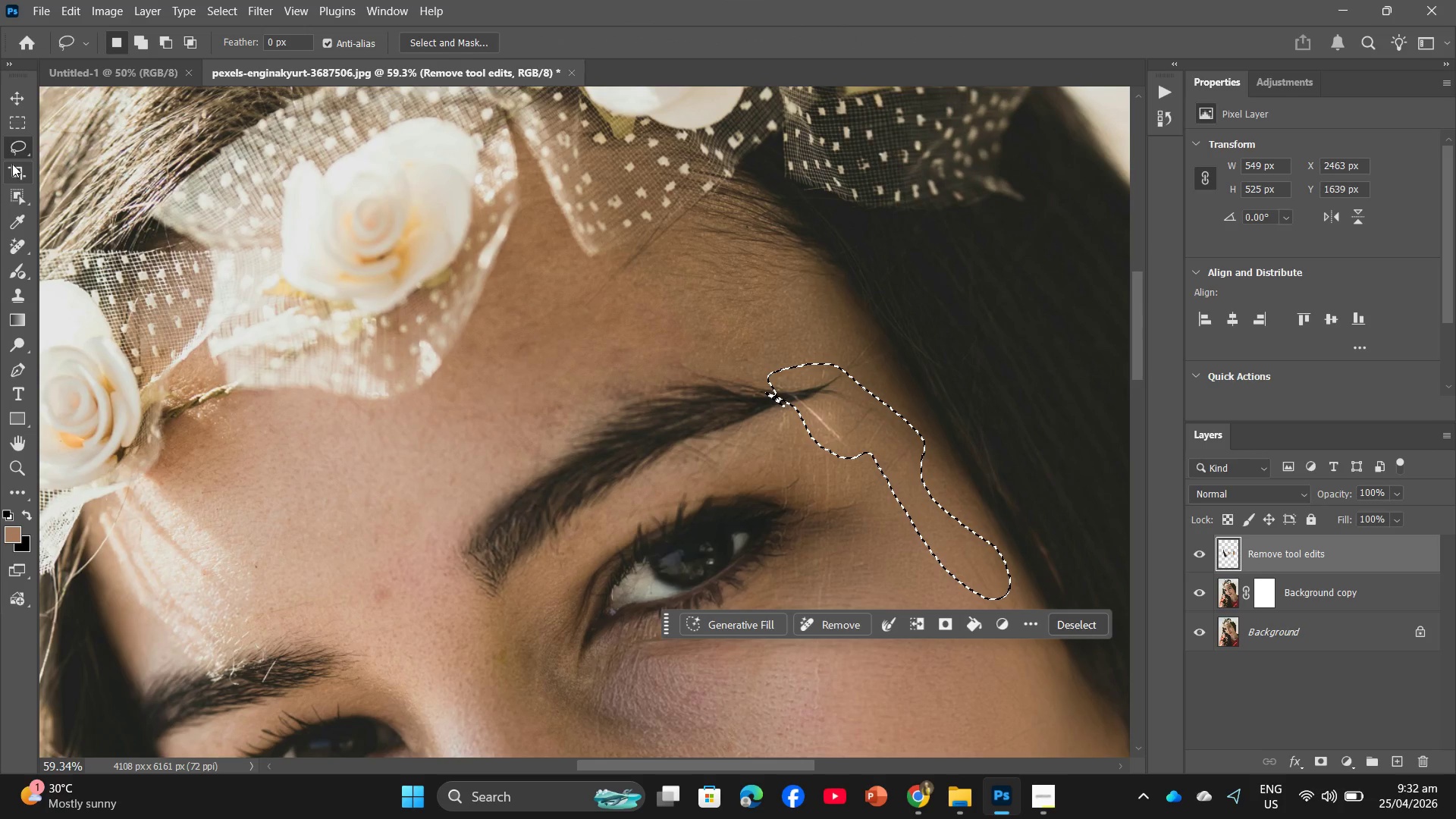 
left_click([19, 243])
 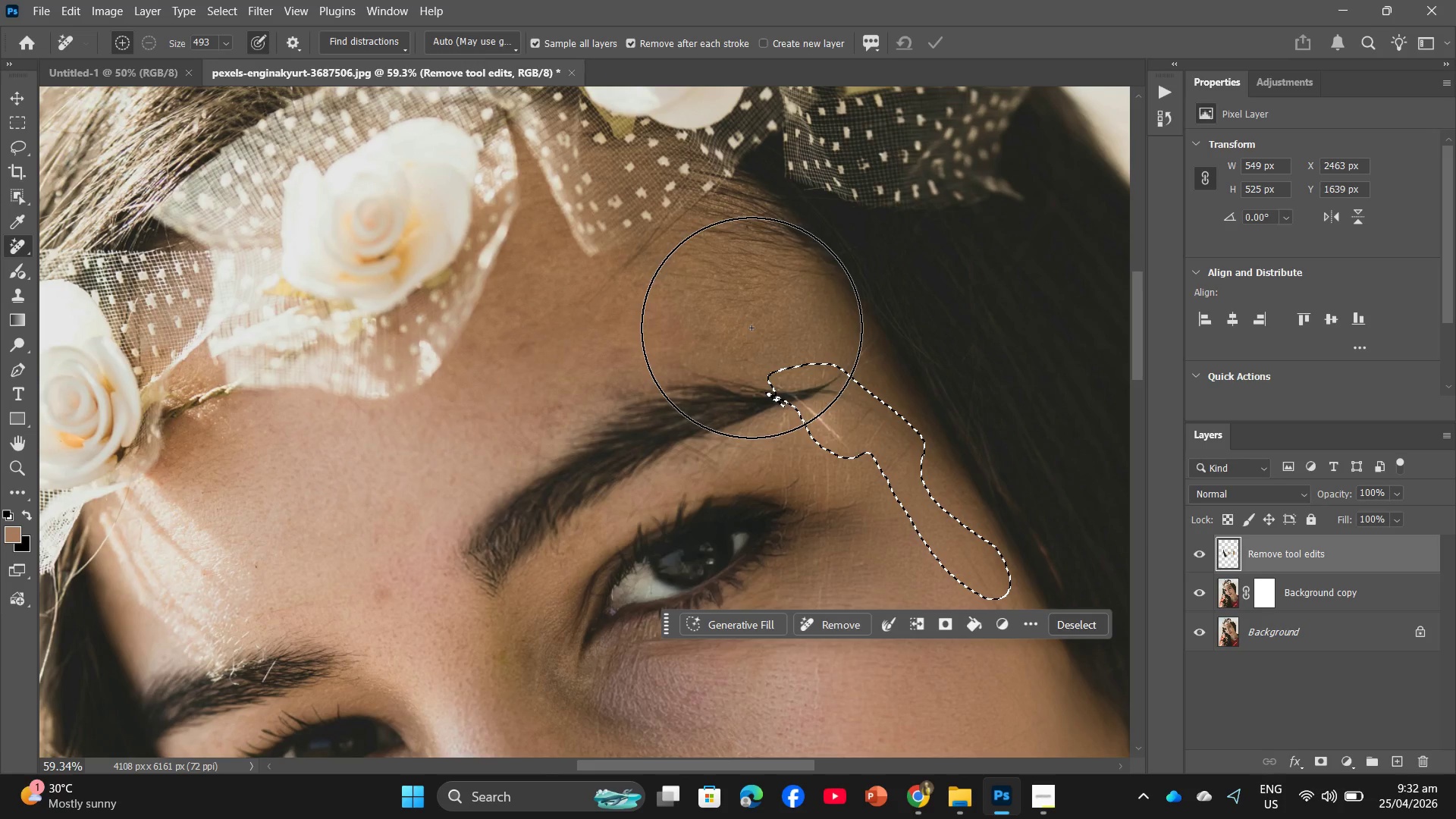 
left_click_drag(start_coordinate=[801, 336], to_coordinate=[1083, 639])
 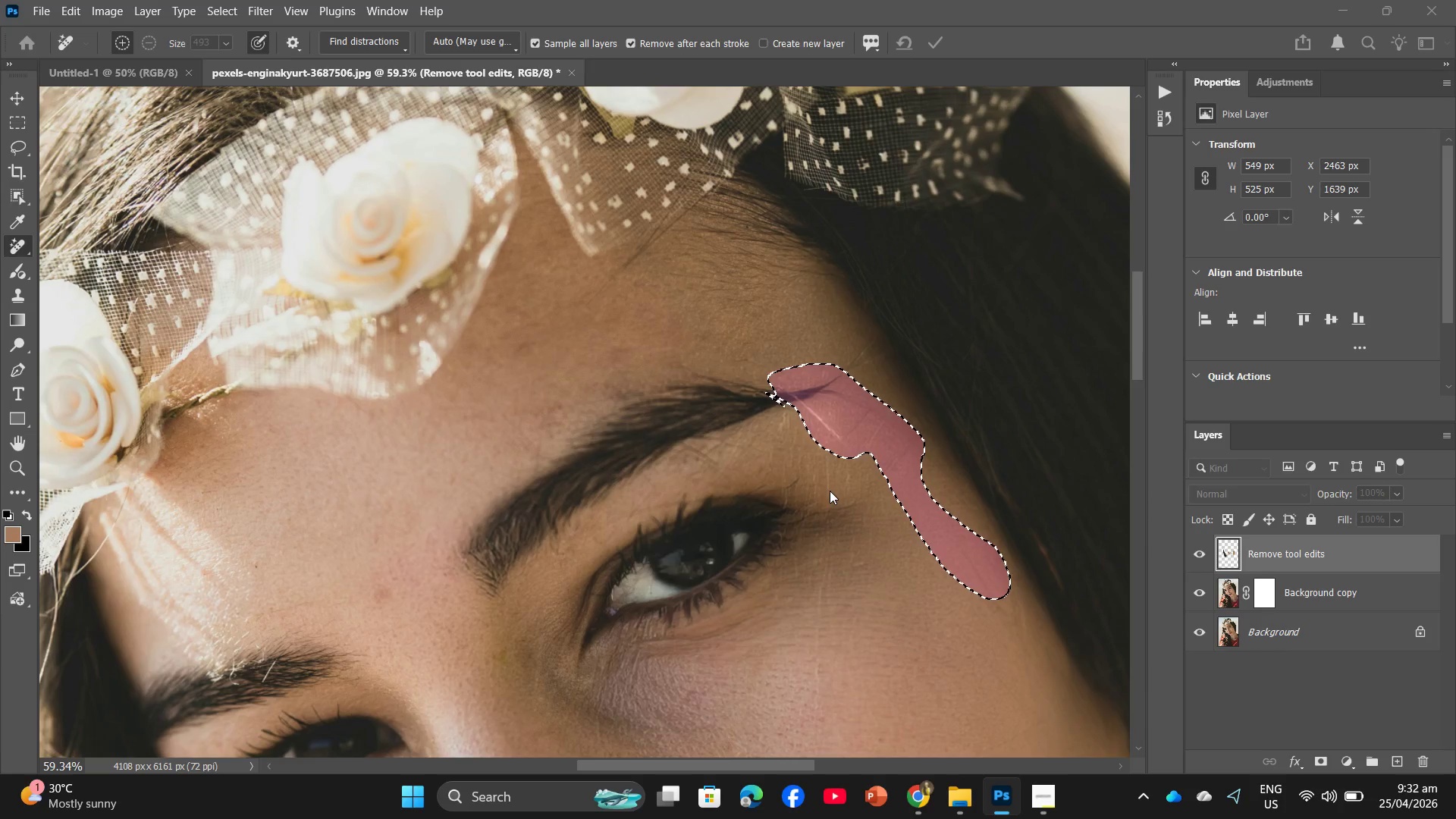 
hold_key(key=AltLeft, duration=0.67)
scroll: coordinate [812, 466], scroll_direction: down, amount: 16.0
 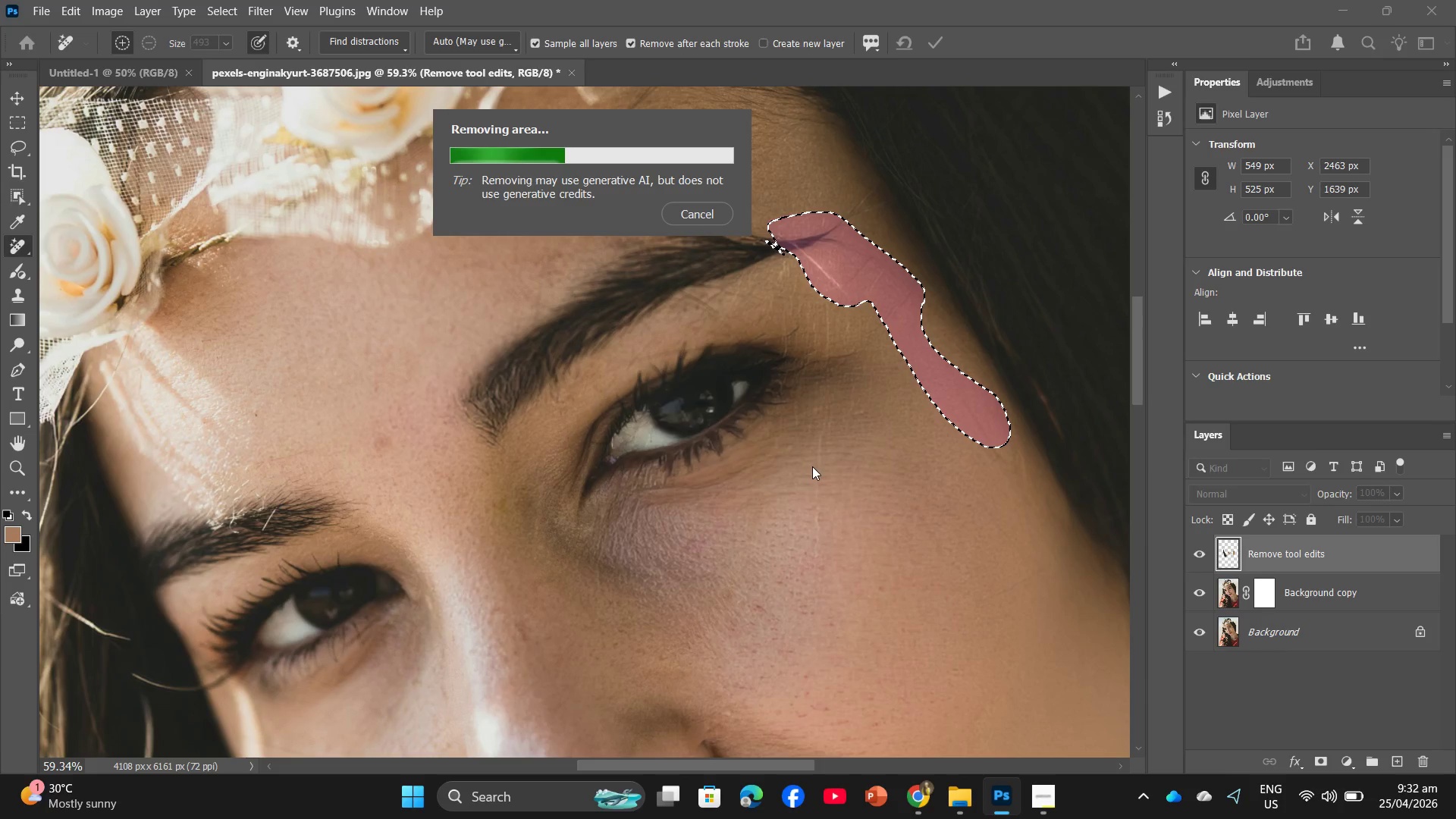 
wait(5.7)
 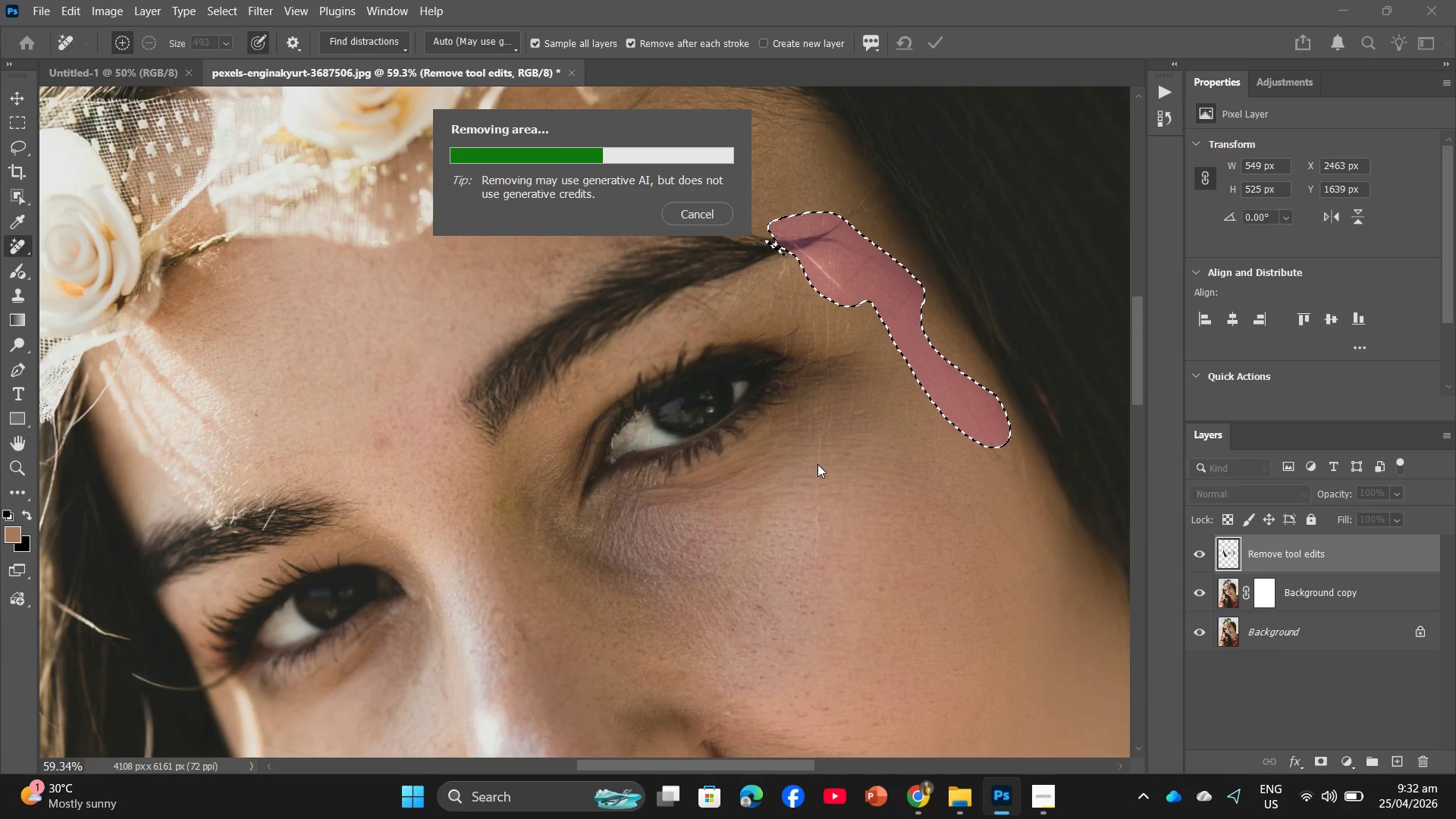 
scroll: coordinate [830, 465], scroll_direction: down, amount: 10.0
 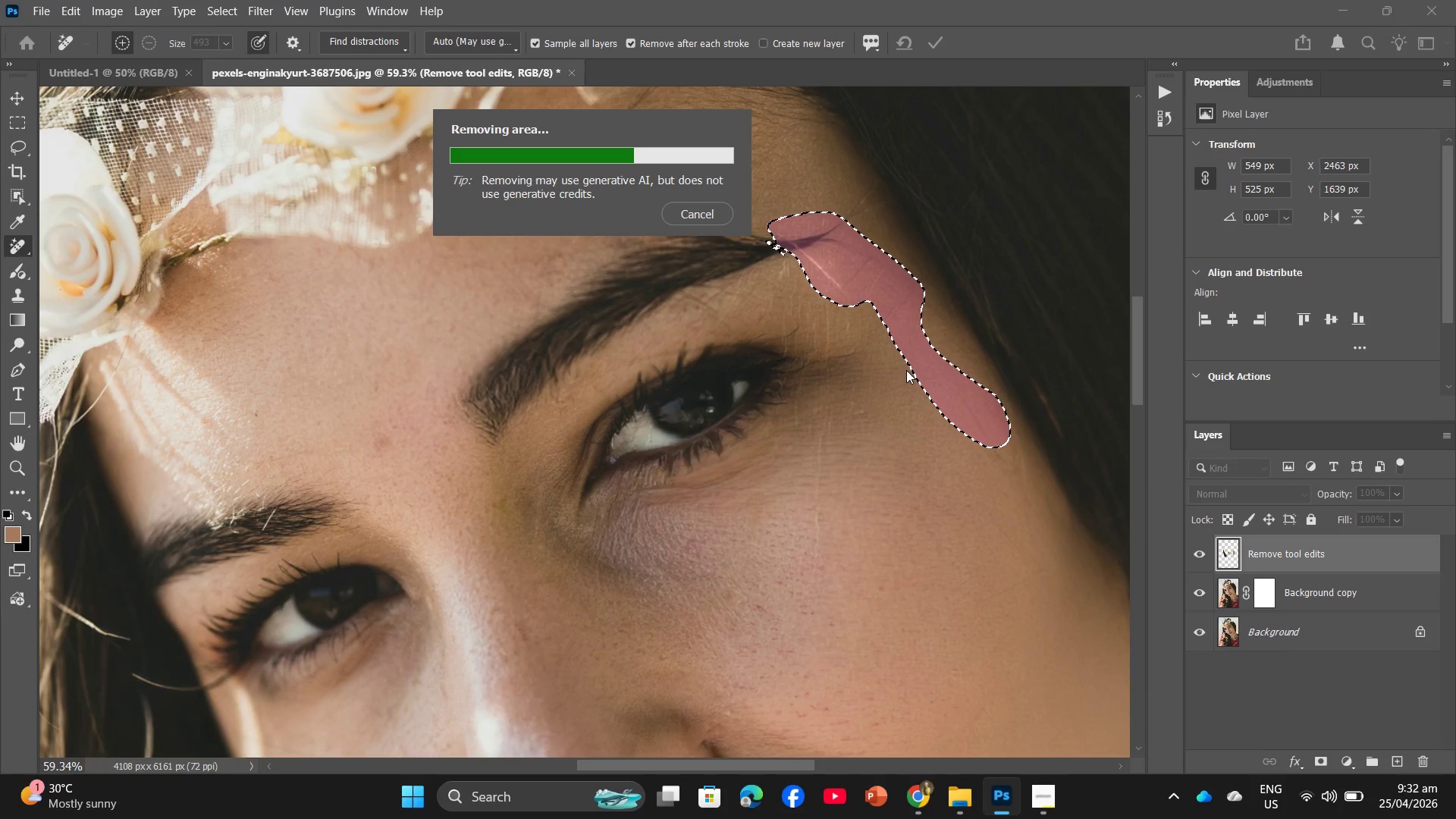 
wait(14.14)
 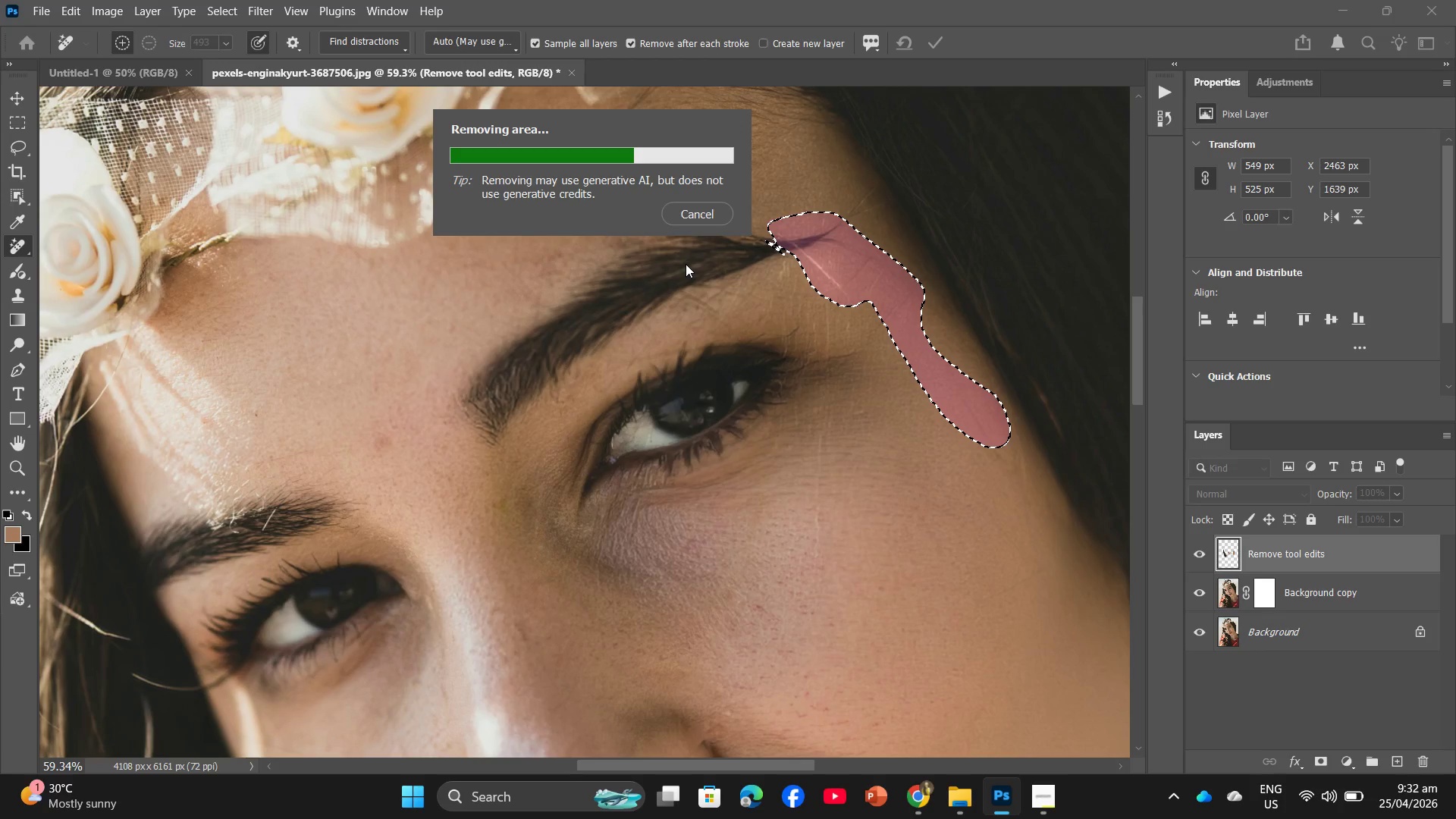 
hold_key(key=AltLeft, duration=0.95)
scroll: coordinate [804, 262], scroll_direction: down, amount: 23.0
 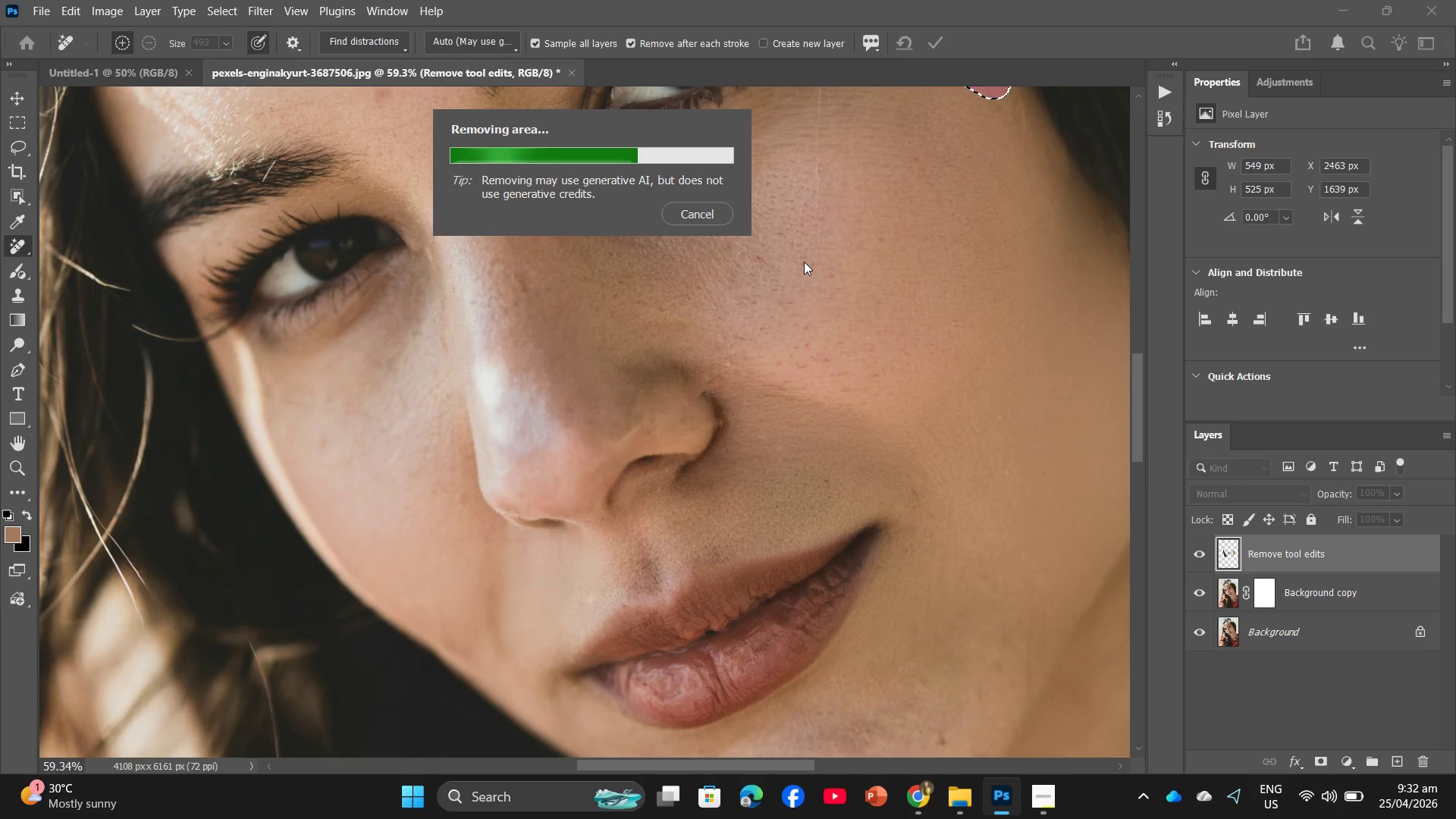 
scroll: coordinate [805, 259], scroll_direction: up, amount: 20.0
 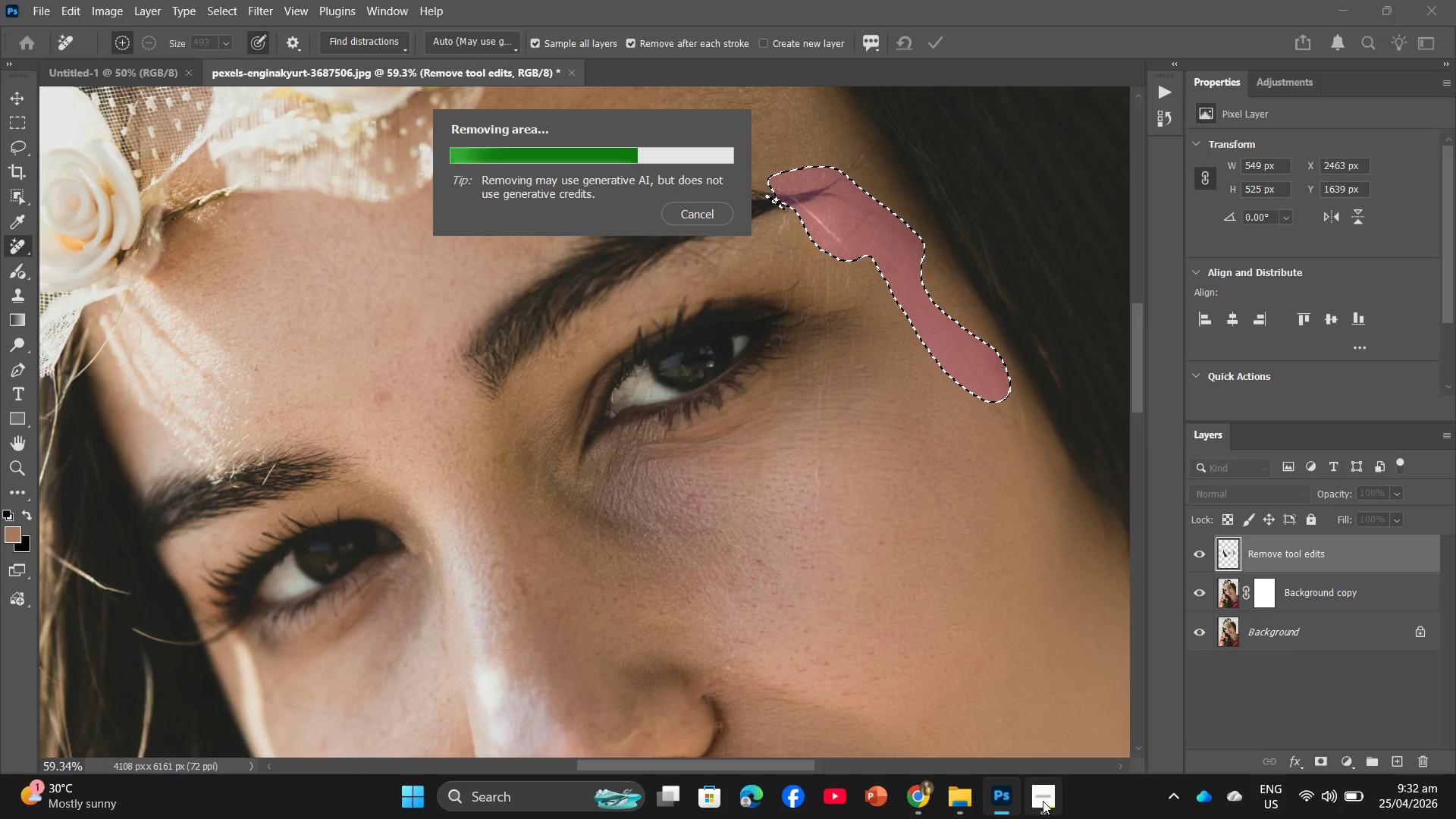 
wait(8.8)
 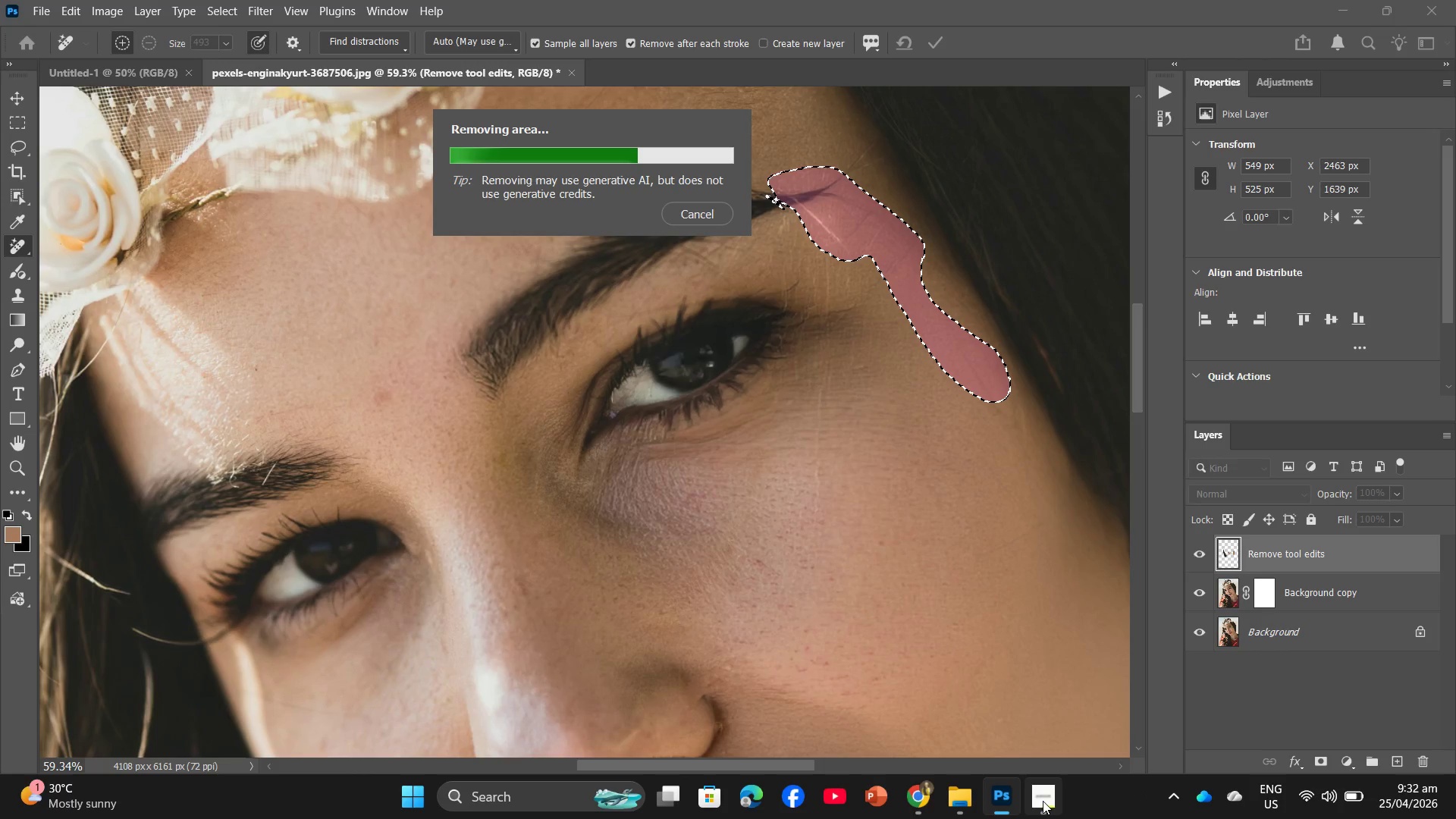 
mouse_move([1020, 734])
 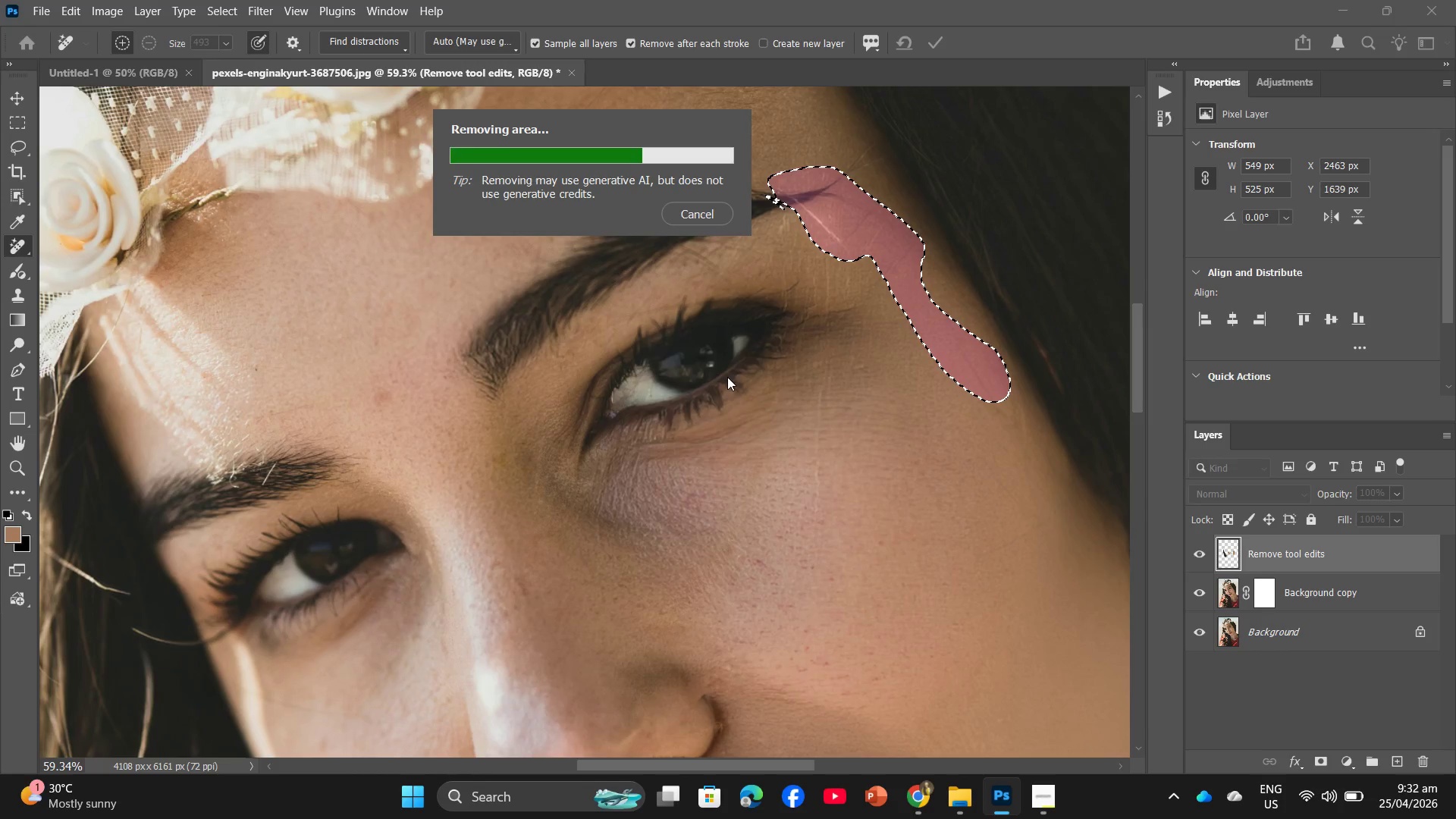 
hold_key(key=AltLeft, duration=0.86)
 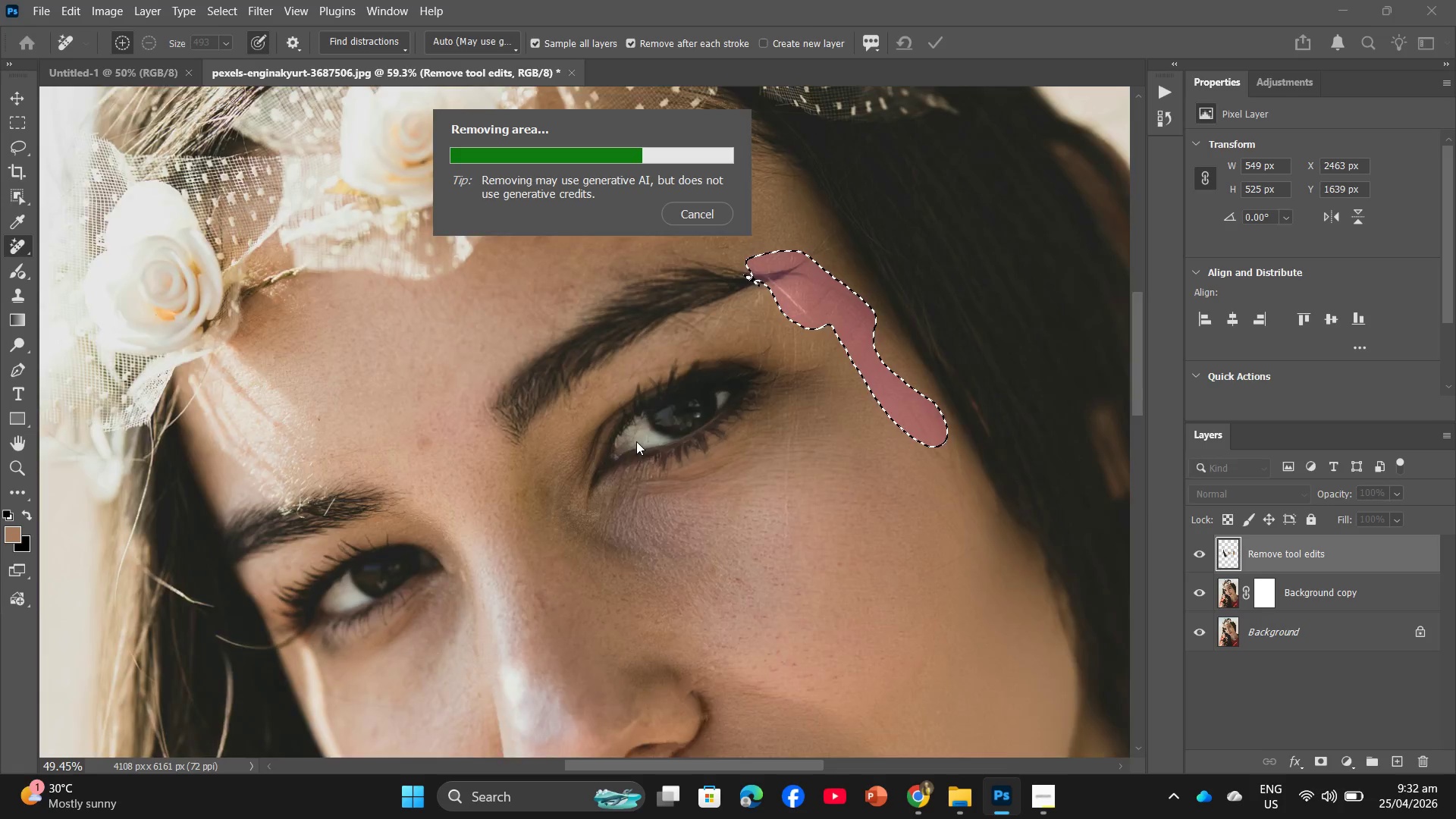 
scroll: coordinate [623, 449], scroll_direction: up, amount: 4.0
 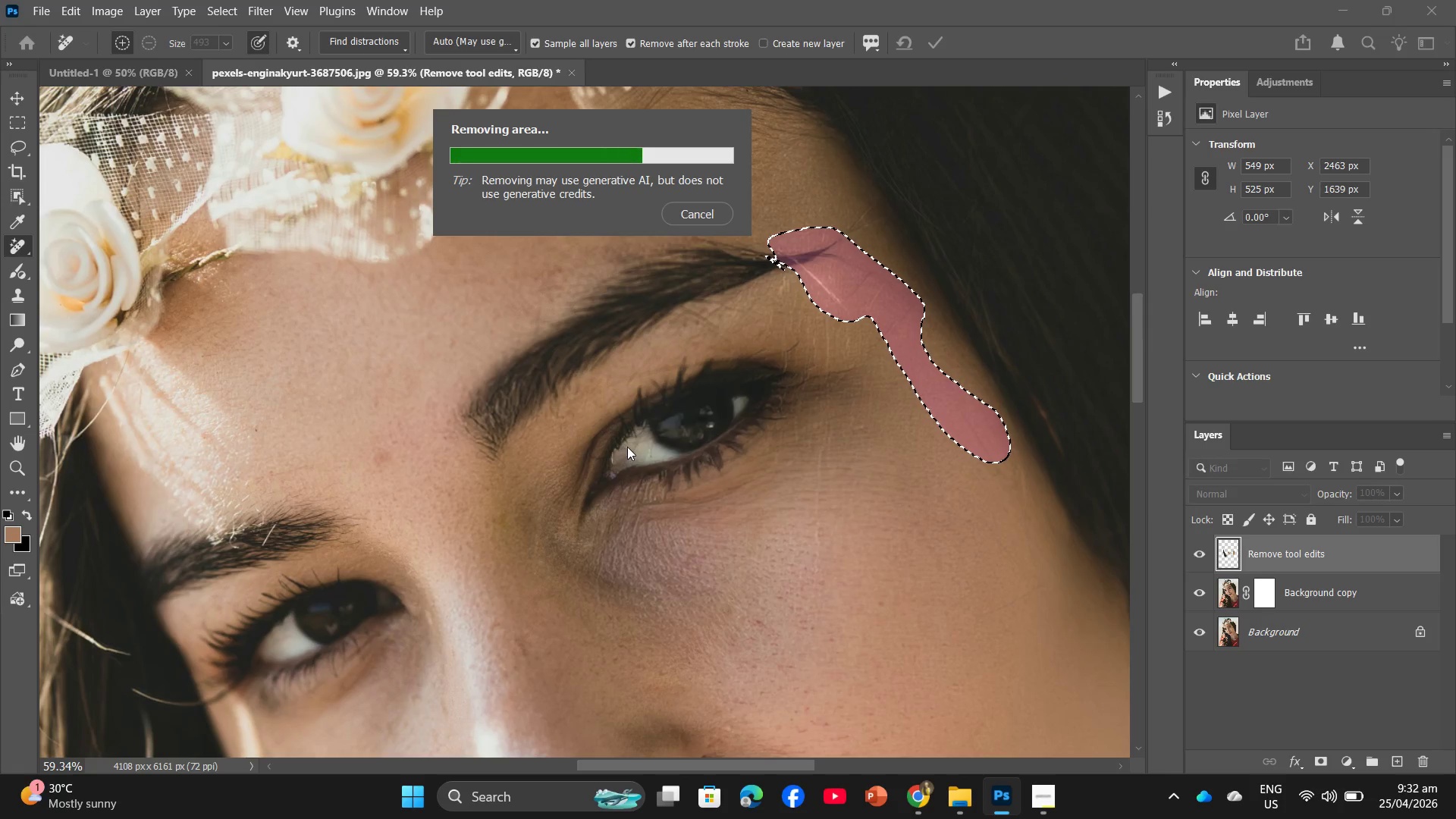 
scroll: coordinate [632, 443], scroll_direction: down, amount: 6.0
 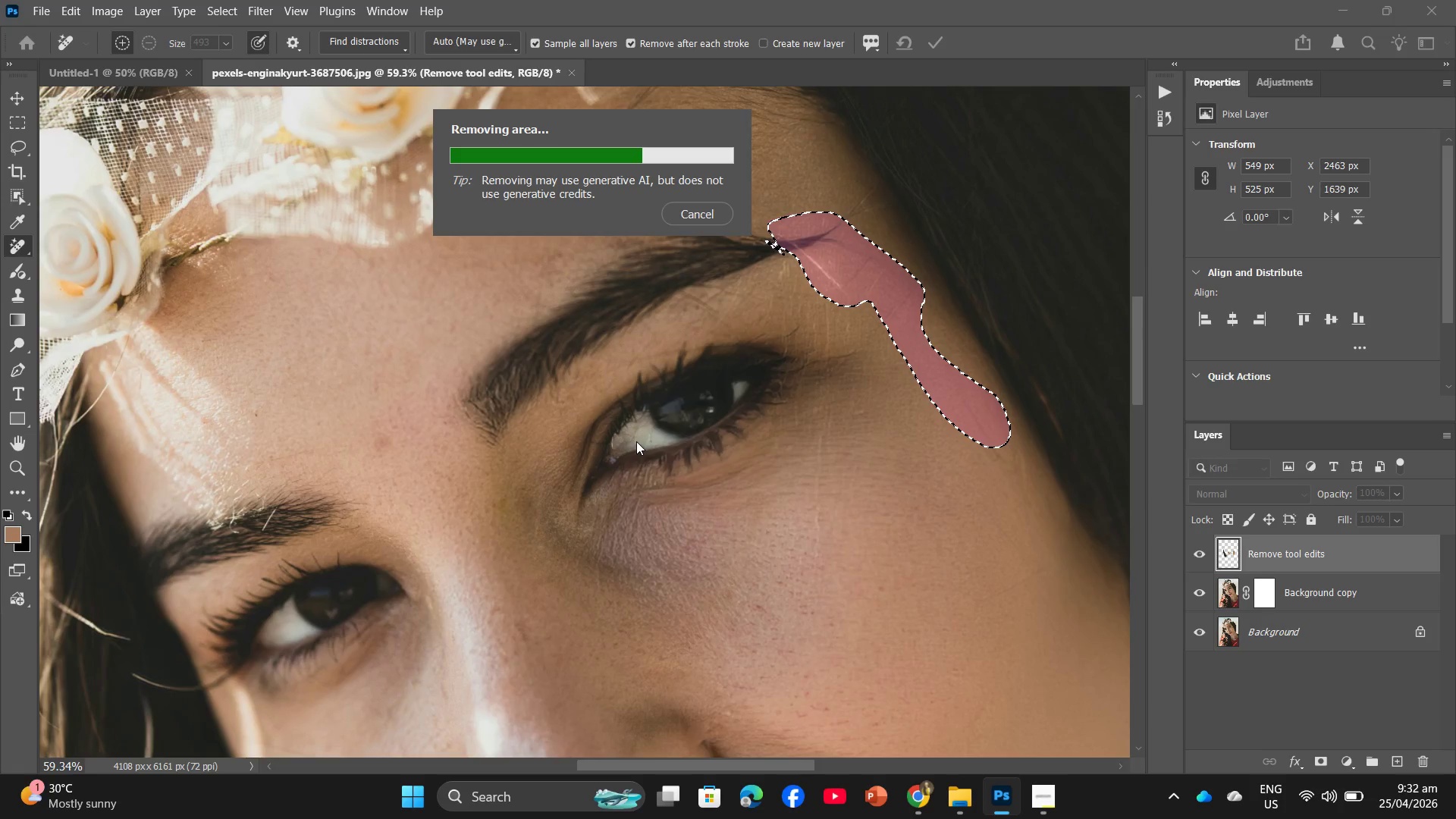 
hold_key(key=AltLeft, duration=0.48)
scroll: coordinate [636, 441], scroll_direction: down, amount: 5.0
 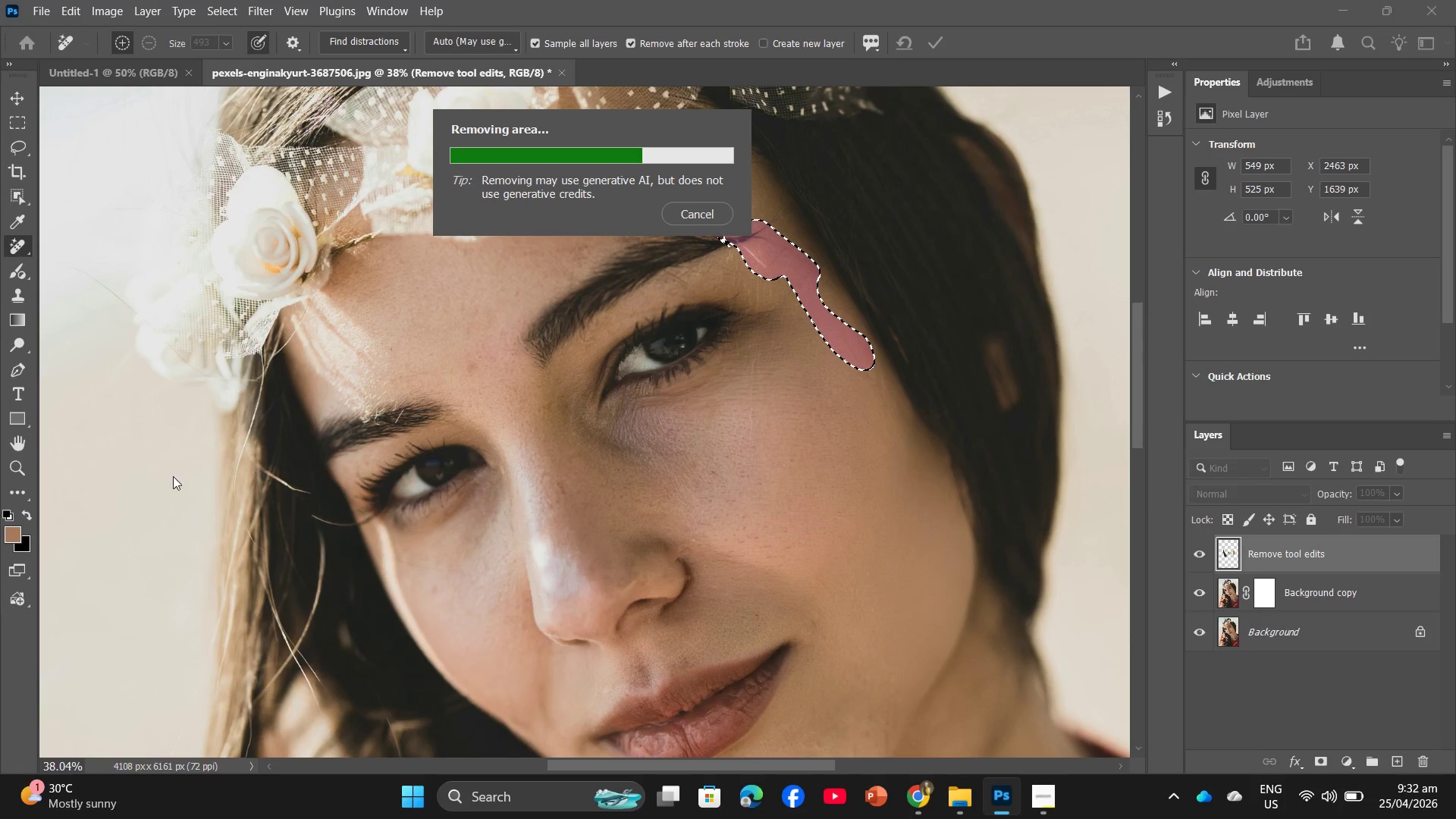 
left_click([17, 442])
 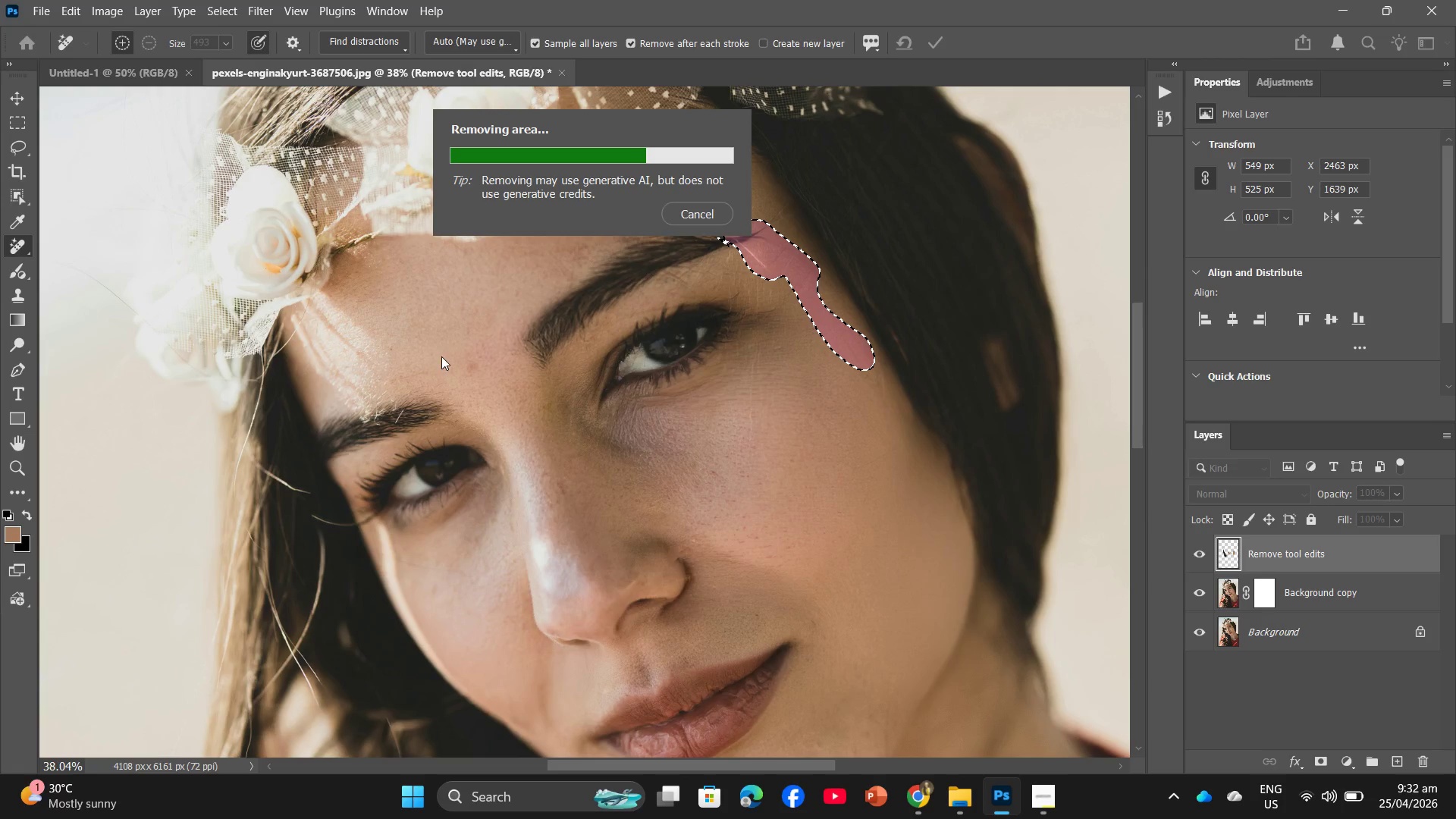 
scroll: coordinate [783, 411], scroll_direction: up, amount: 4.0
 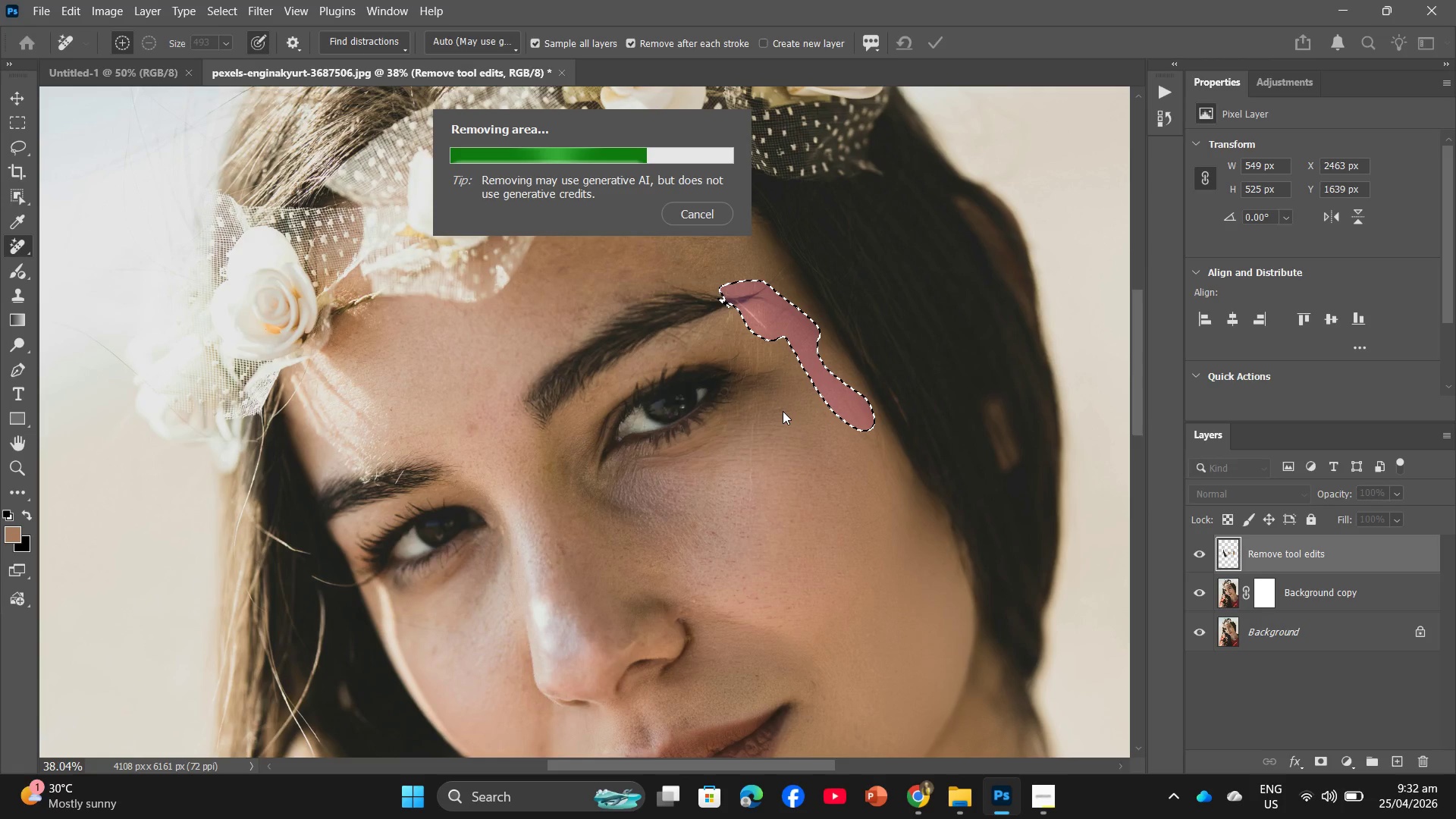 
scroll: coordinate [806, 433], scroll_direction: down, amount: 23.0
 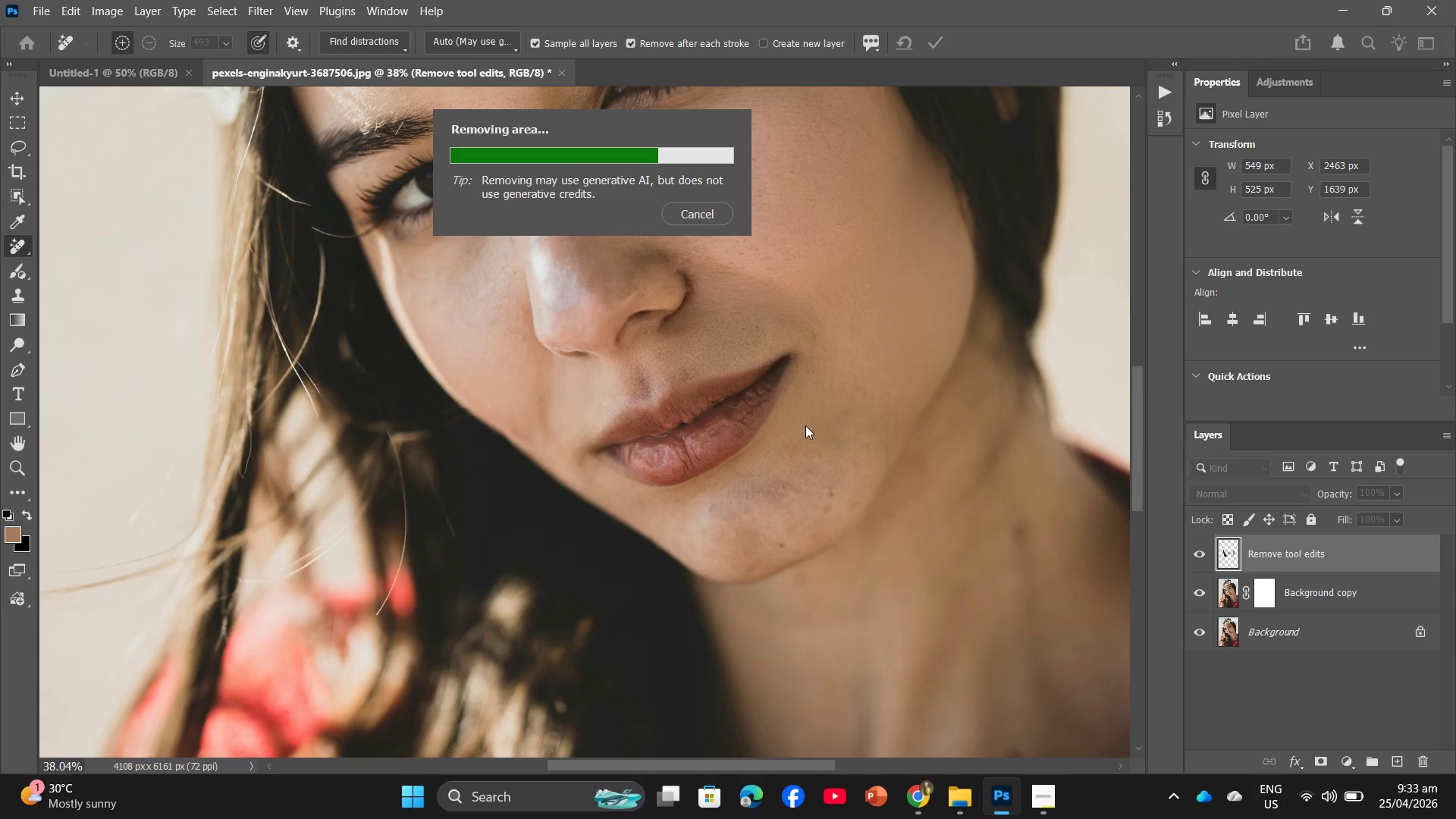 
hold_key(key=AltLeft, duration=0.75)
scroll: coordinate [790, 437], scroll_direction: down, amount: 5.0
 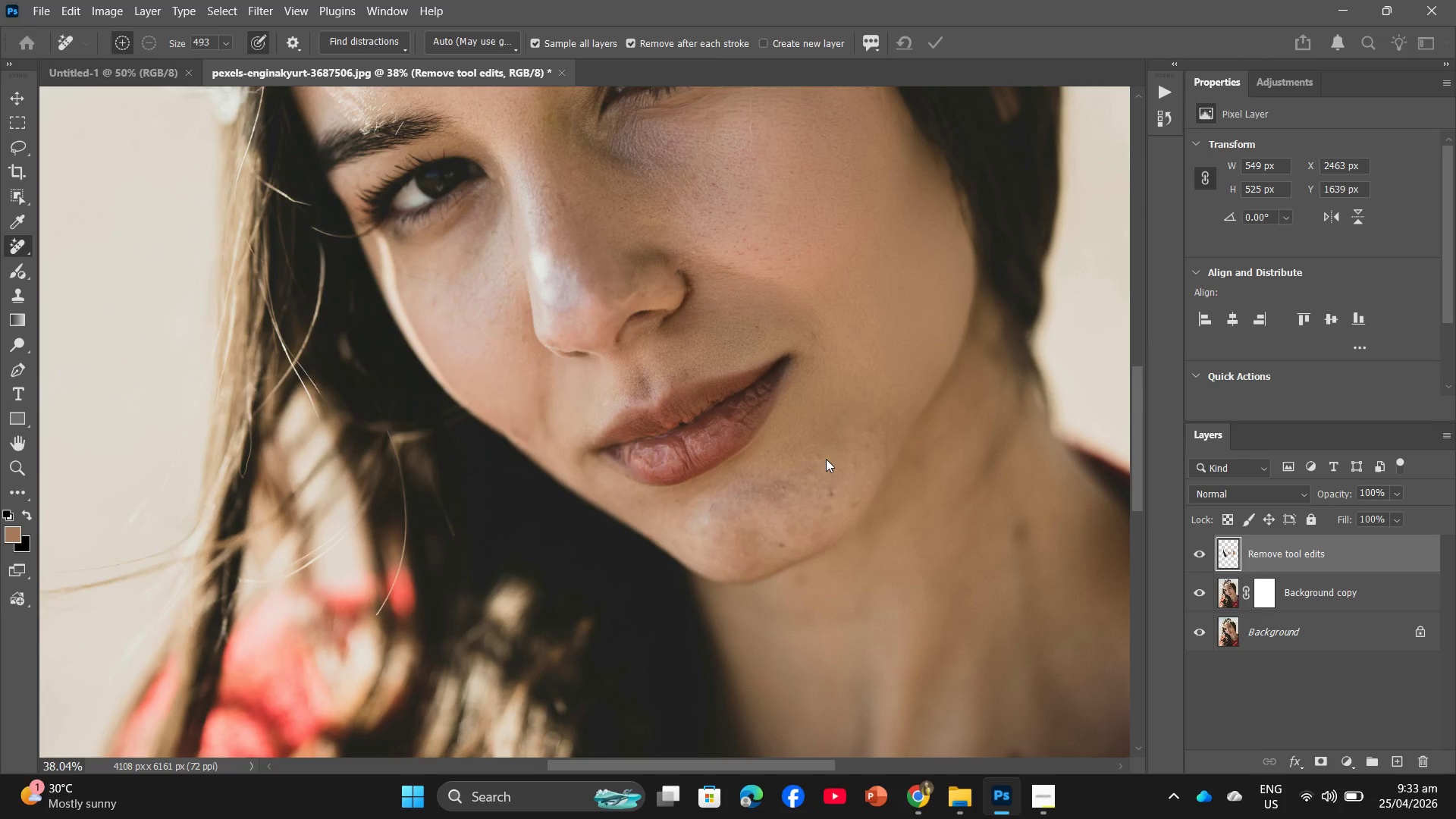 
scroll: coordinate [738, 596], scroll_direction: up, amount: 20.0
 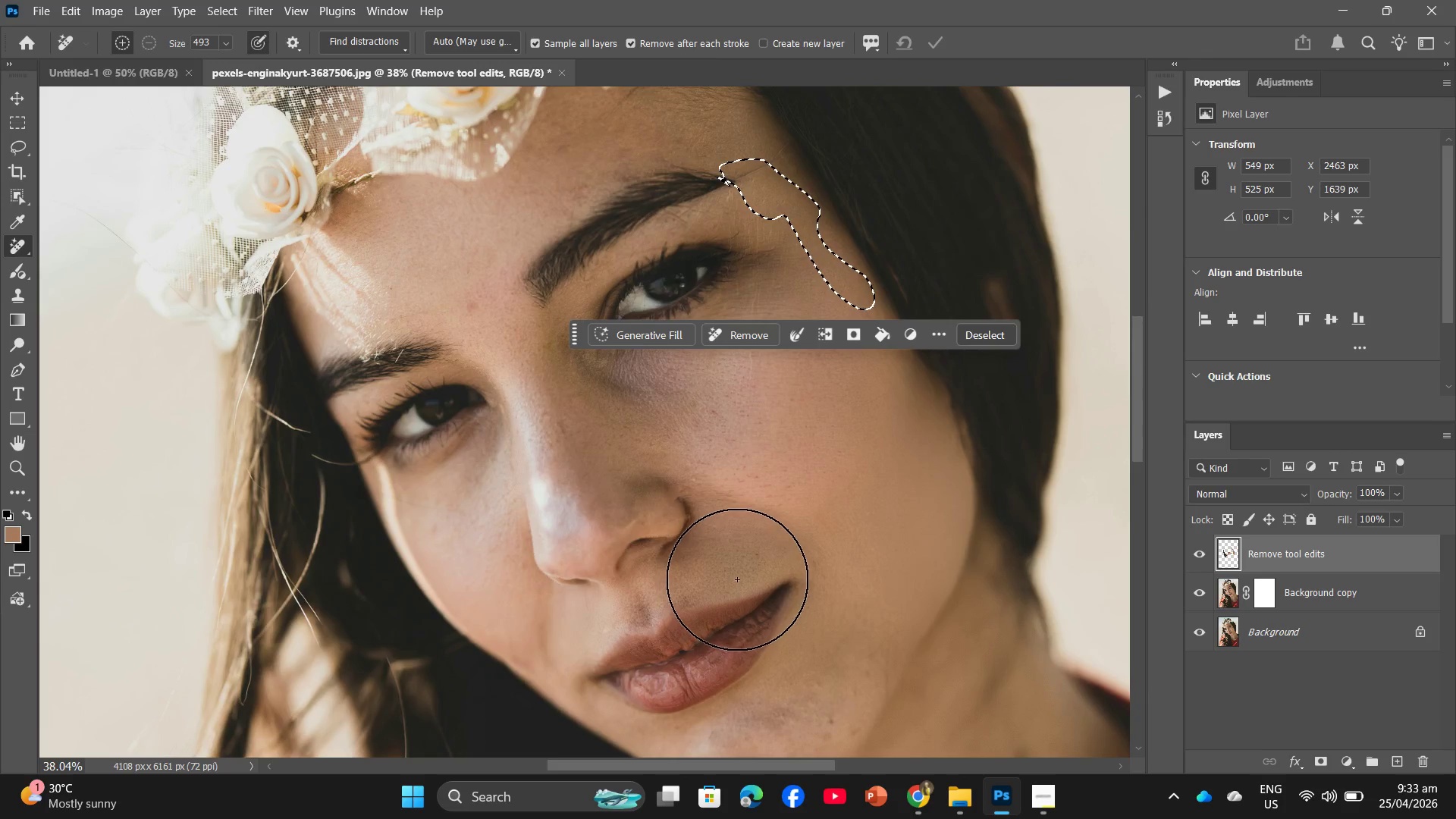 
hold_key(key=AltLeft, duration=0.55)
 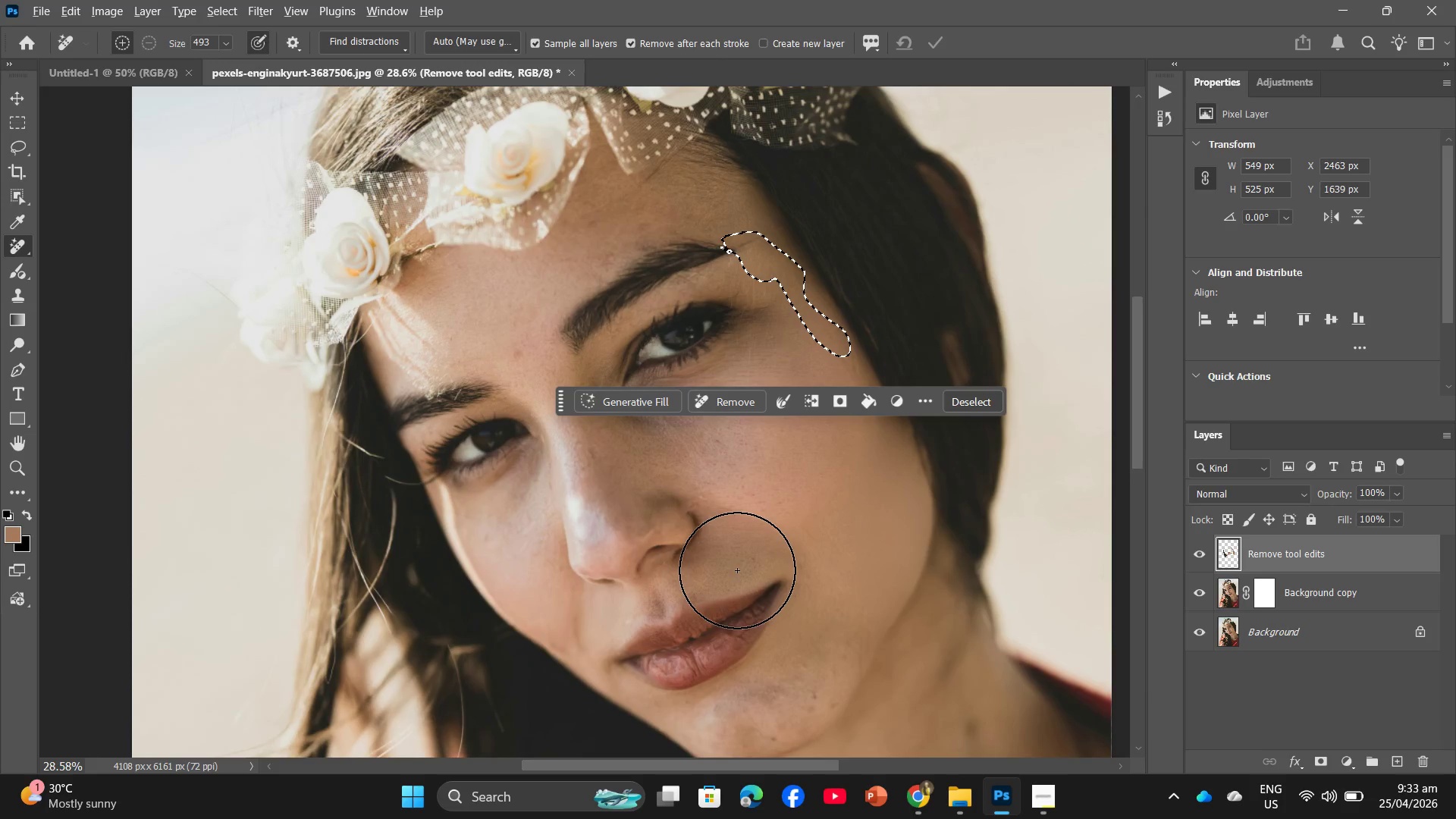 
hold_key(key=AltLeft, duration=0.44)
 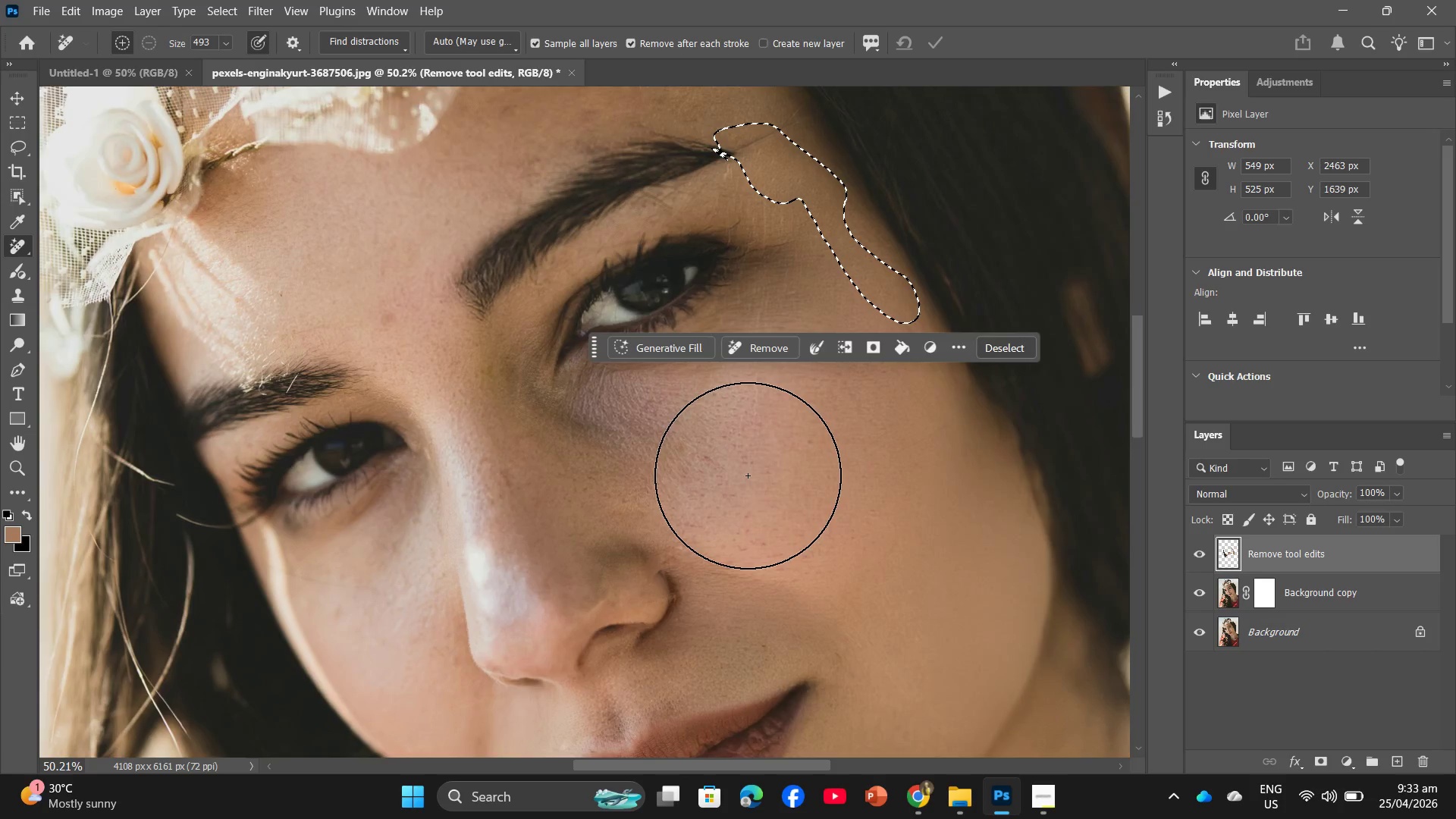 
scroll: coordinate [738, 578], scroll_direction: down, amount: 3.0
 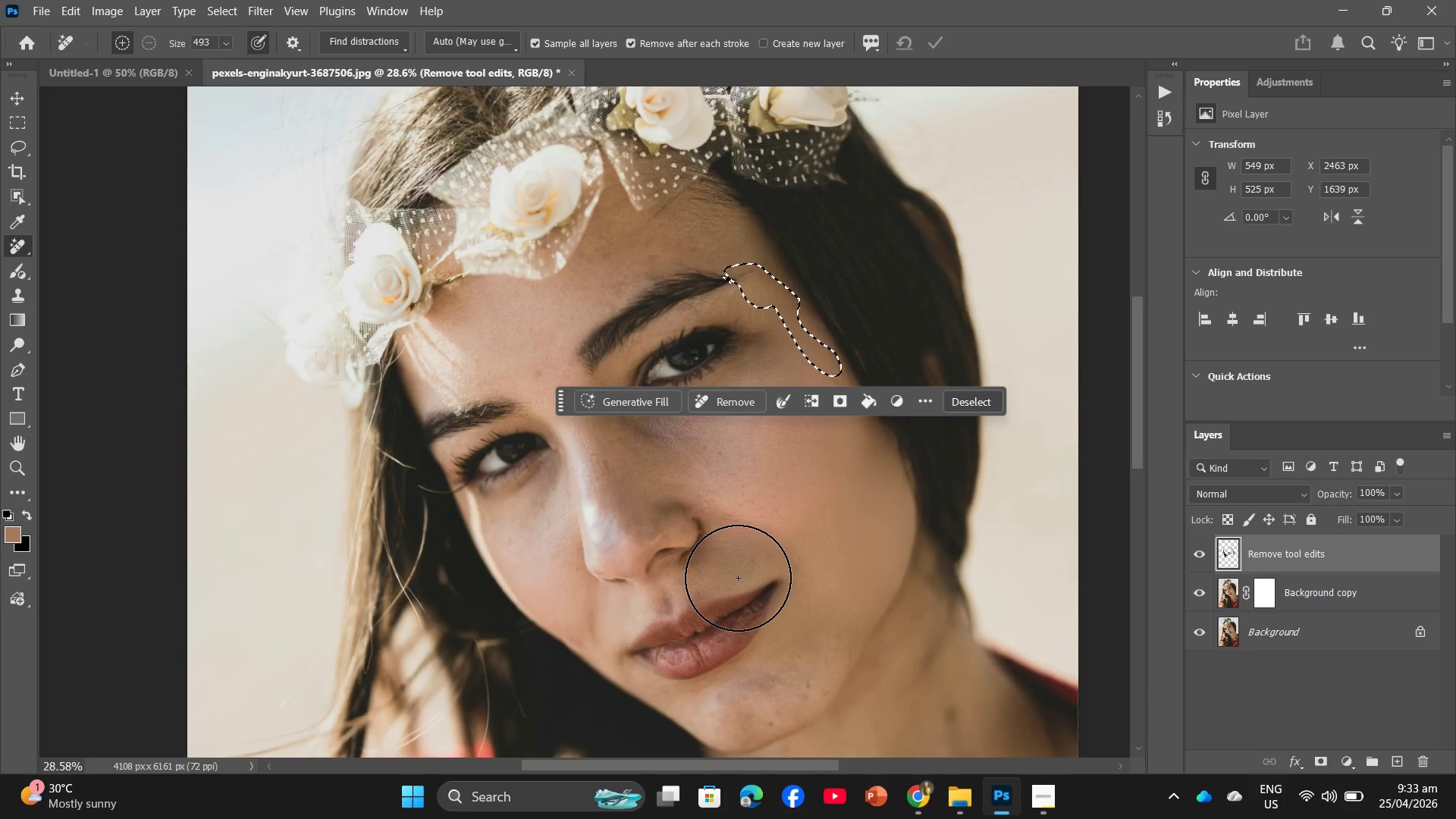 
scroll: coordinate [733, 261], scroll_direction: up, amount: 21.0
 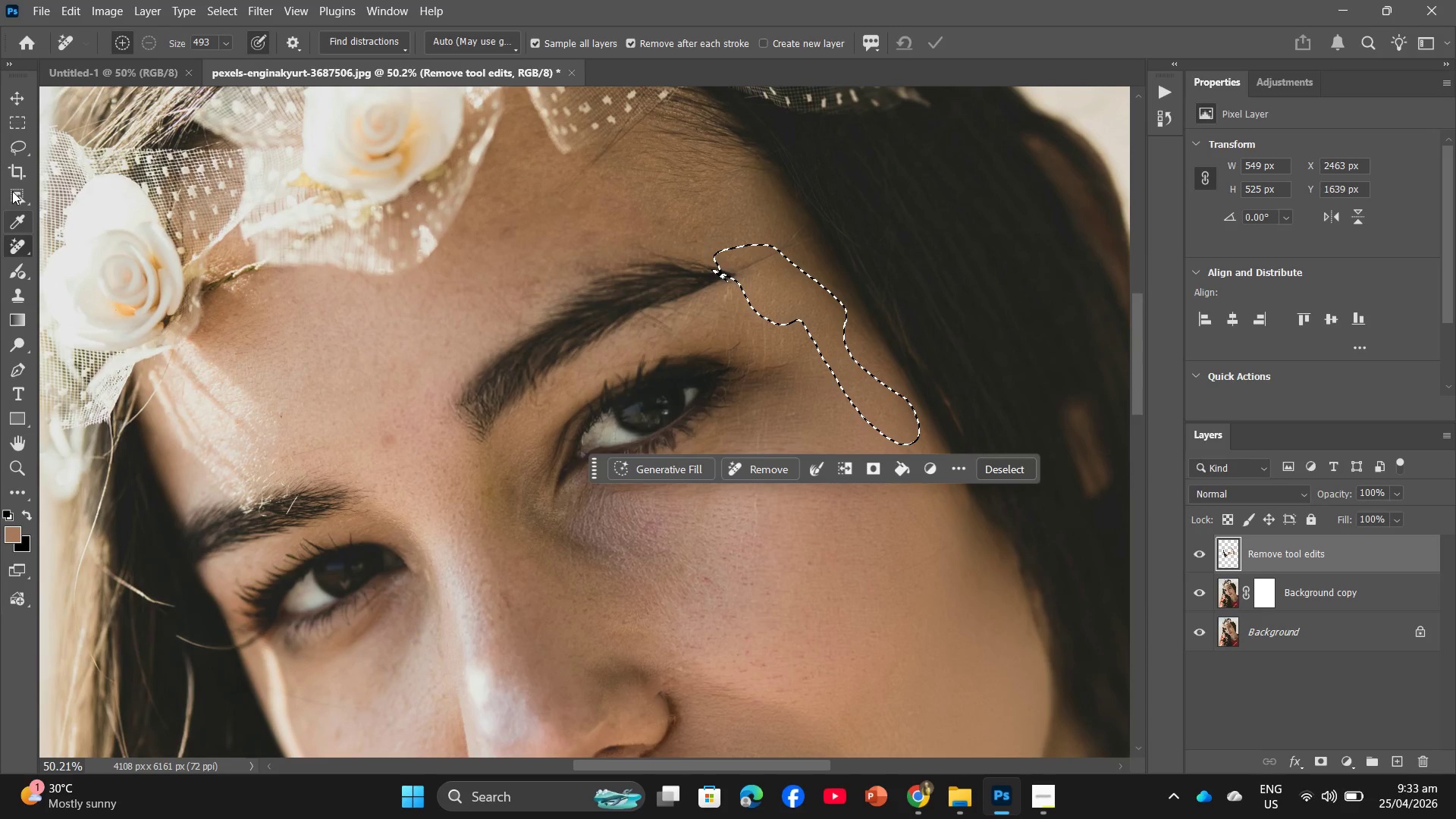 
left_click([22, 140])
 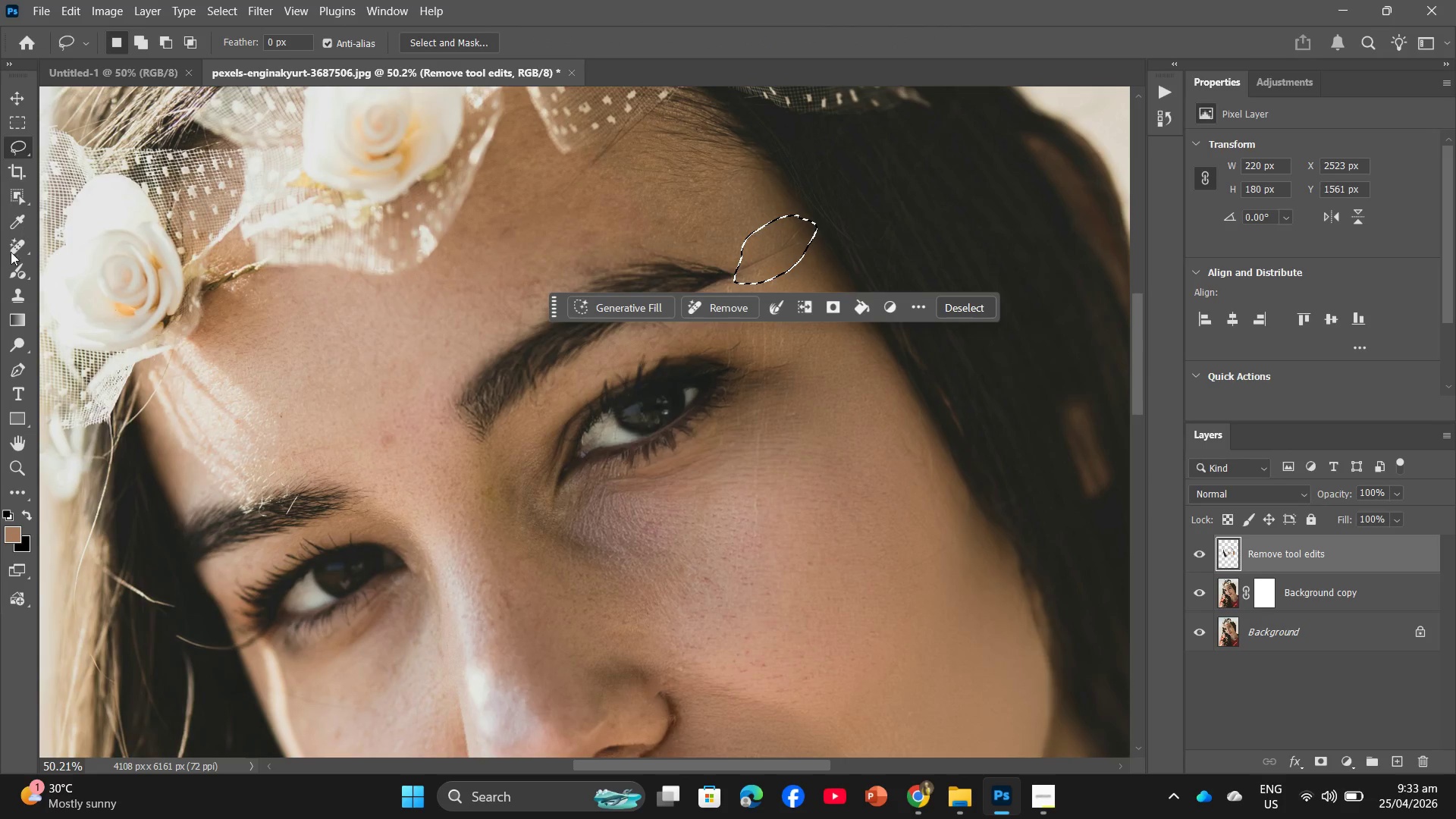 
wait(5.14)
 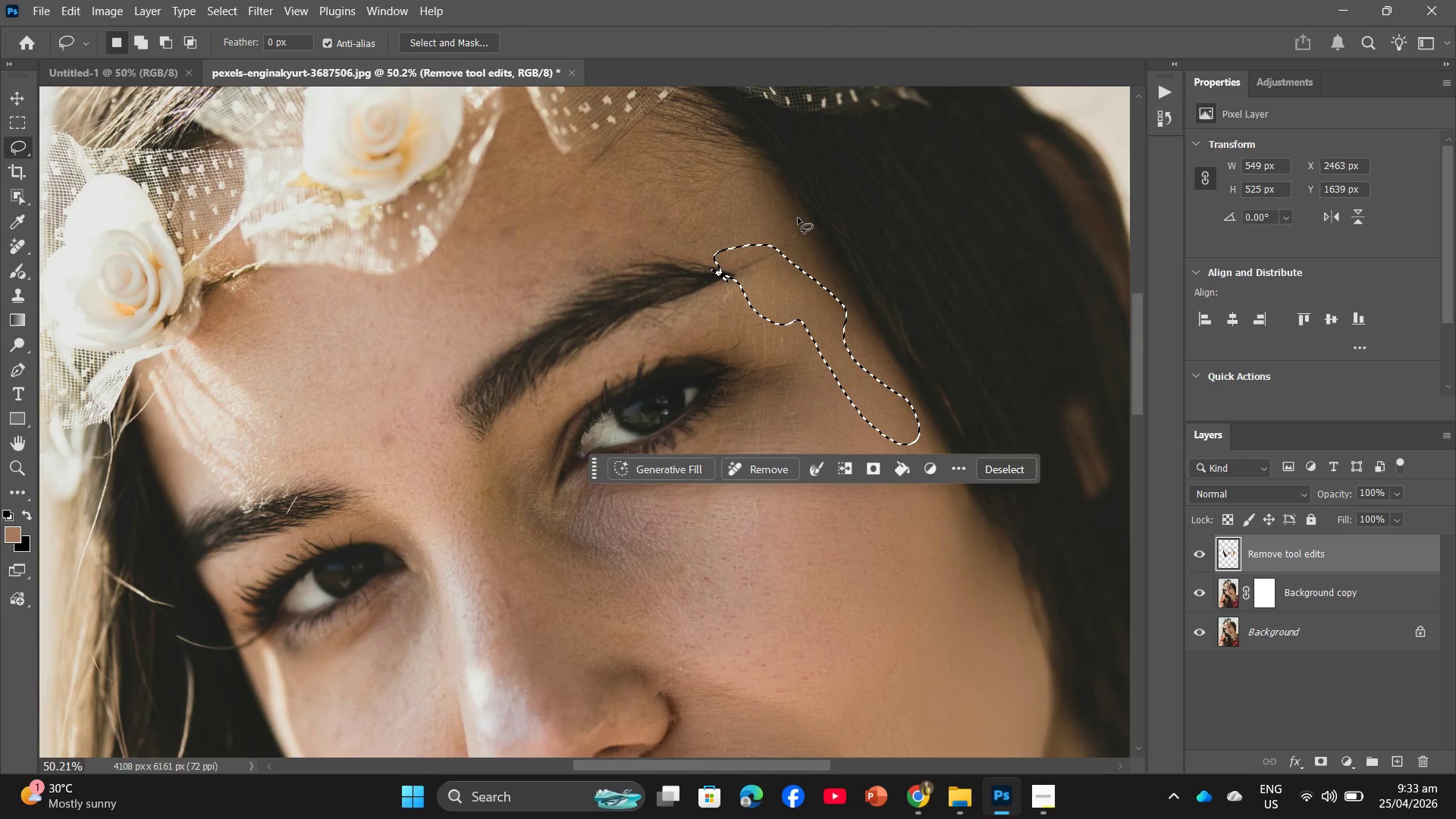 
left_click([18, 237])
 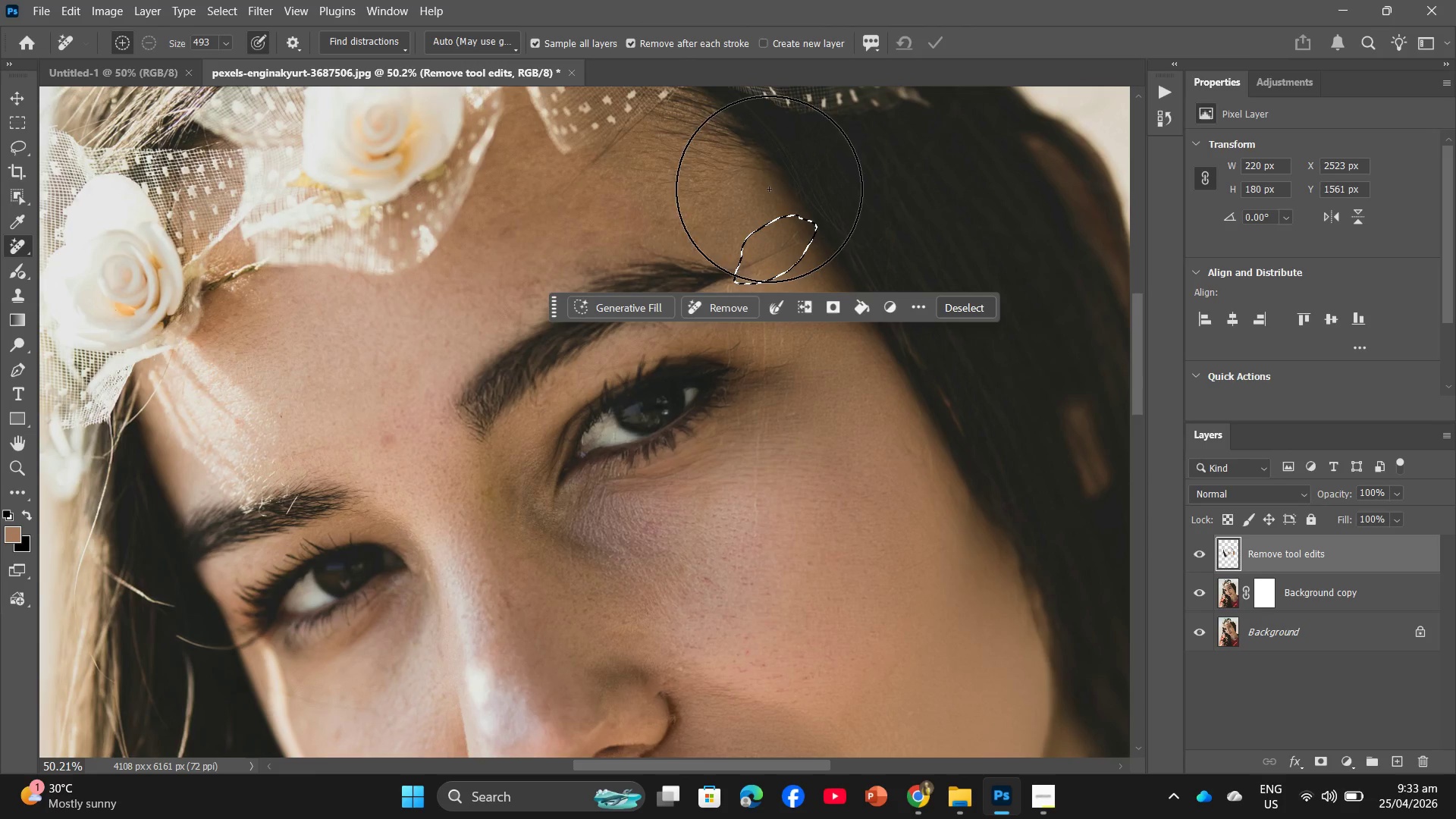 
left_click_drag(start_coordinate=[783, 189], to_coordinate=[739, 299])
 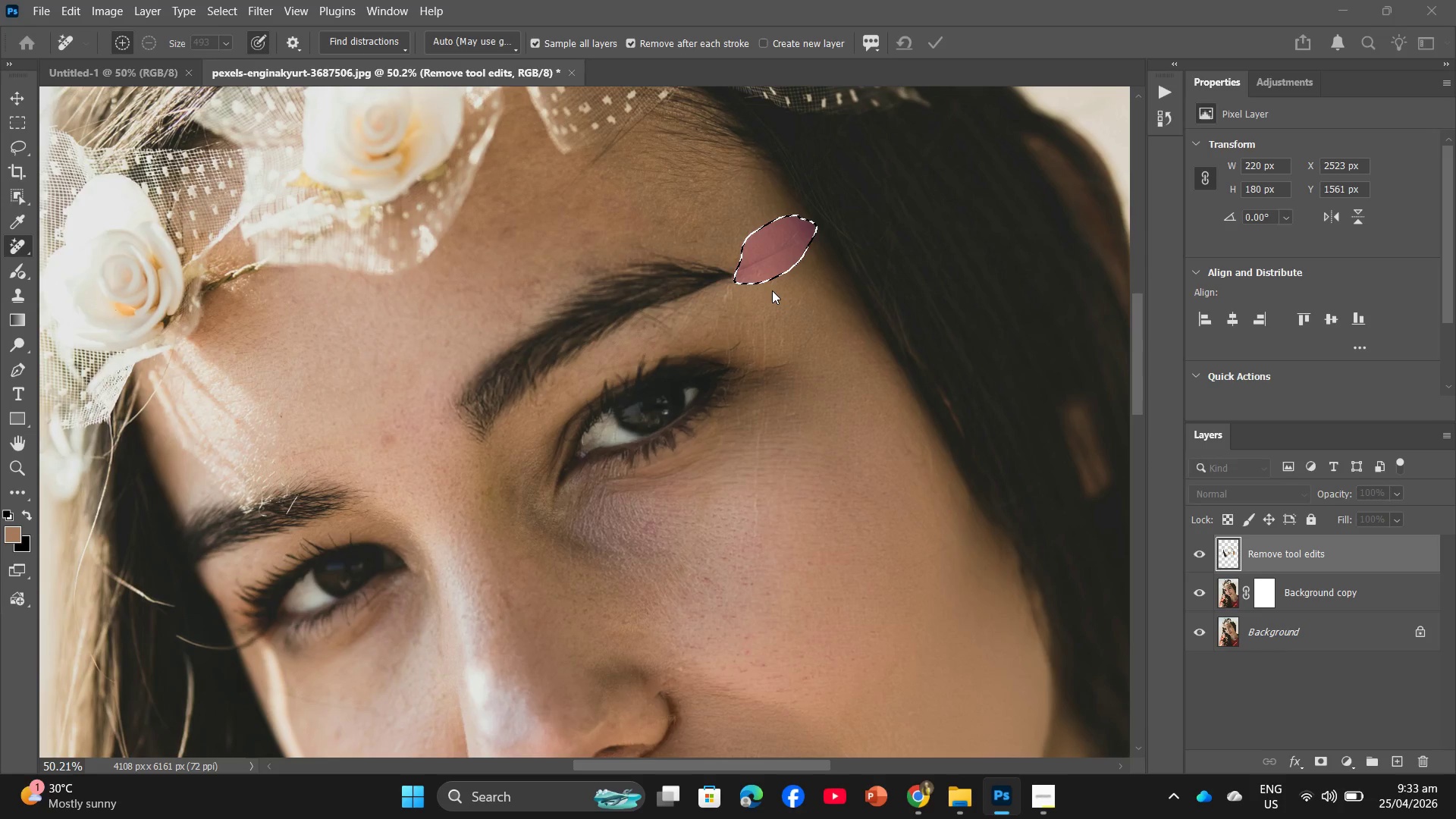 
scroll: coordinate [772, 291], scroll_direction: down, amount: 4.0
 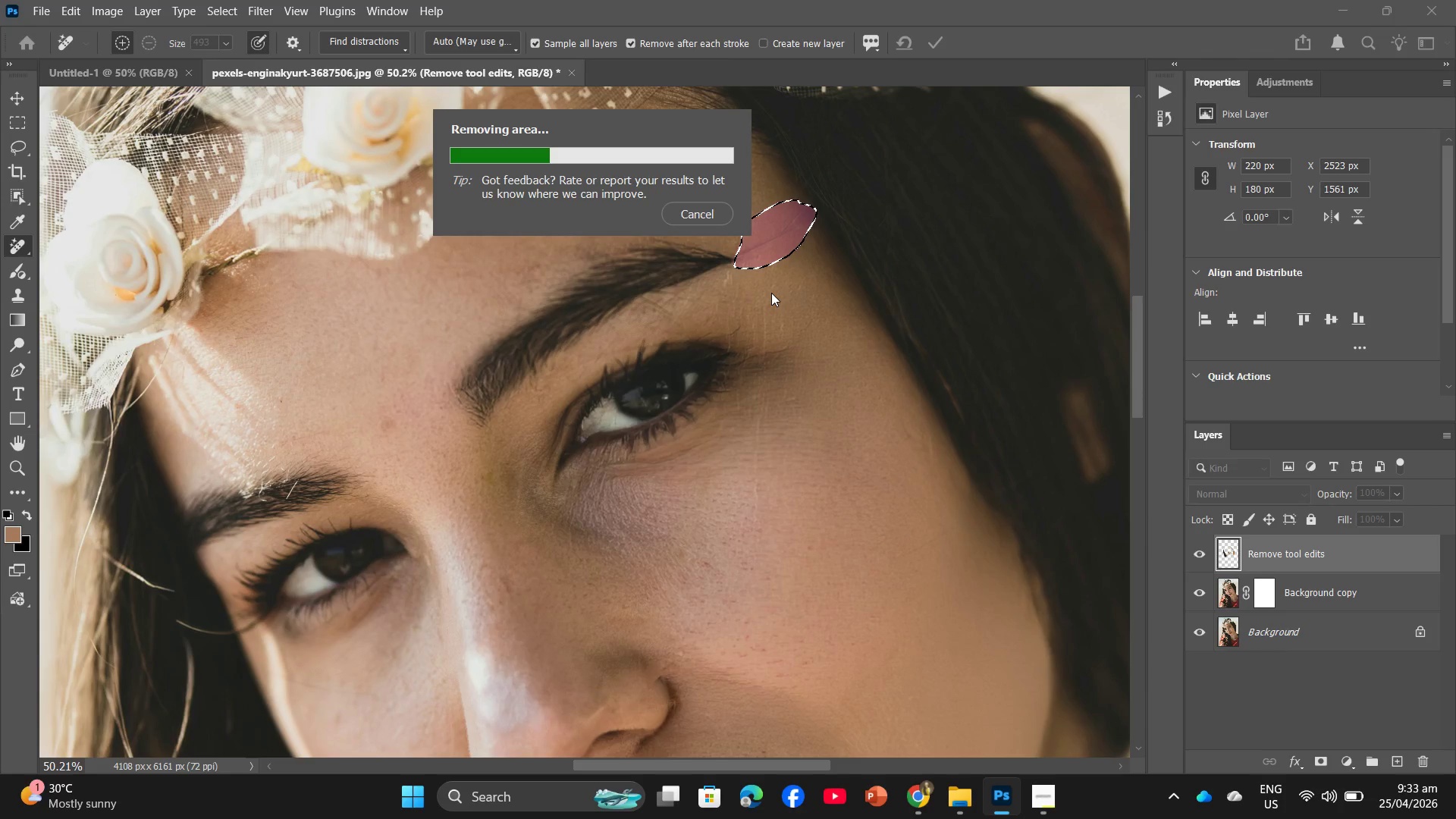 
wait(13.22)
 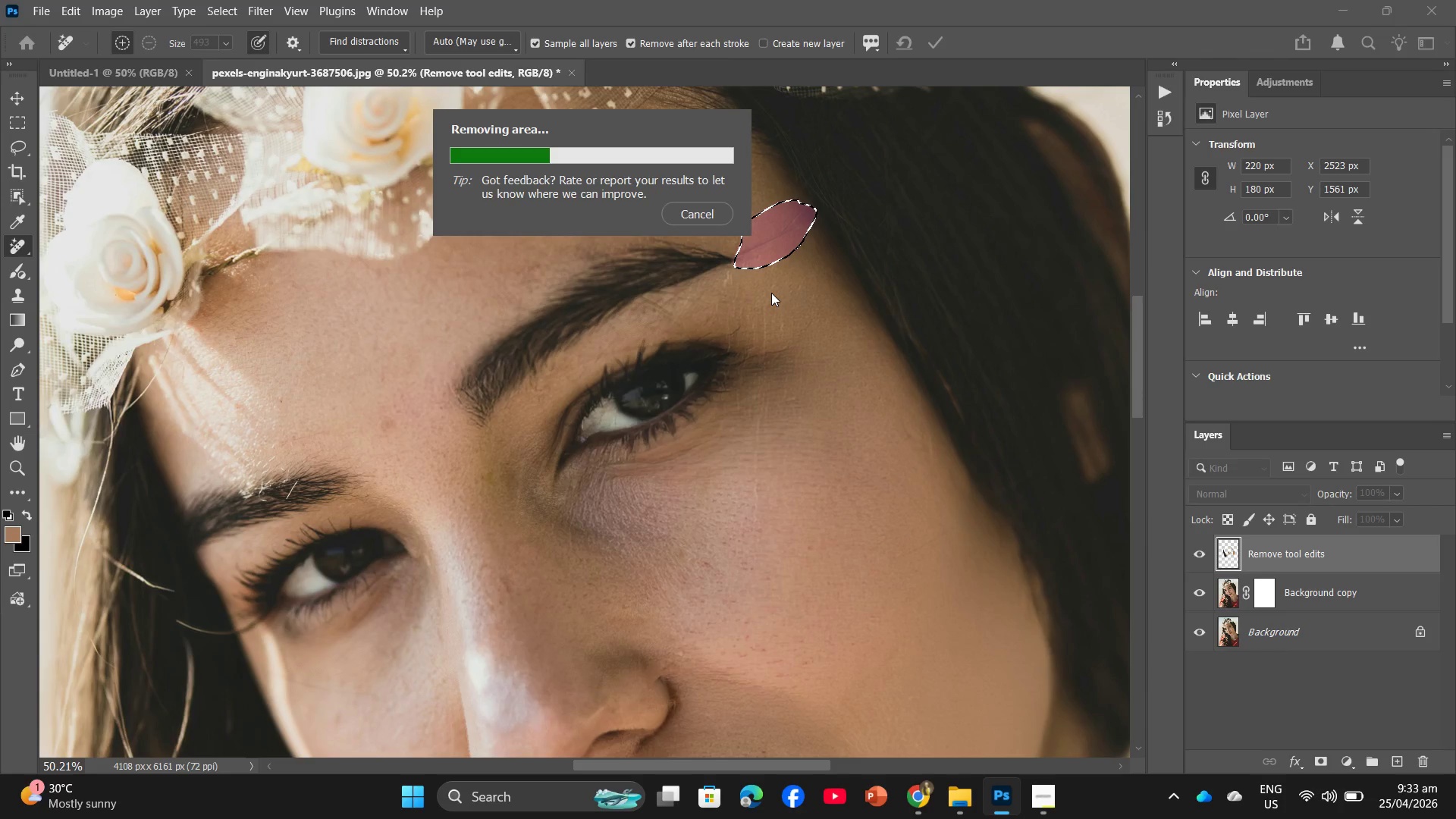 
scroll: coordinate [856, 438], scroll_direction: down, amount: 6.0
 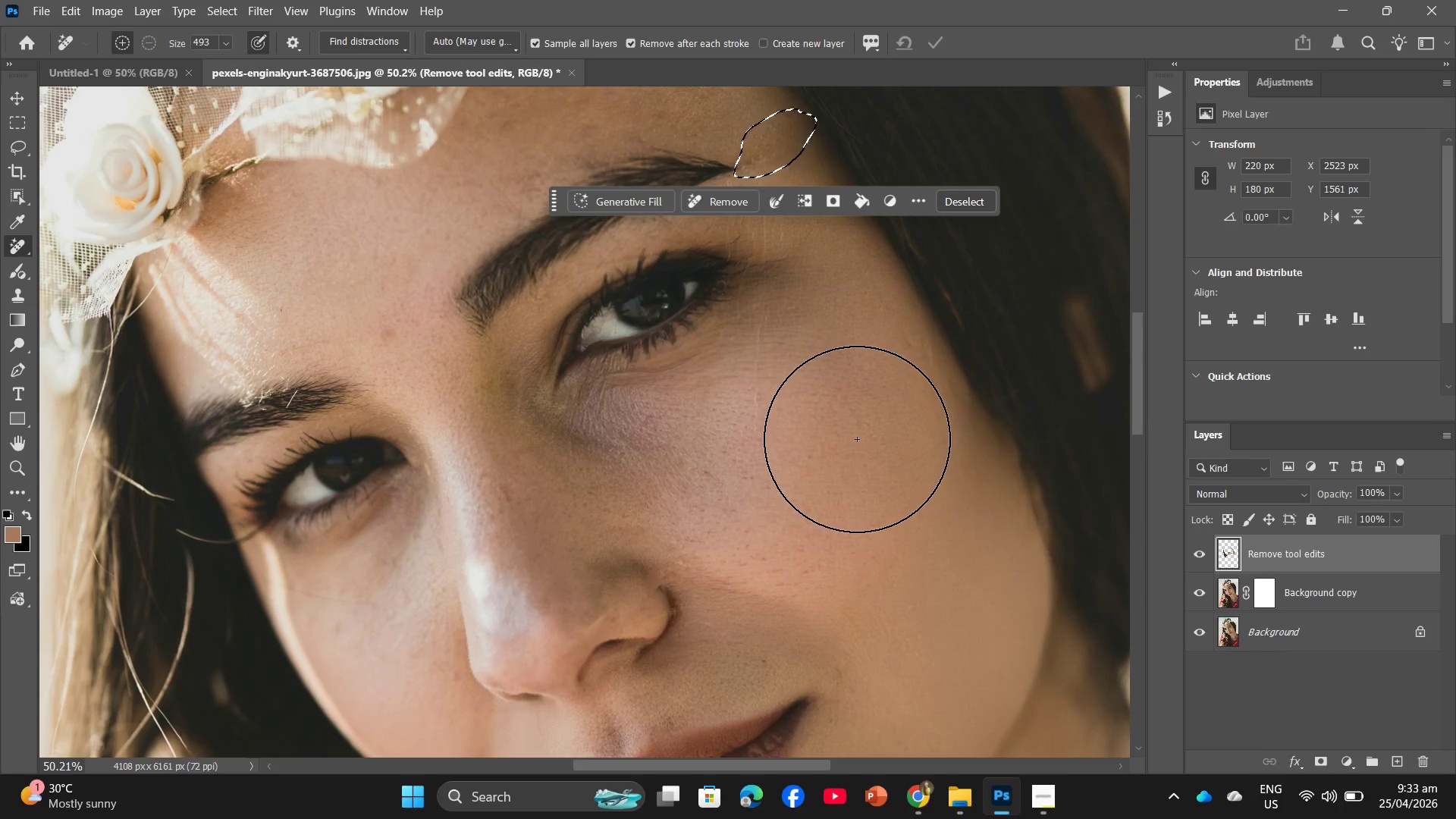 
key(Alt+AltLeft)
 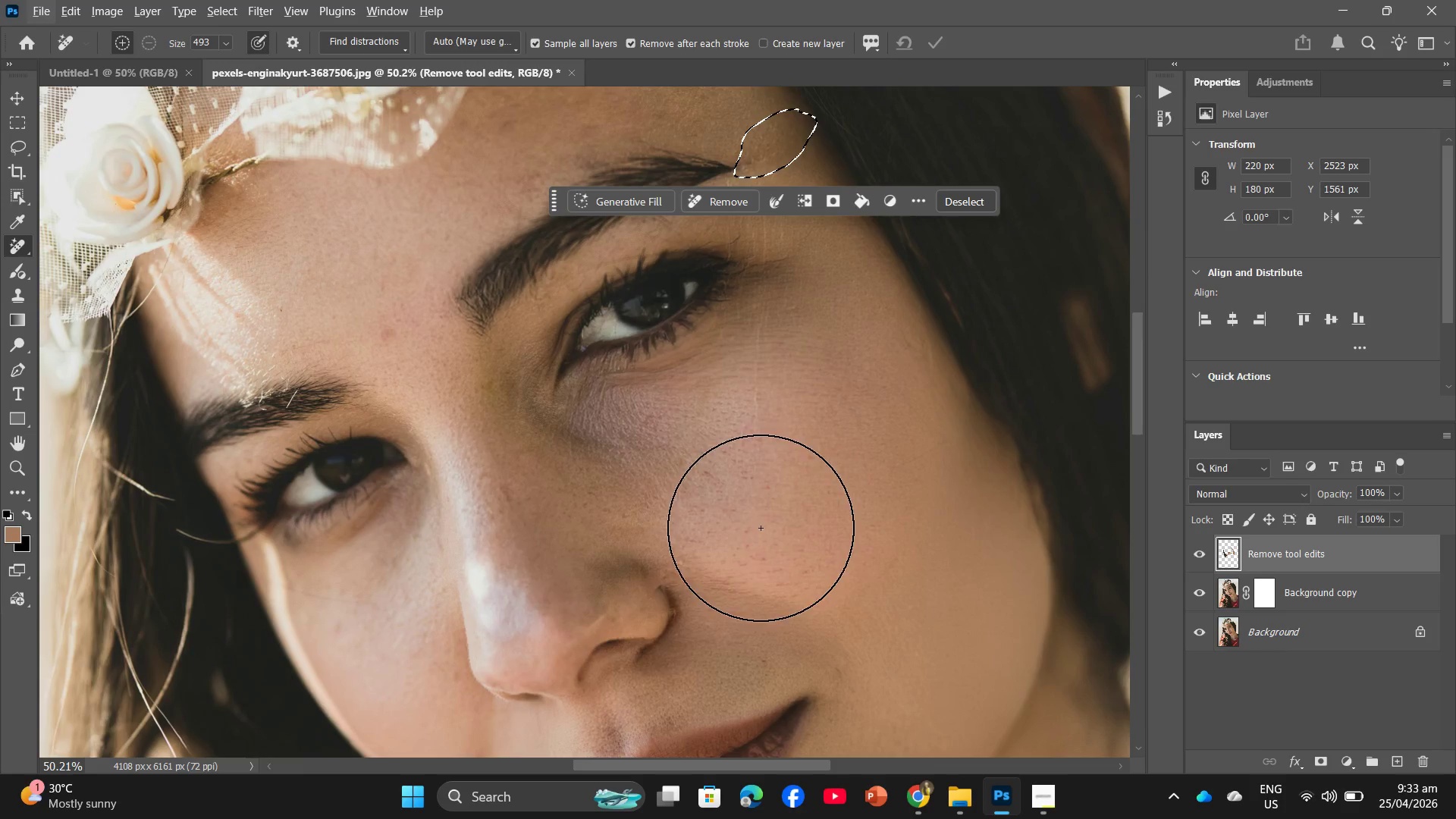 
scroll: coordinate [659, 584], scroll_direction: down, amount: 1.0
 